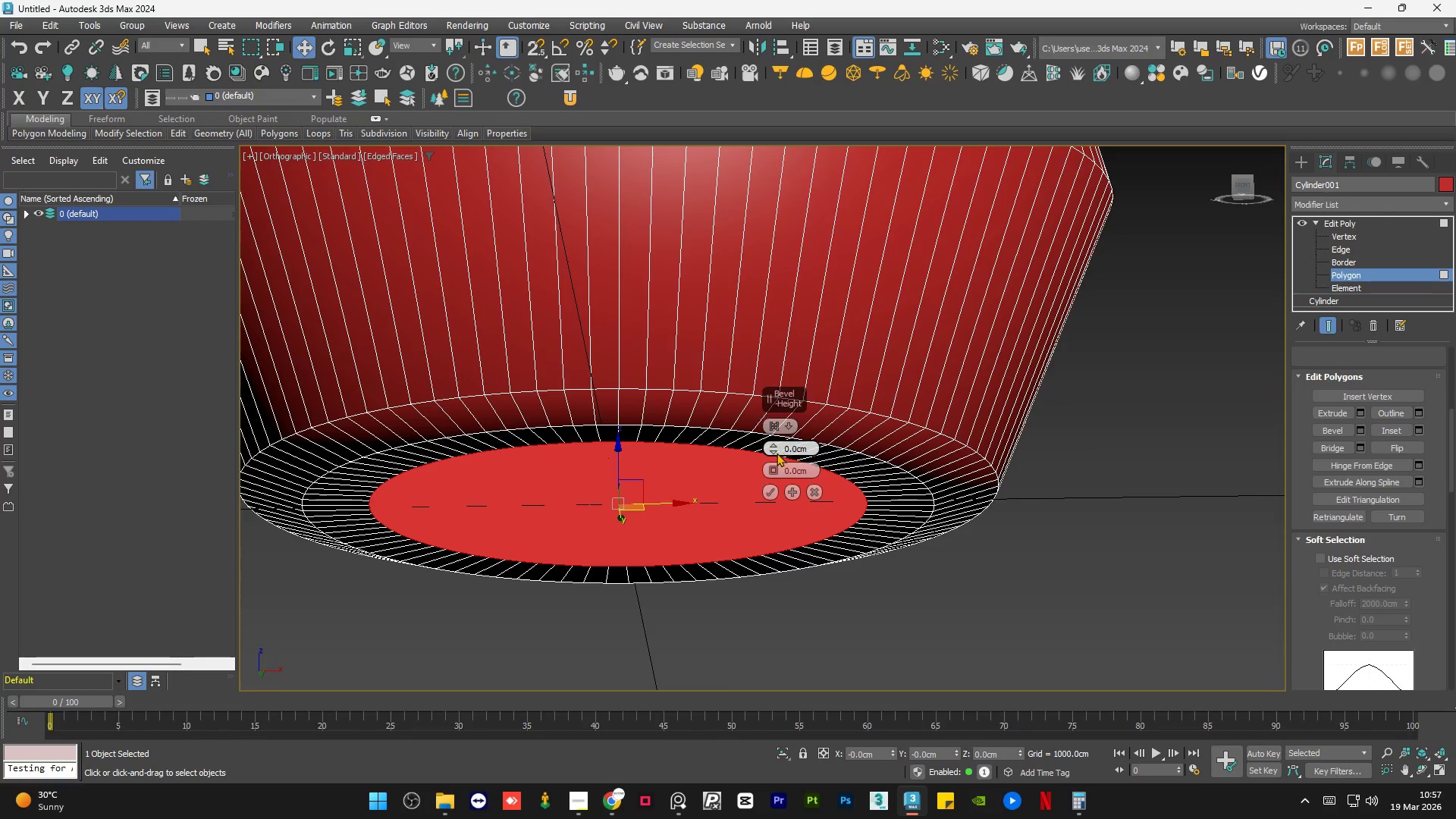 
left_click_drag(start_coordinate=[775, 467], to_coordinate=[777, 480])
 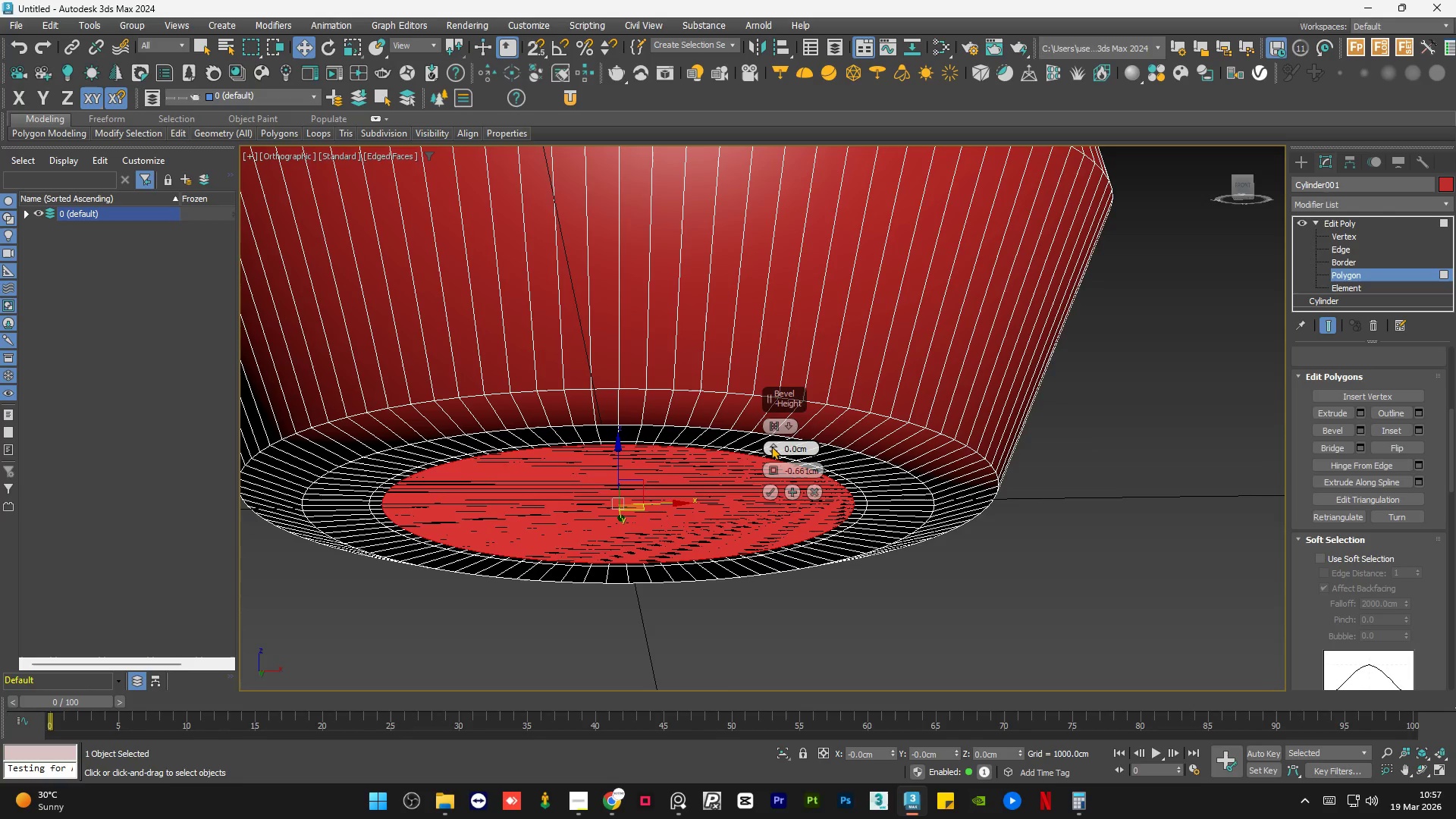 
left_click_drag(start_coordinate=[772, 445], to_coordinate=[773, 465])
 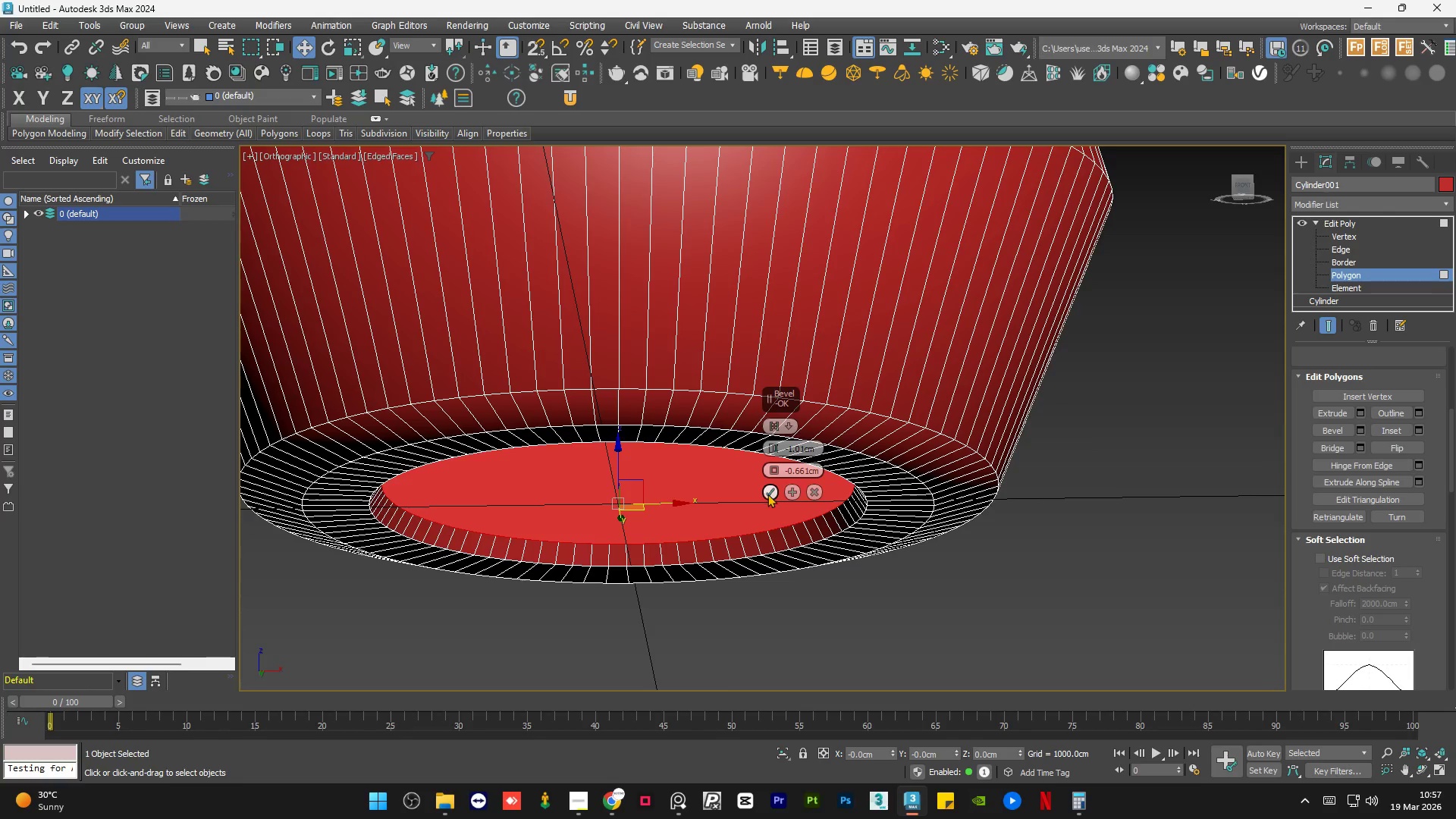 
left_click([767, 494])
 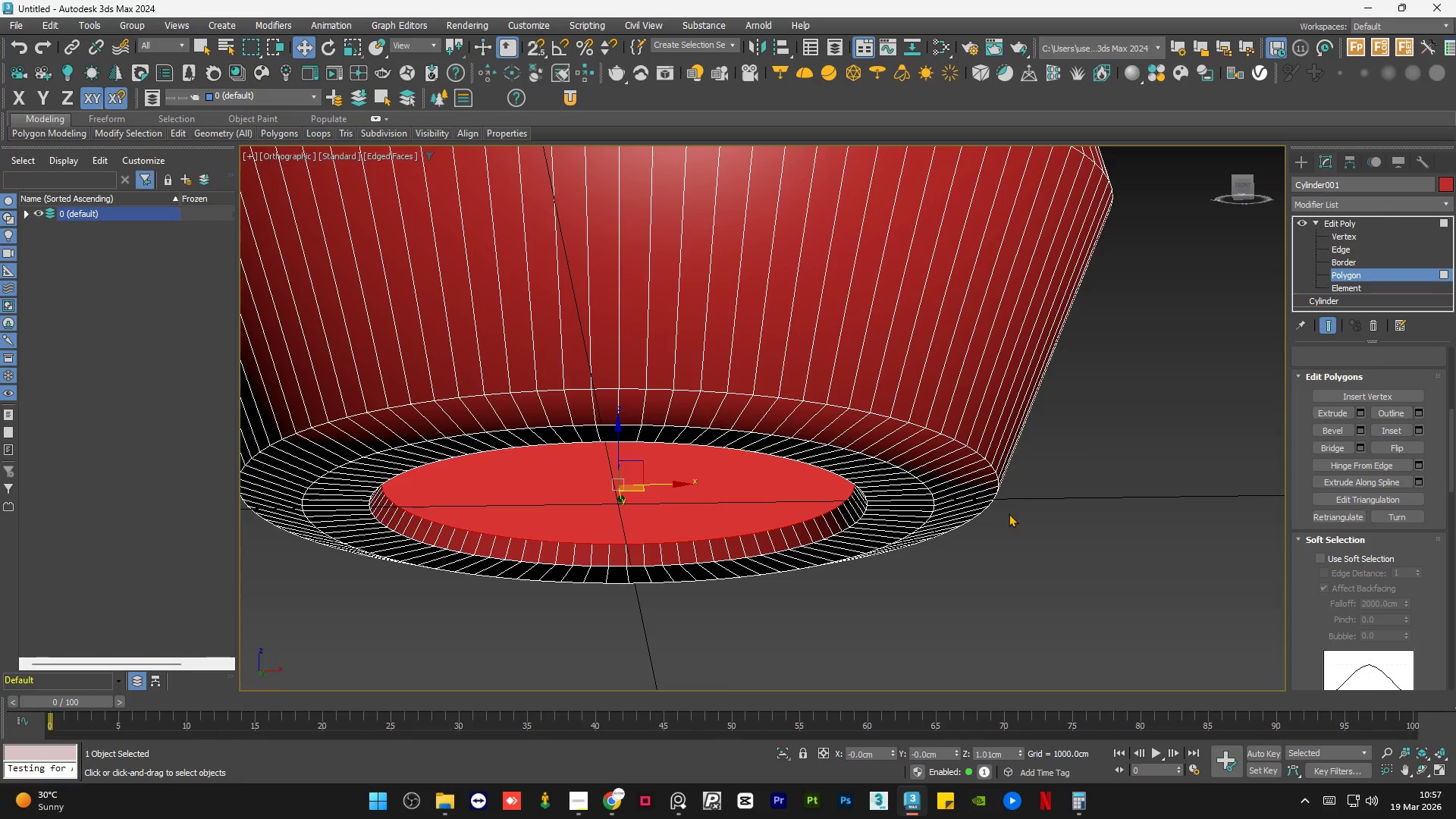 
left_click([1067, 500])
 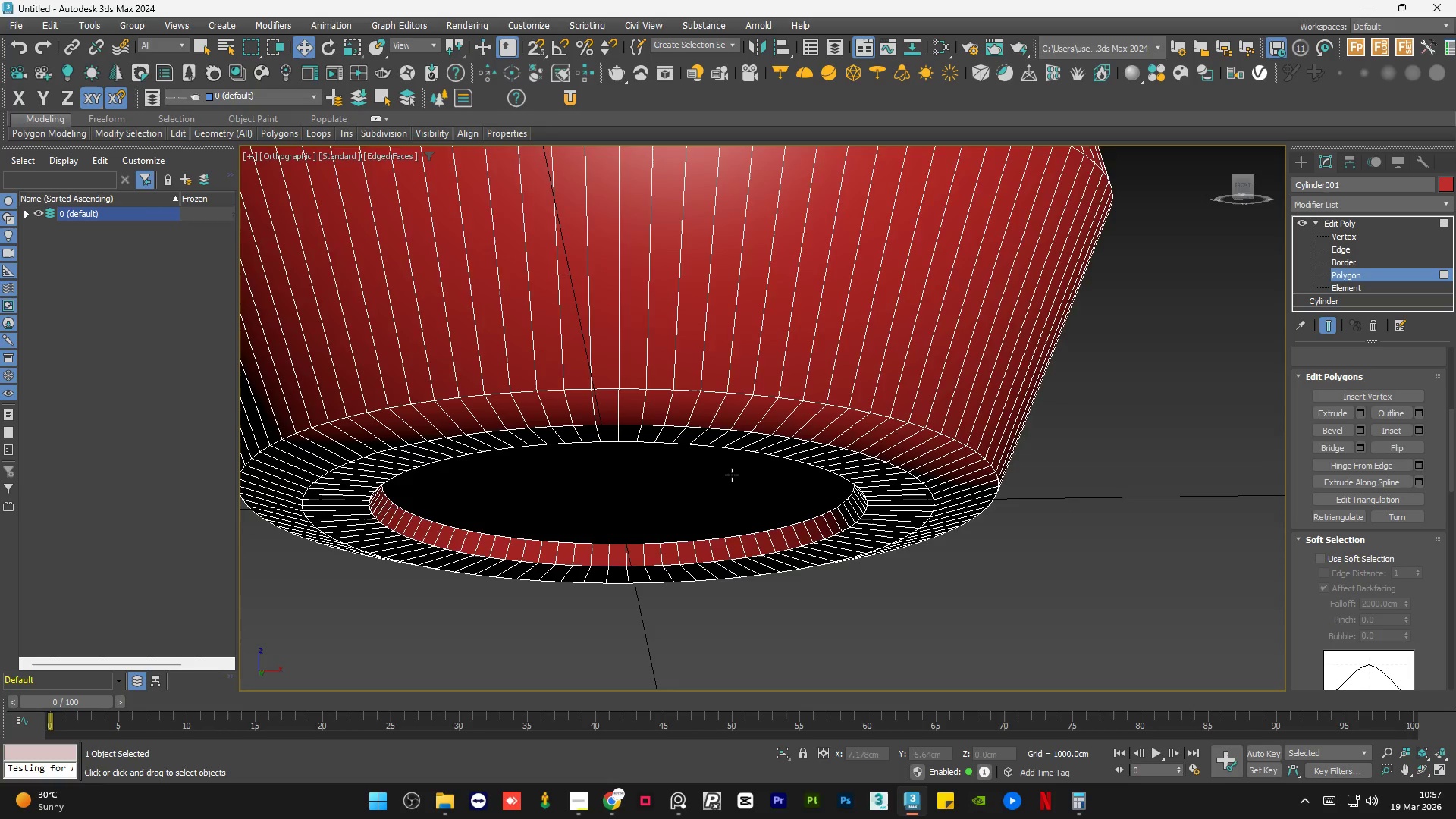 
hold_key(key=AltLeft, duration=1.09)
 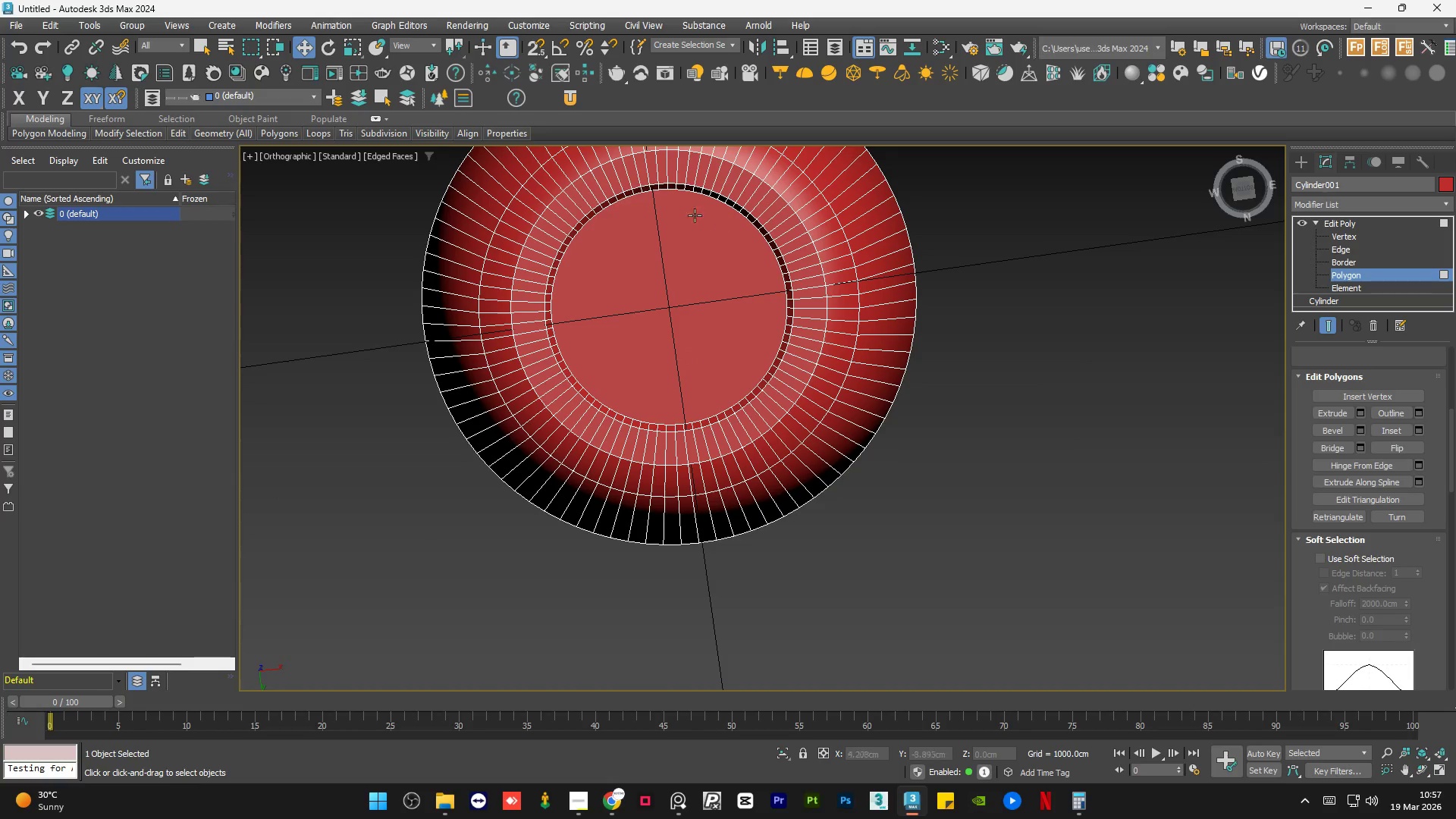 
scroll: coordinate [720, 482], scroll_direction: down, amount: 2.0
 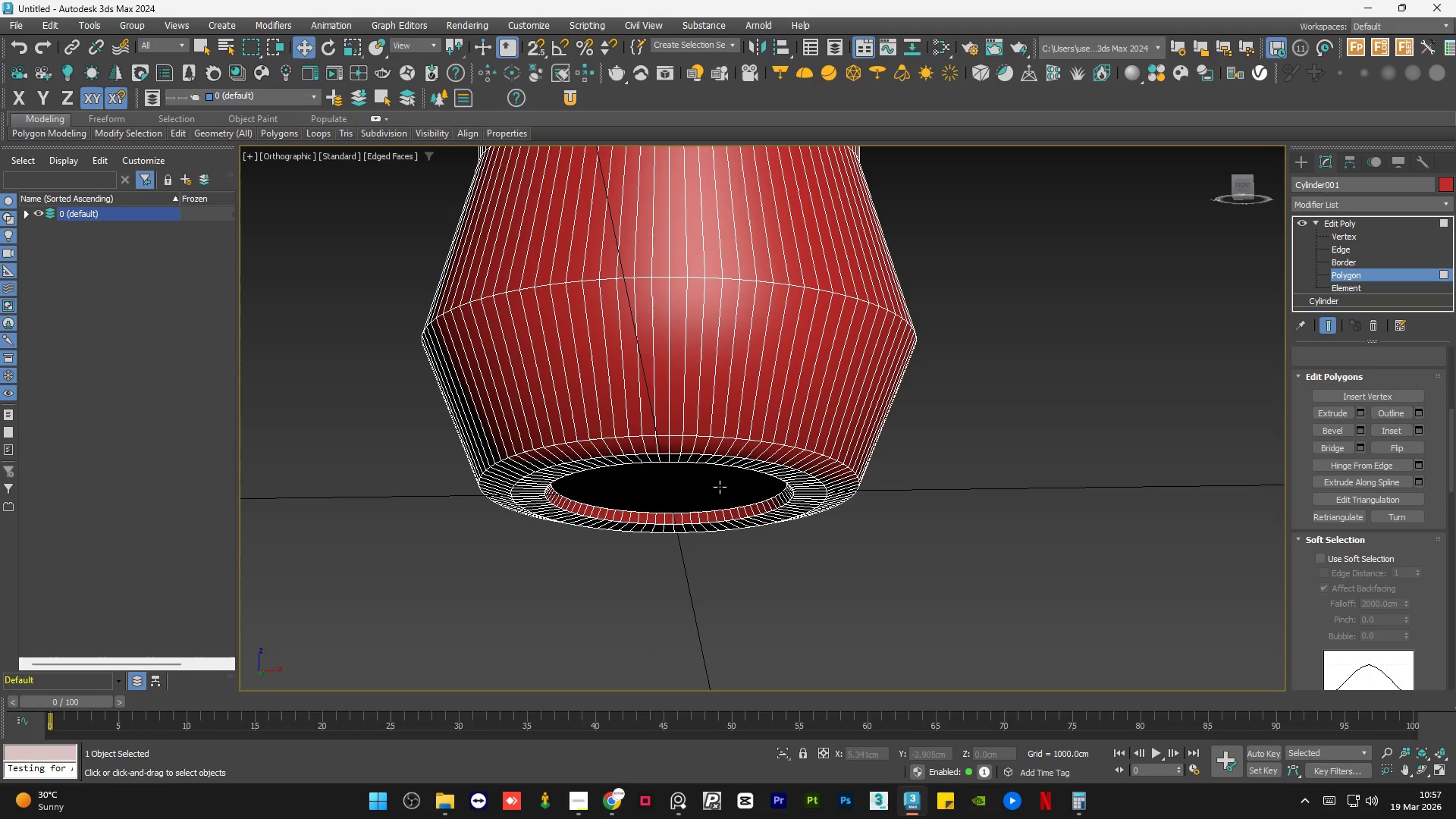 
hold_key(key=AltLeft, duration=1.12)
 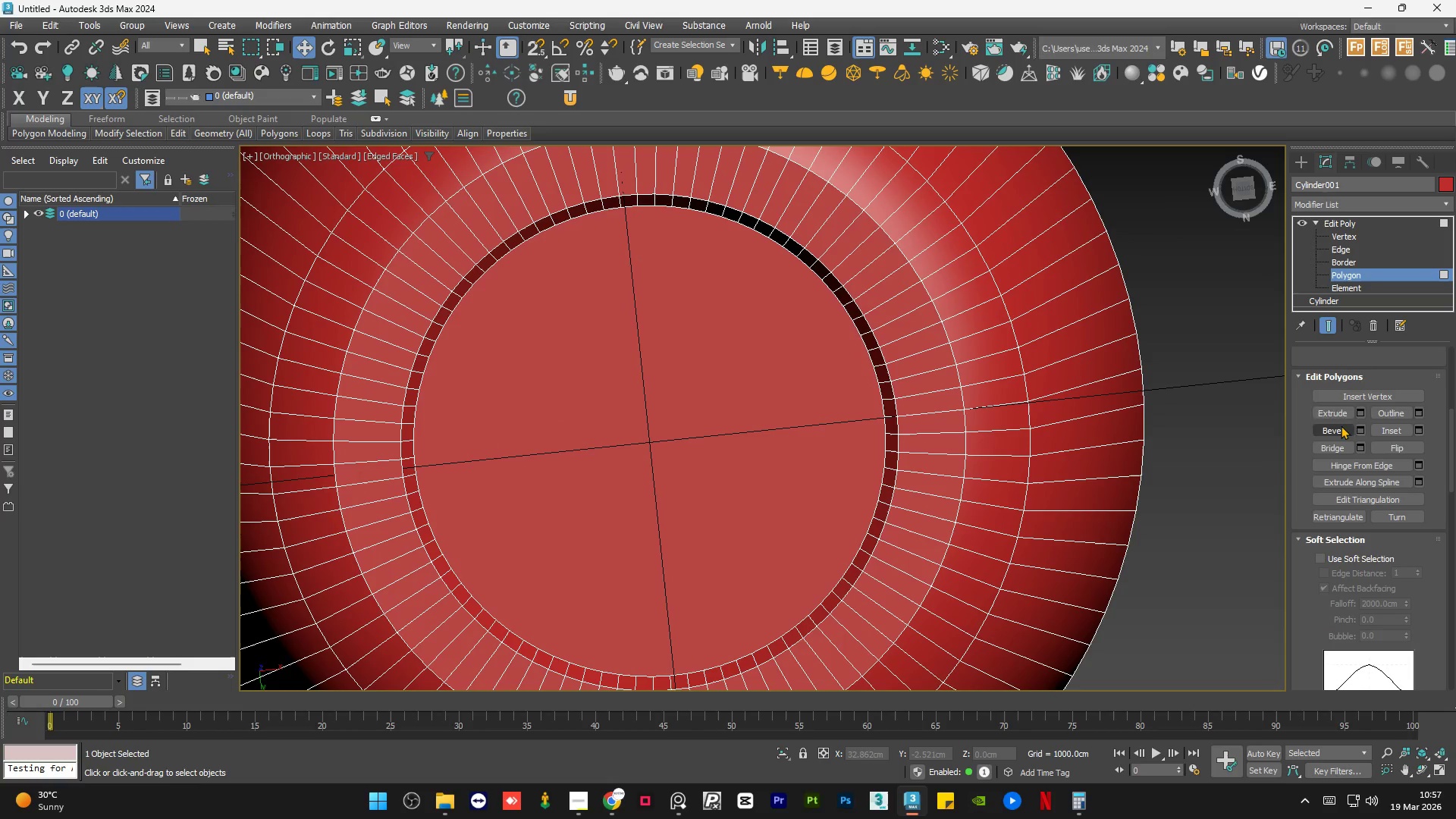 
scroll: coordinate [633, 233], scroll_direction: up, amount: 2.0
 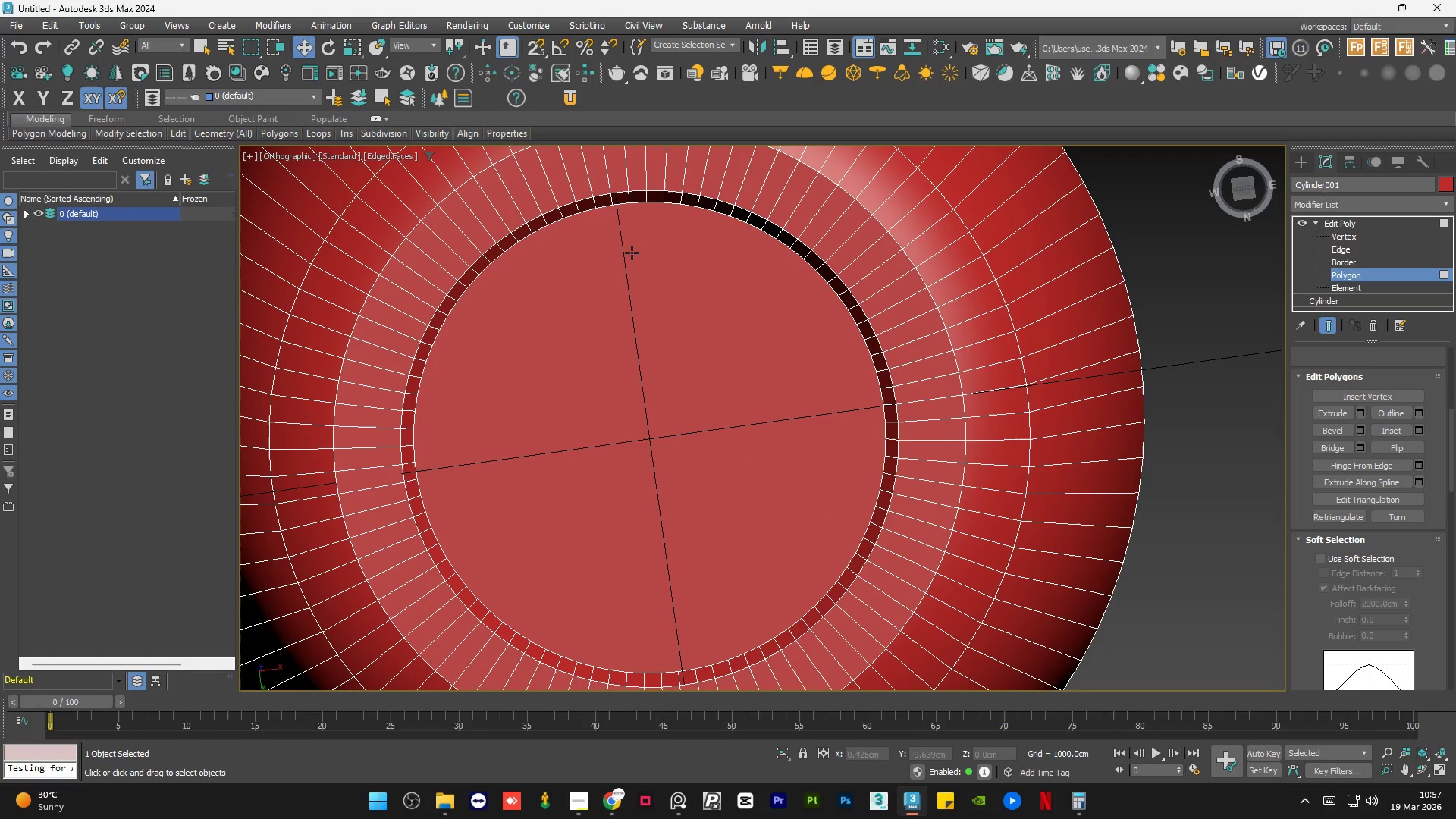 
left_click([1361, 256])
 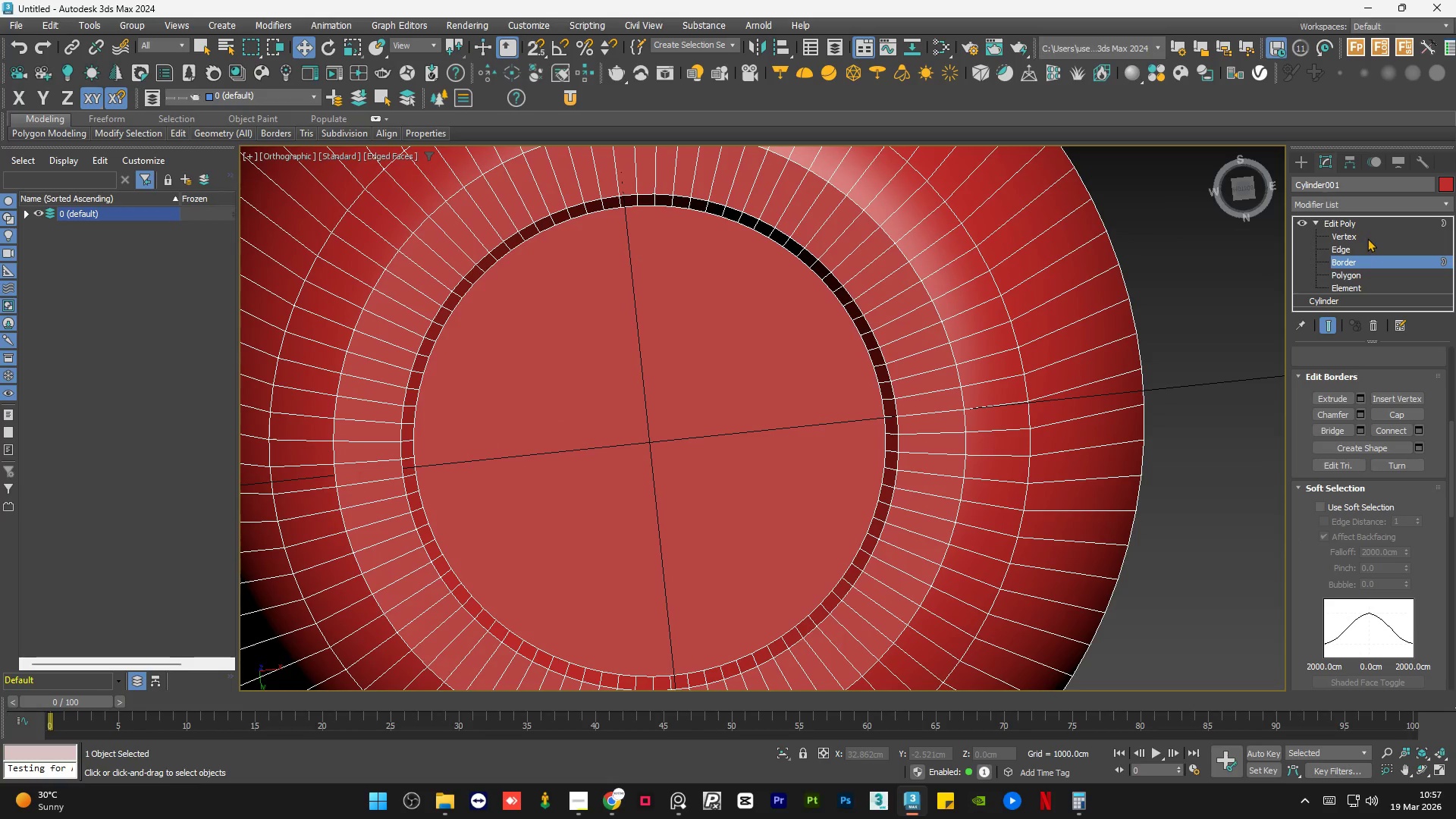 
left_click([1367, 237])
 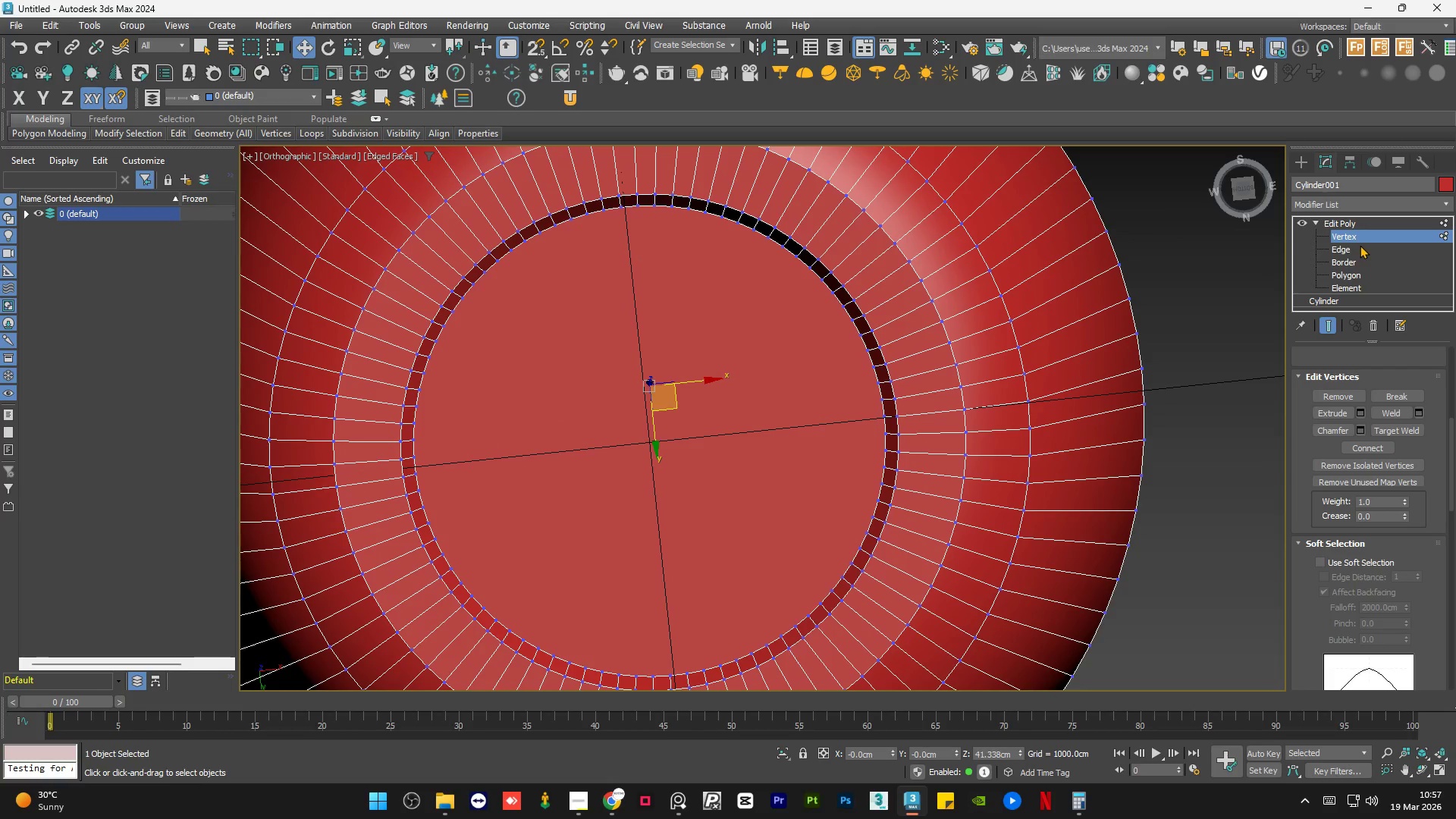 
left_click([1360, 245])
 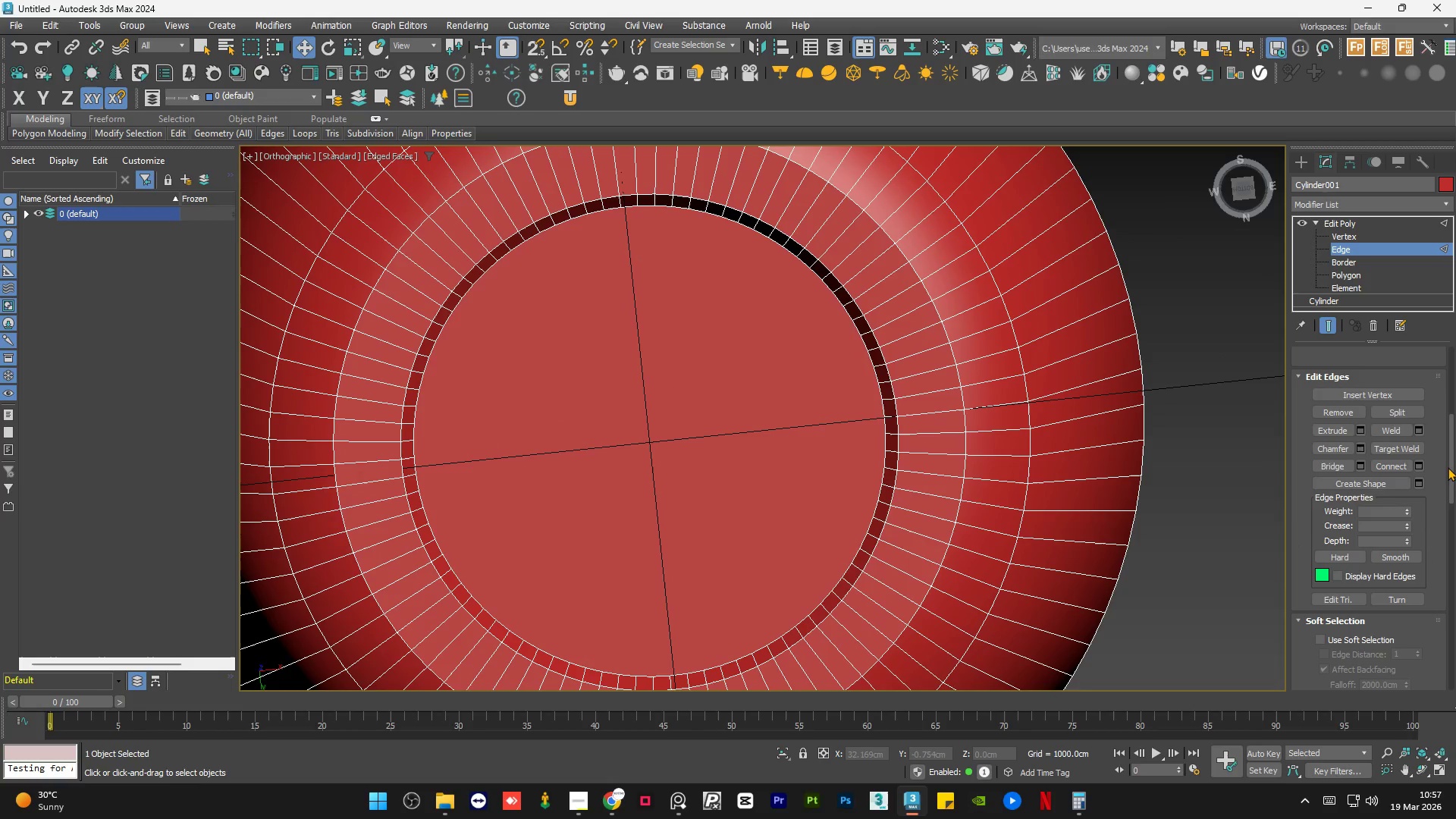 
left_click_drag(start_coordinate=[1451, 466], to_coordinate=[1455, 584])
 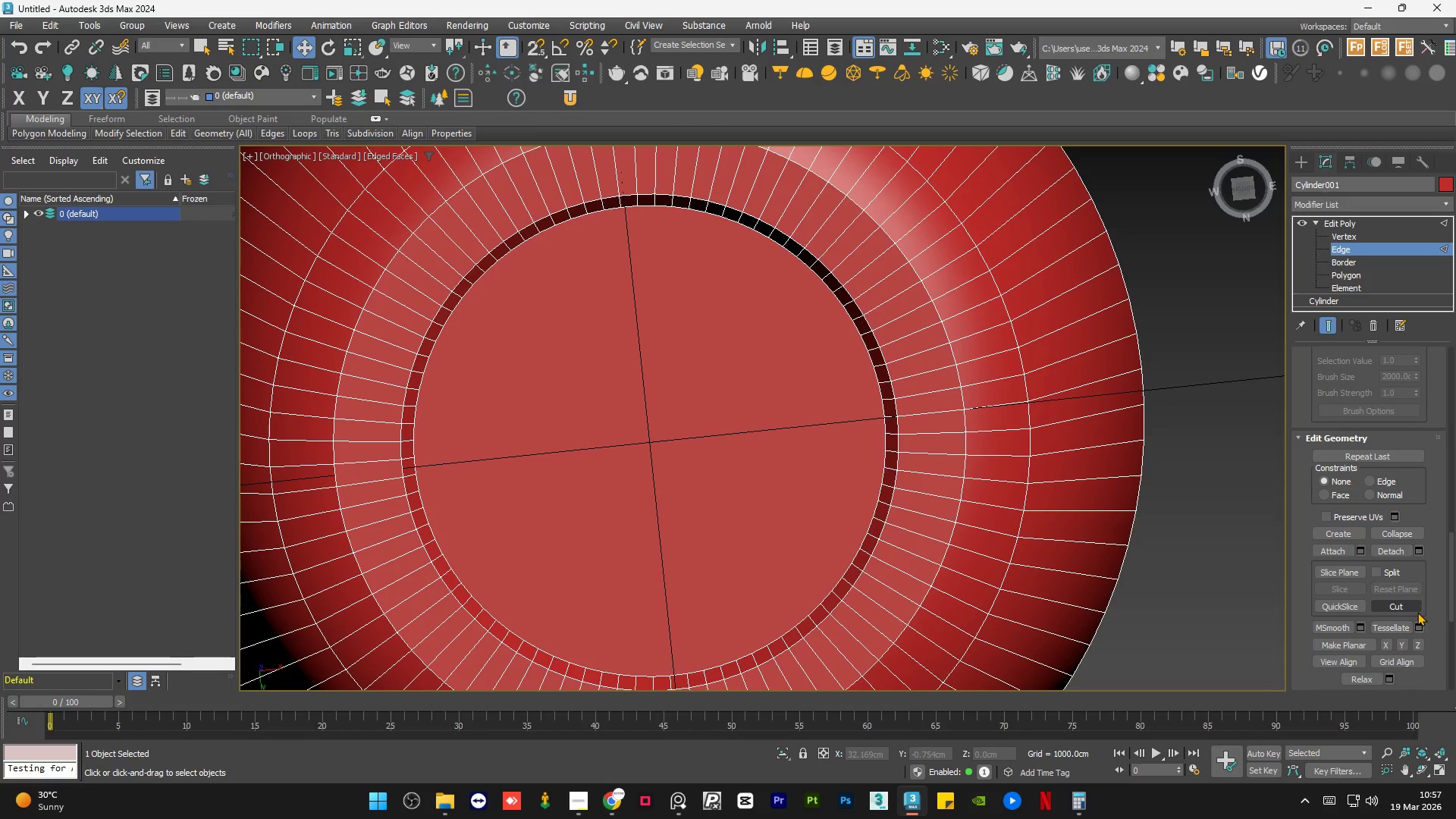 
left_click([1410, 606])
 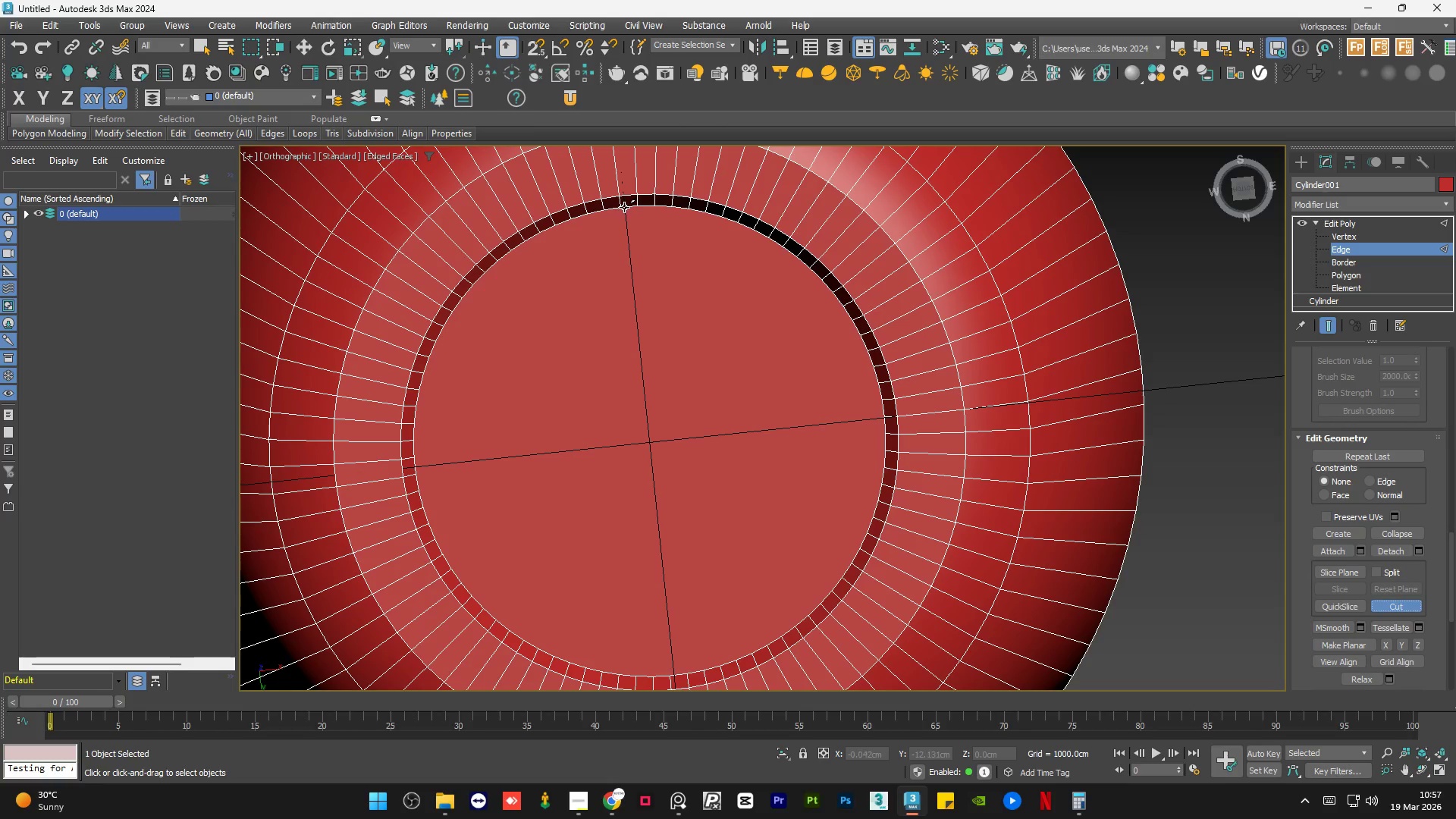 
left_click_drag(start_coordinate=[621, 206], to_coordinate=[670, 673])
 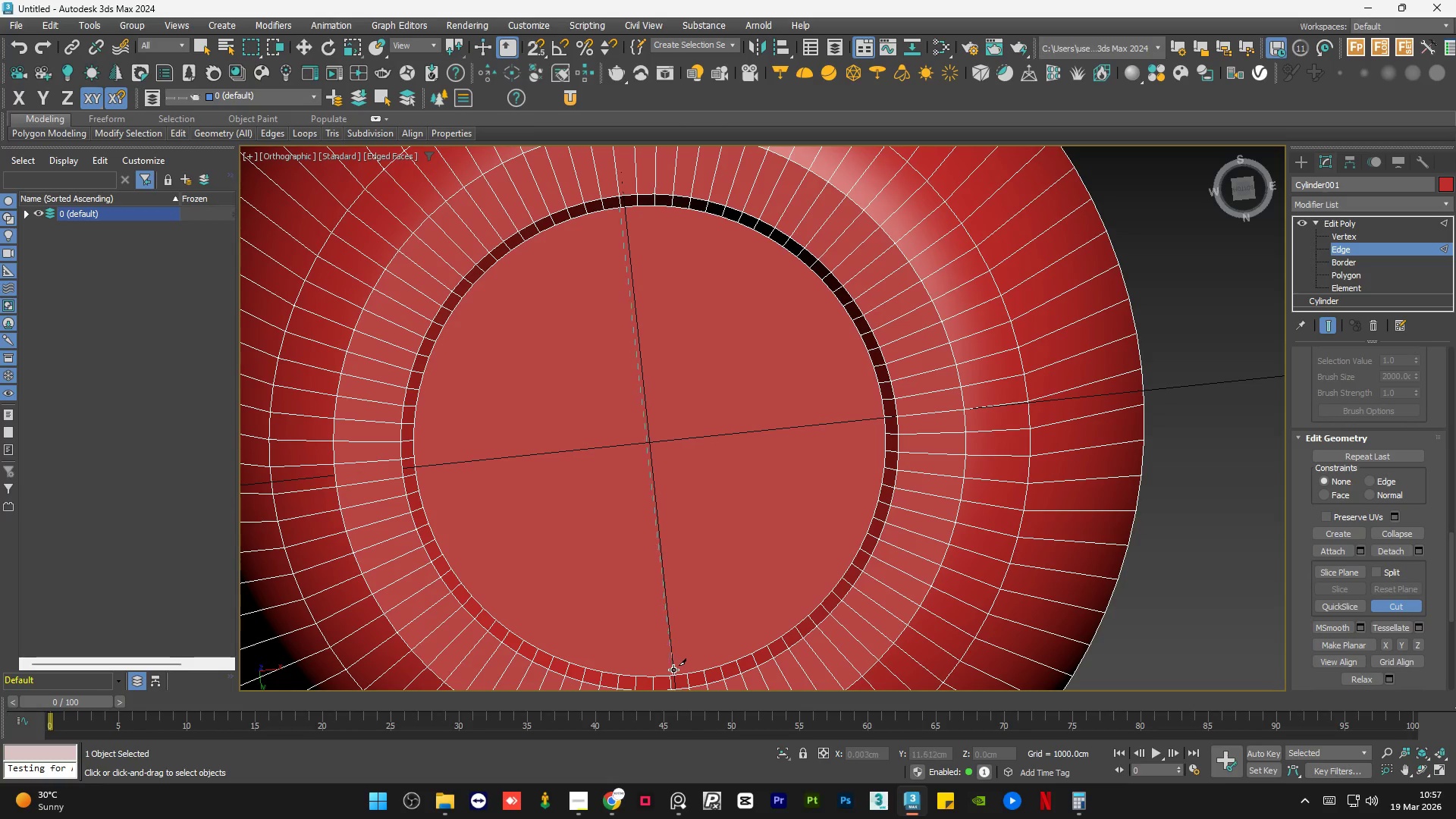 
left_click([673, 674])
 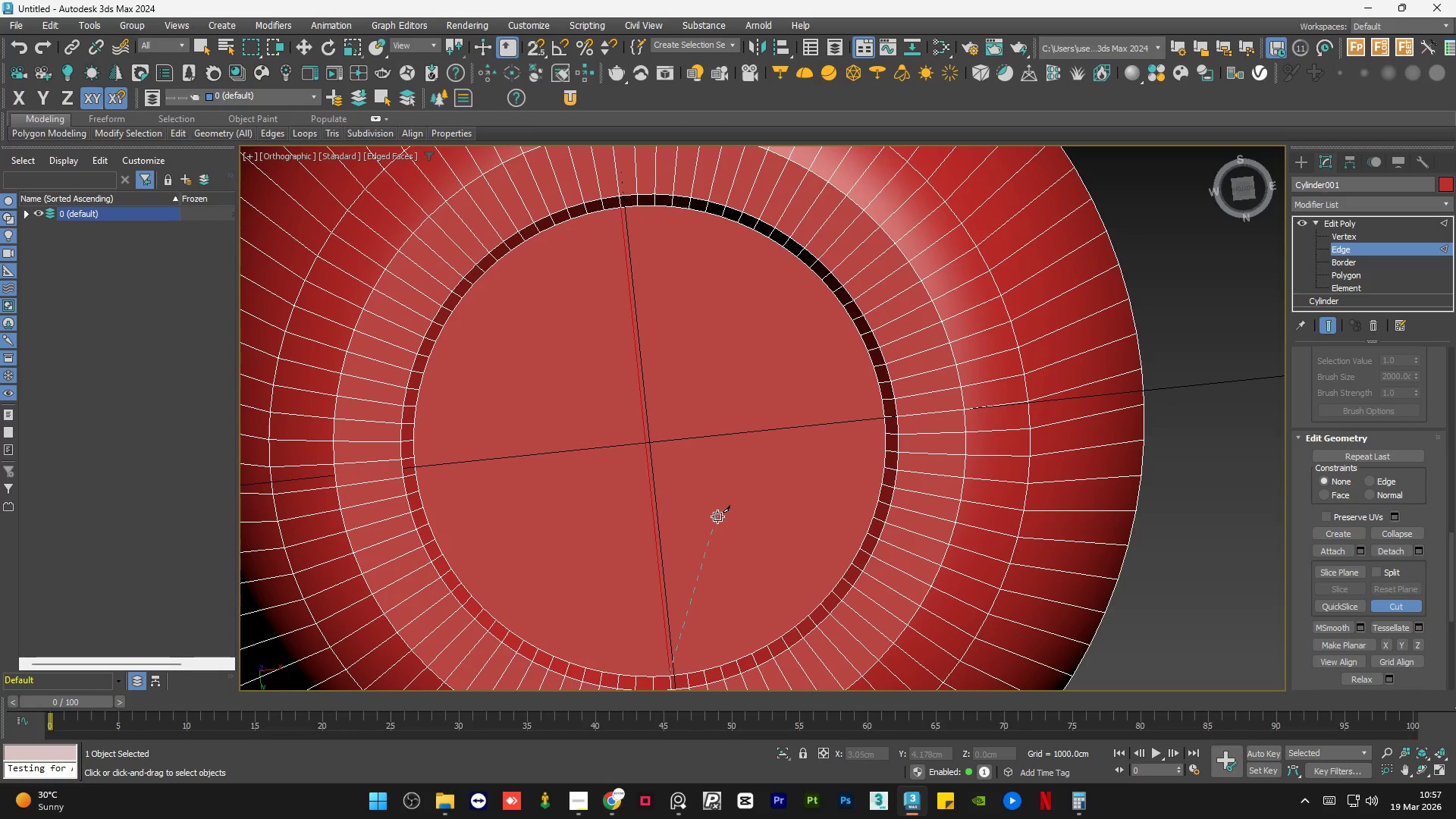 
key(Alt+AltLeft)
 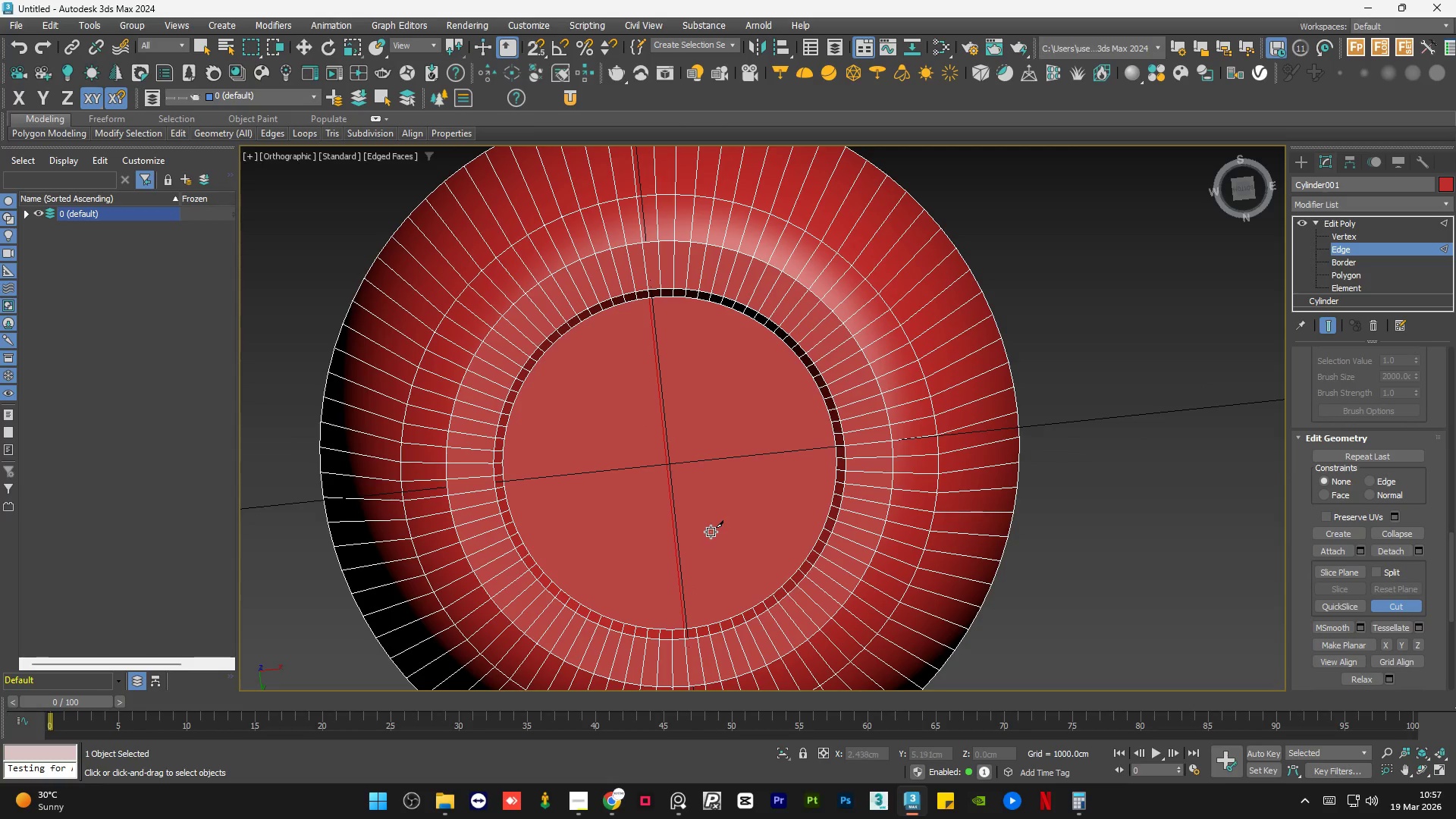 
scroll: coordinate [717, 516], scroll_direction: down, amount: 1.0
 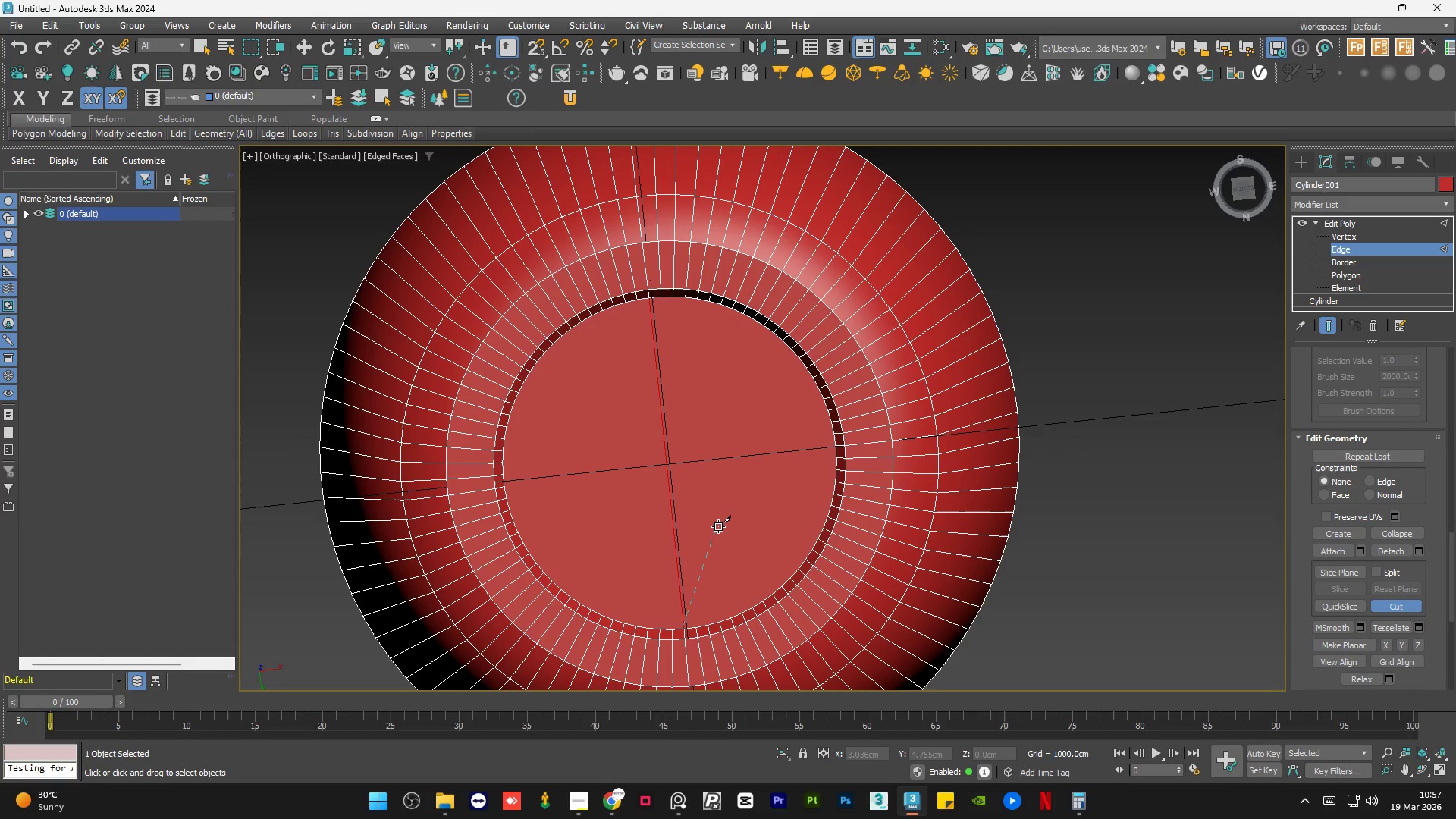 
hold_key(key=AltLeft, duration=1.5)
 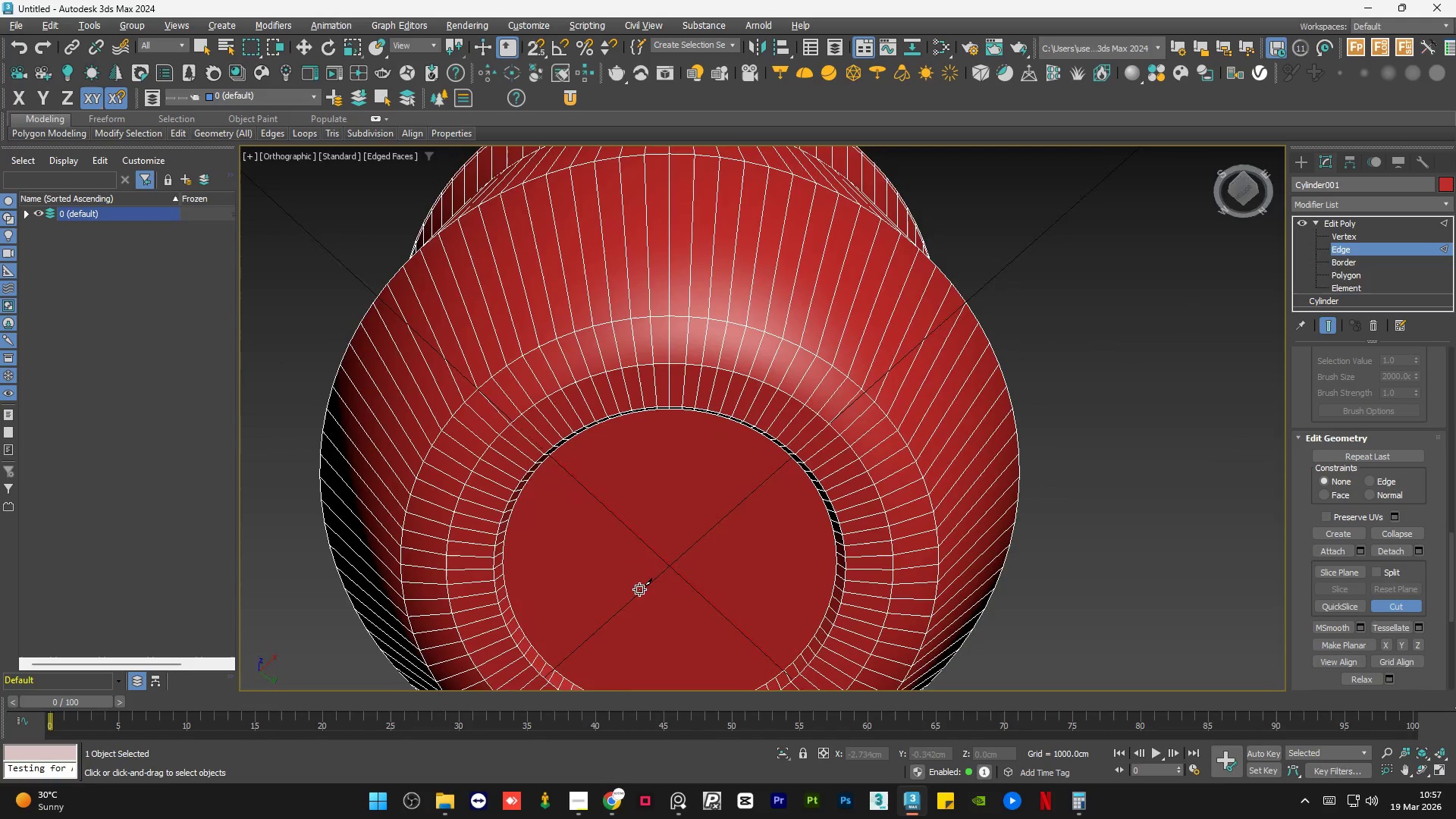 
key(Alt+AltLeft)
 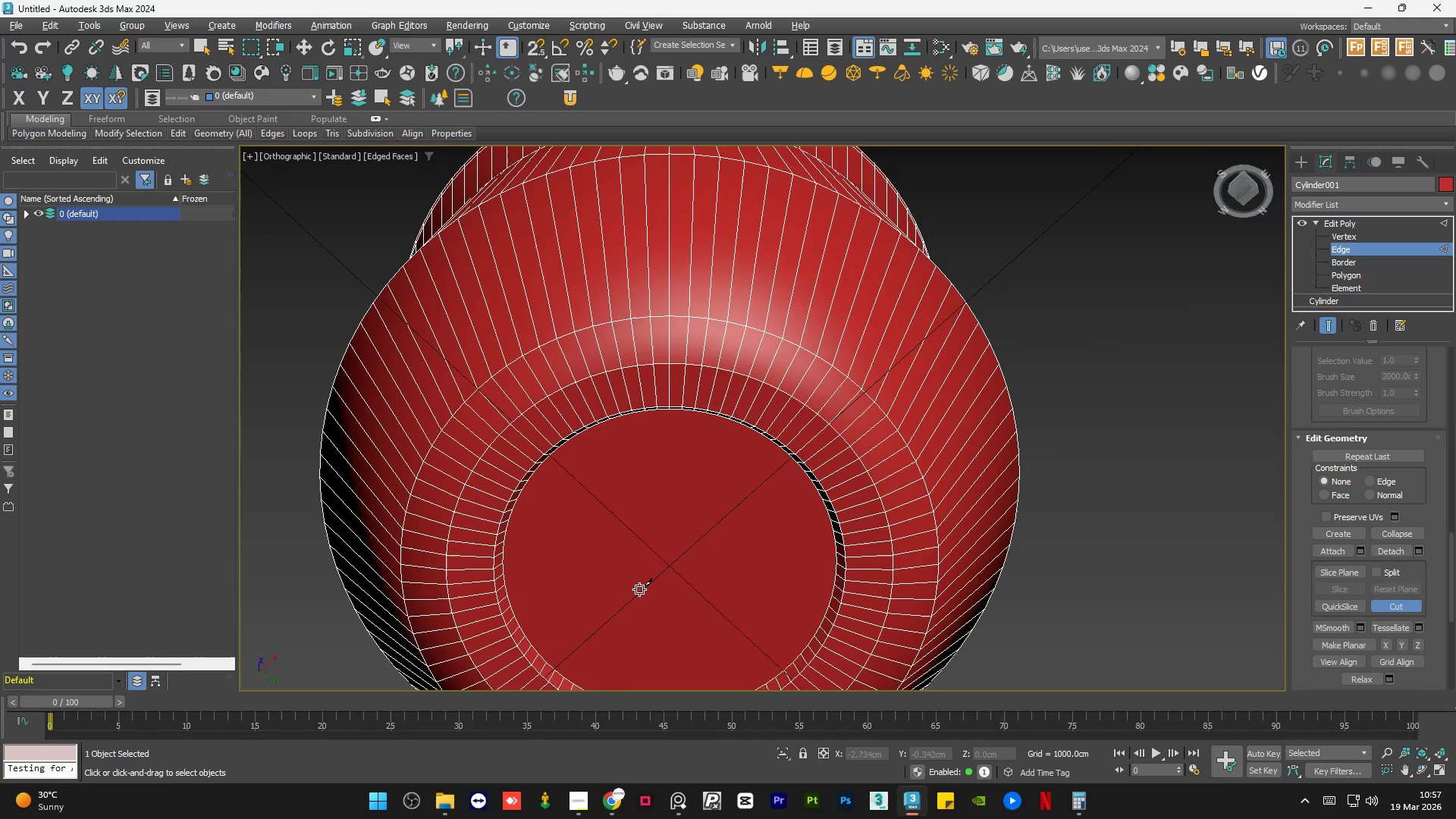 
key(Alt+AltLeft)
 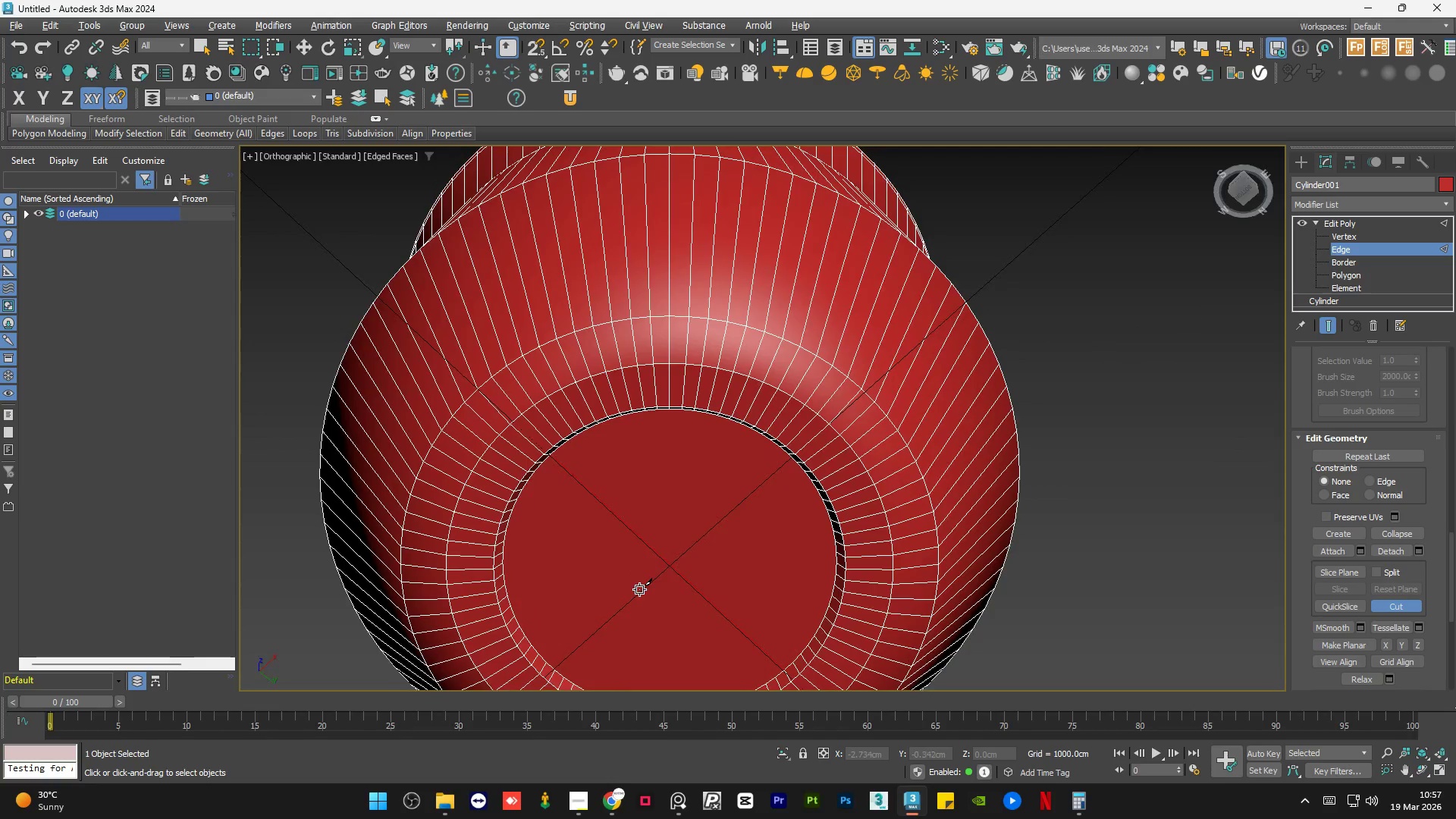 
key(Alt+AltLeft)
 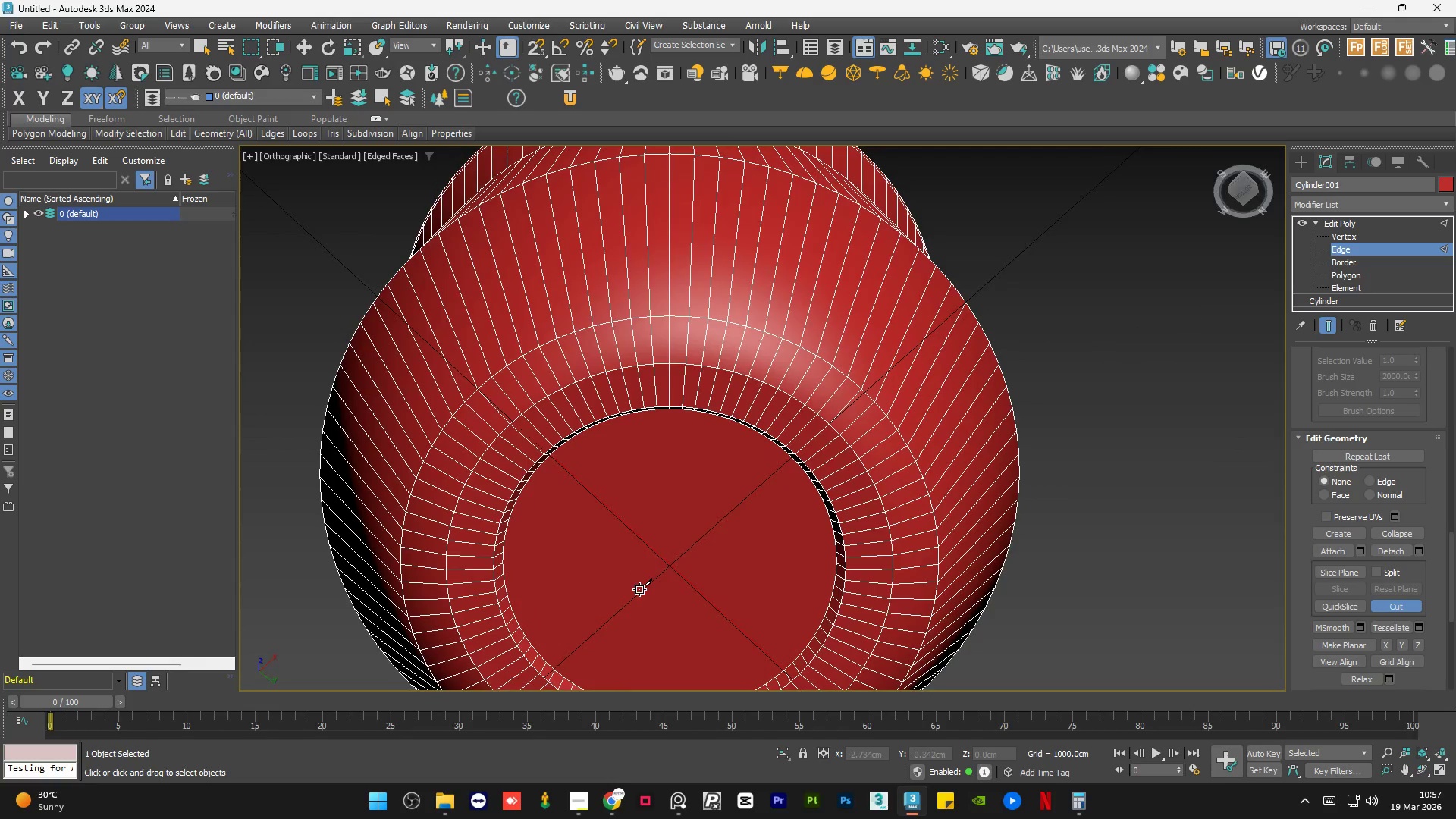 
key(Alt+AltLeft)
 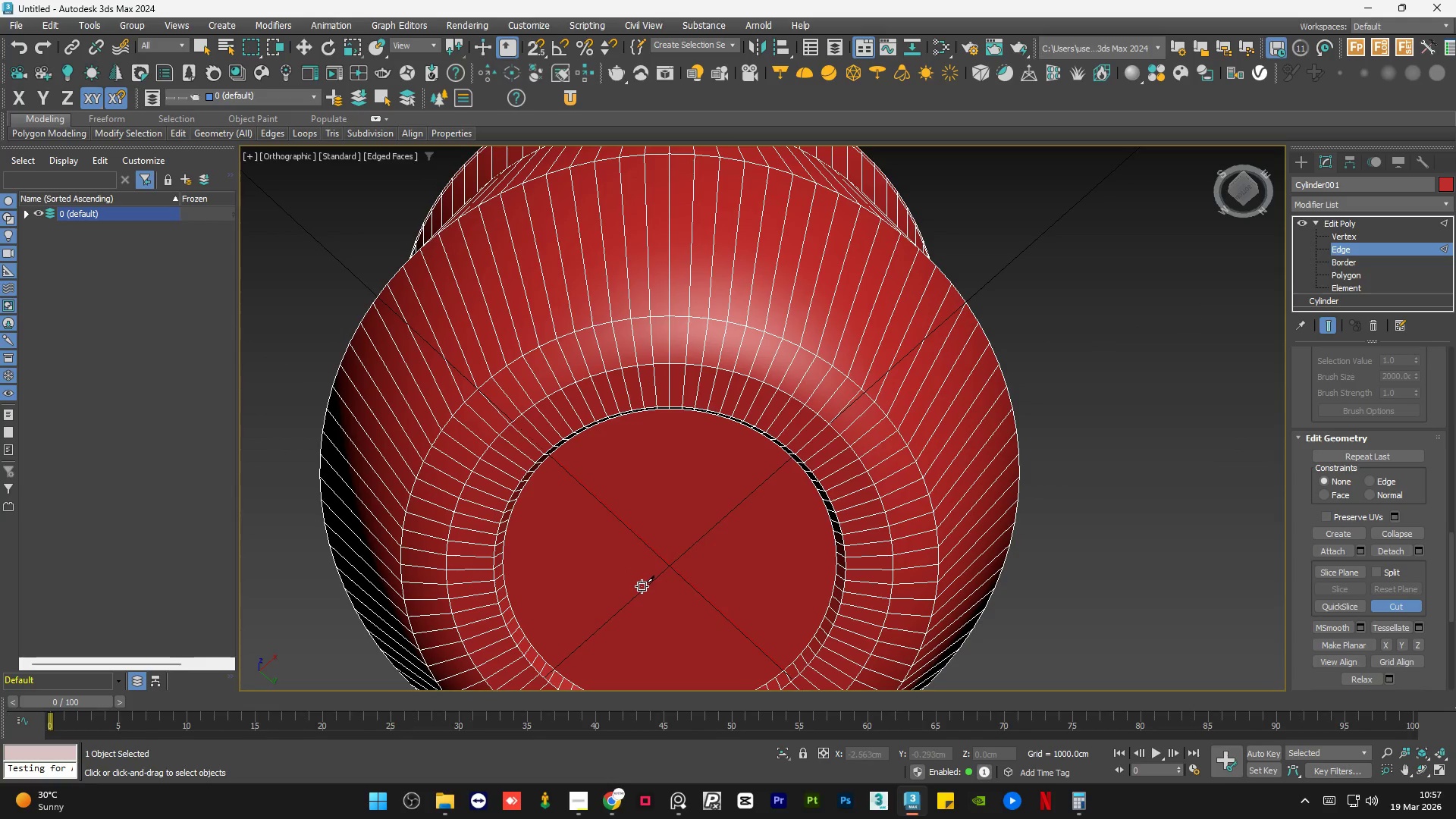 
key(G)
 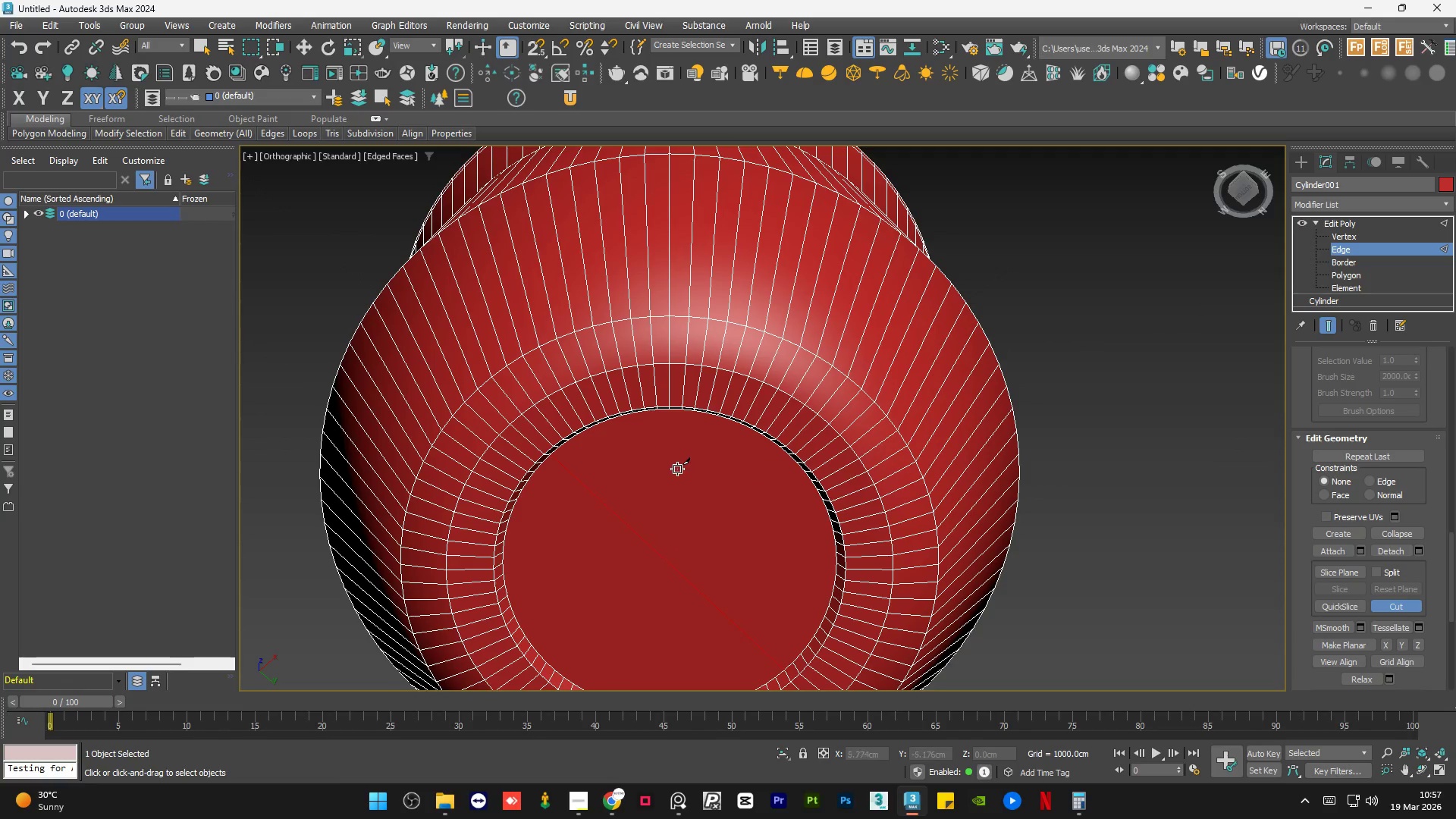 
hold_key(key=AltLeft, duration=1.5)
 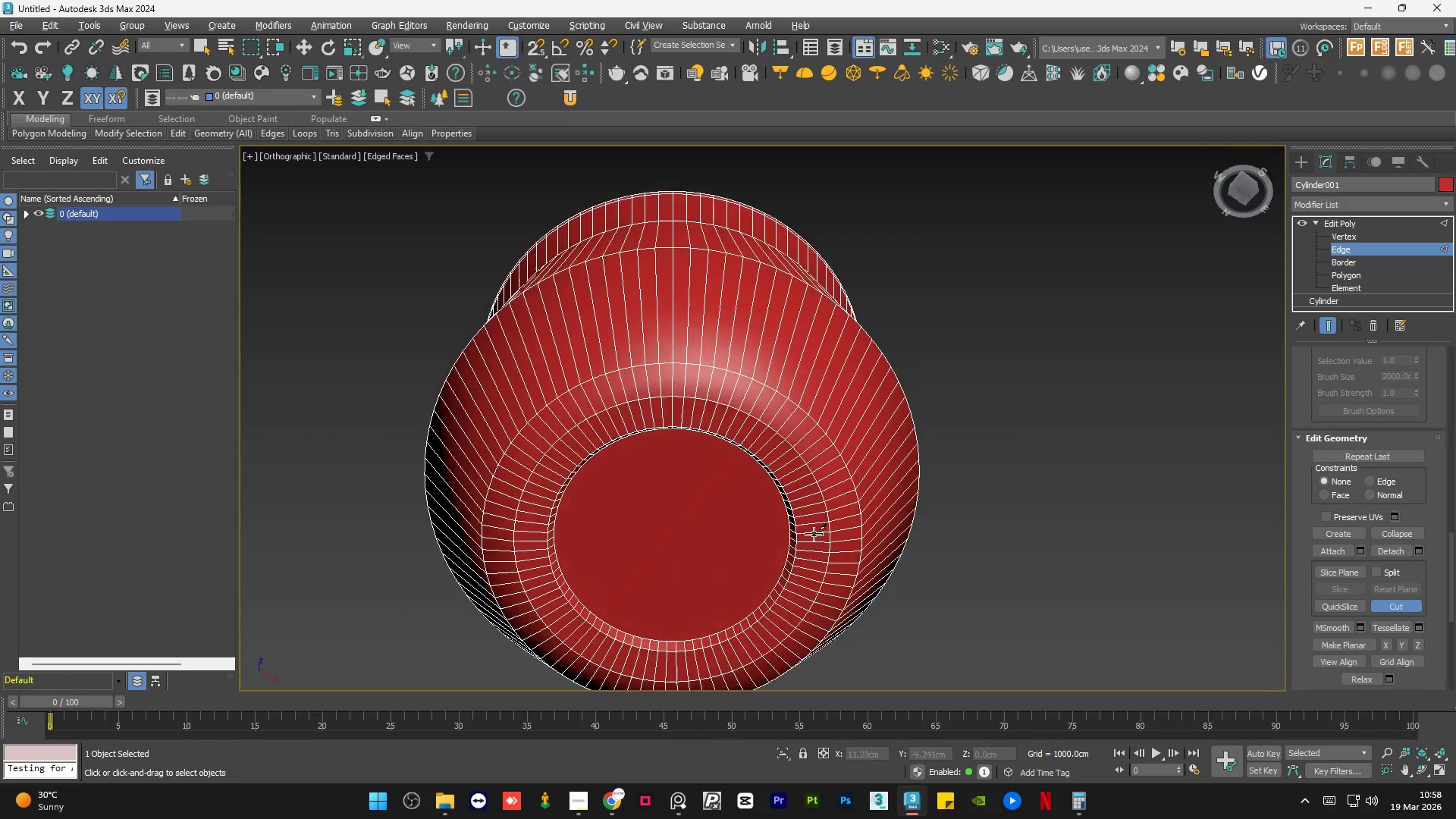 
scroll: coordinate [677, 469], scroll_direction: down, amount: 1.0
 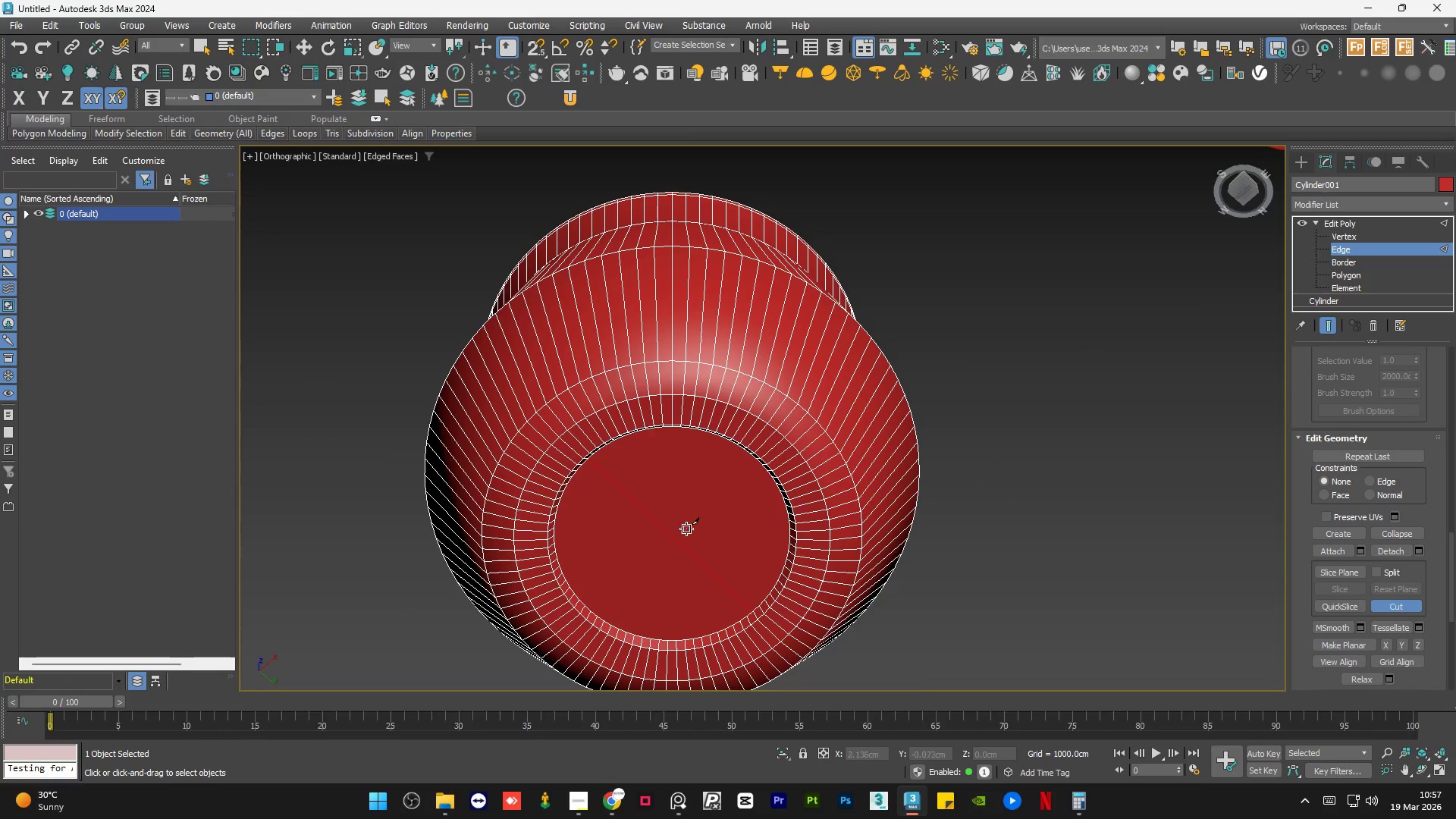 
hold_key(key=AltLeft, duration=1.52)
 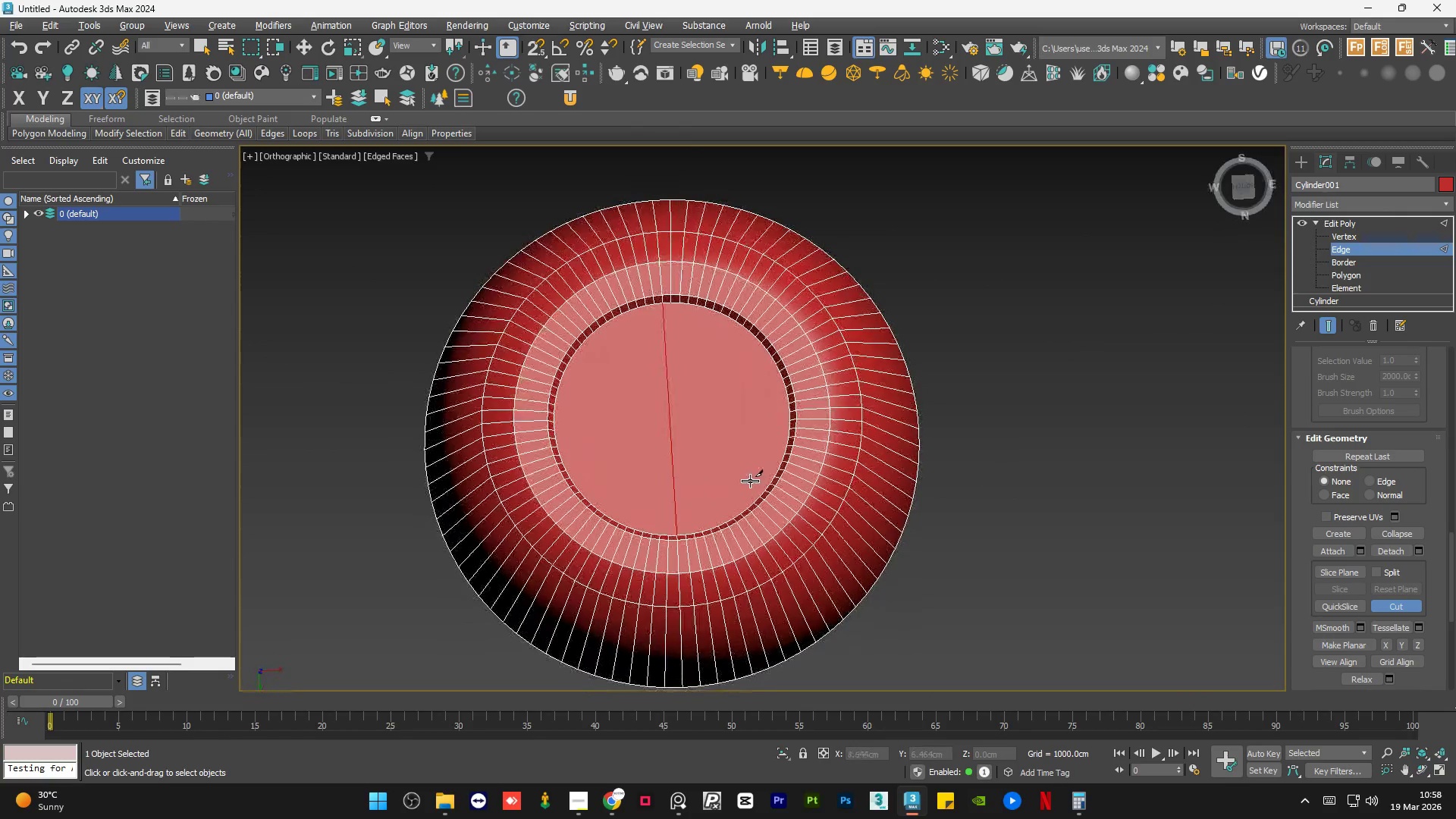 
hold_key(key=AltLeft, duration=1.52)
 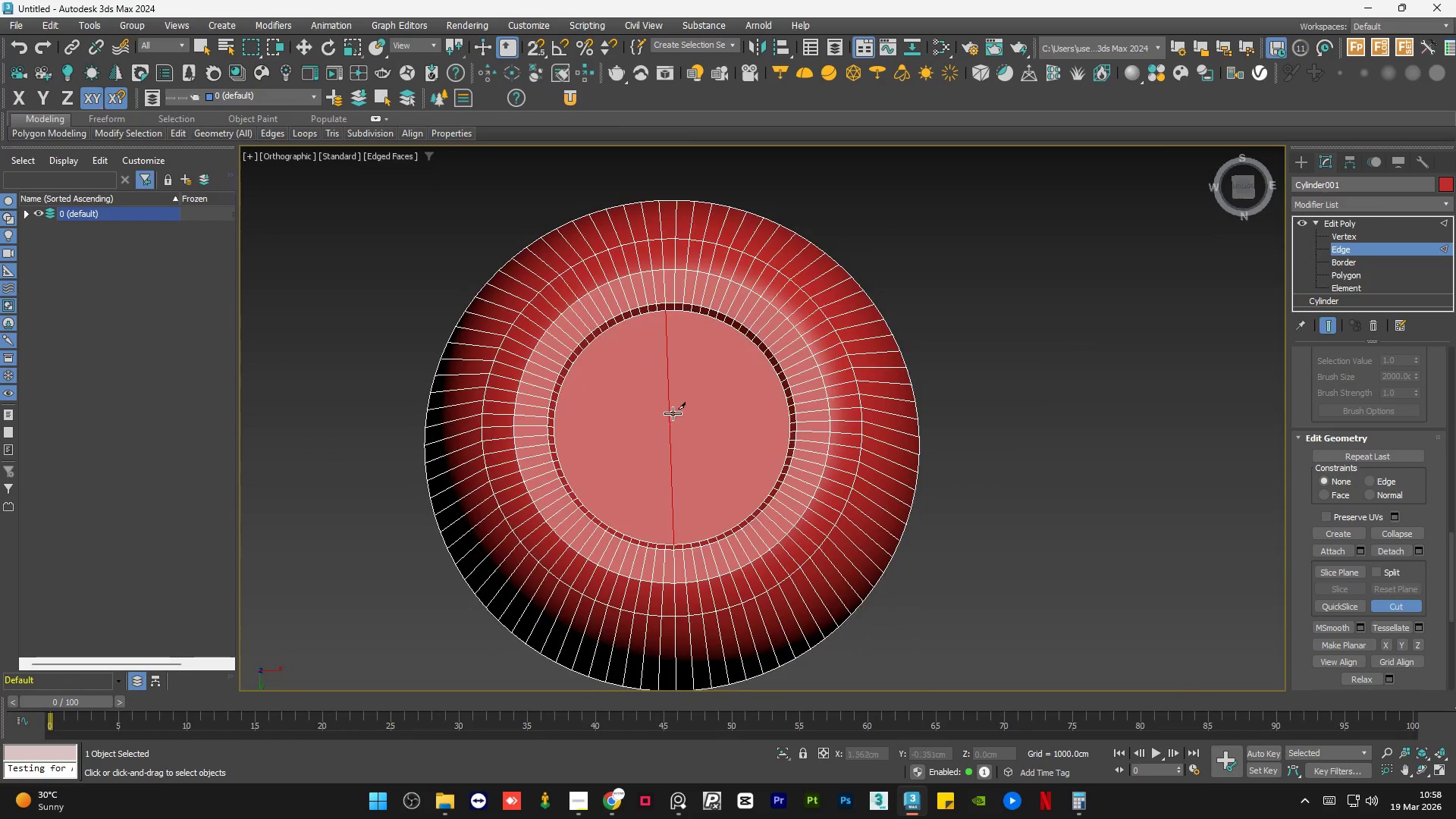 
hold_key(key=AltLeft, duration=1.0)
 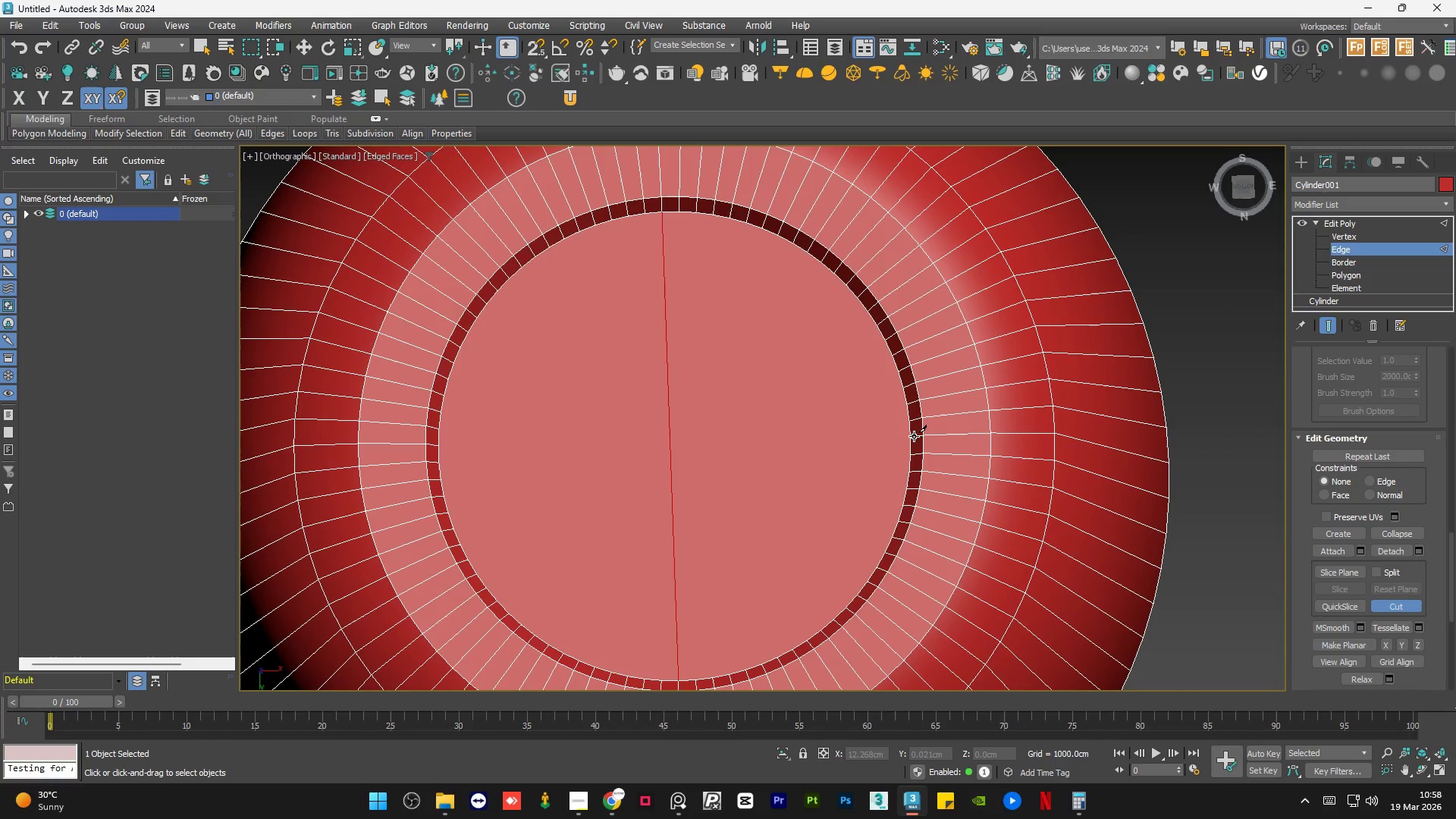 
scroll: coordinate [670, 412], scroll_direction: up, amount: 2.0
 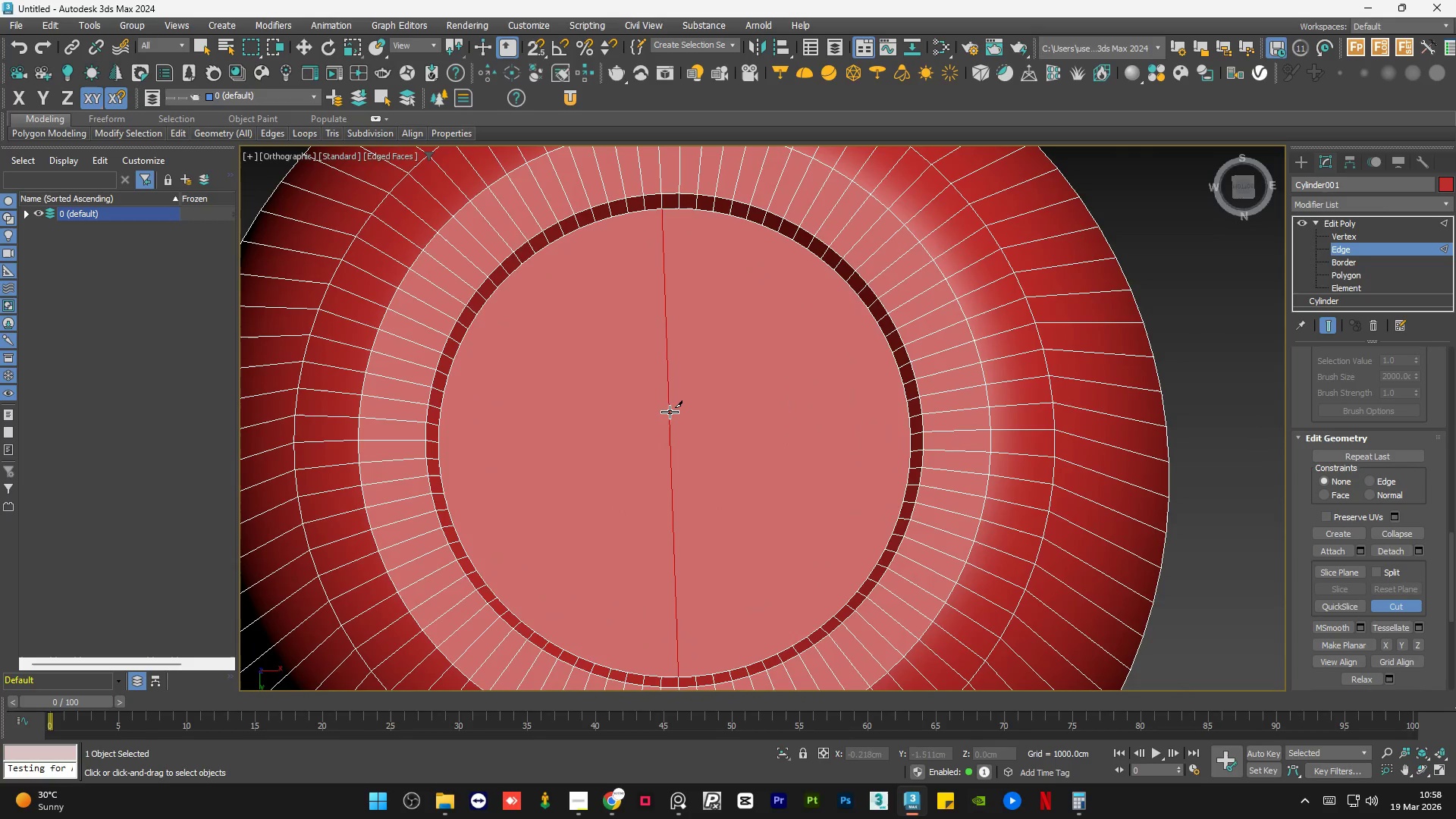 
left_click([914, 436])
 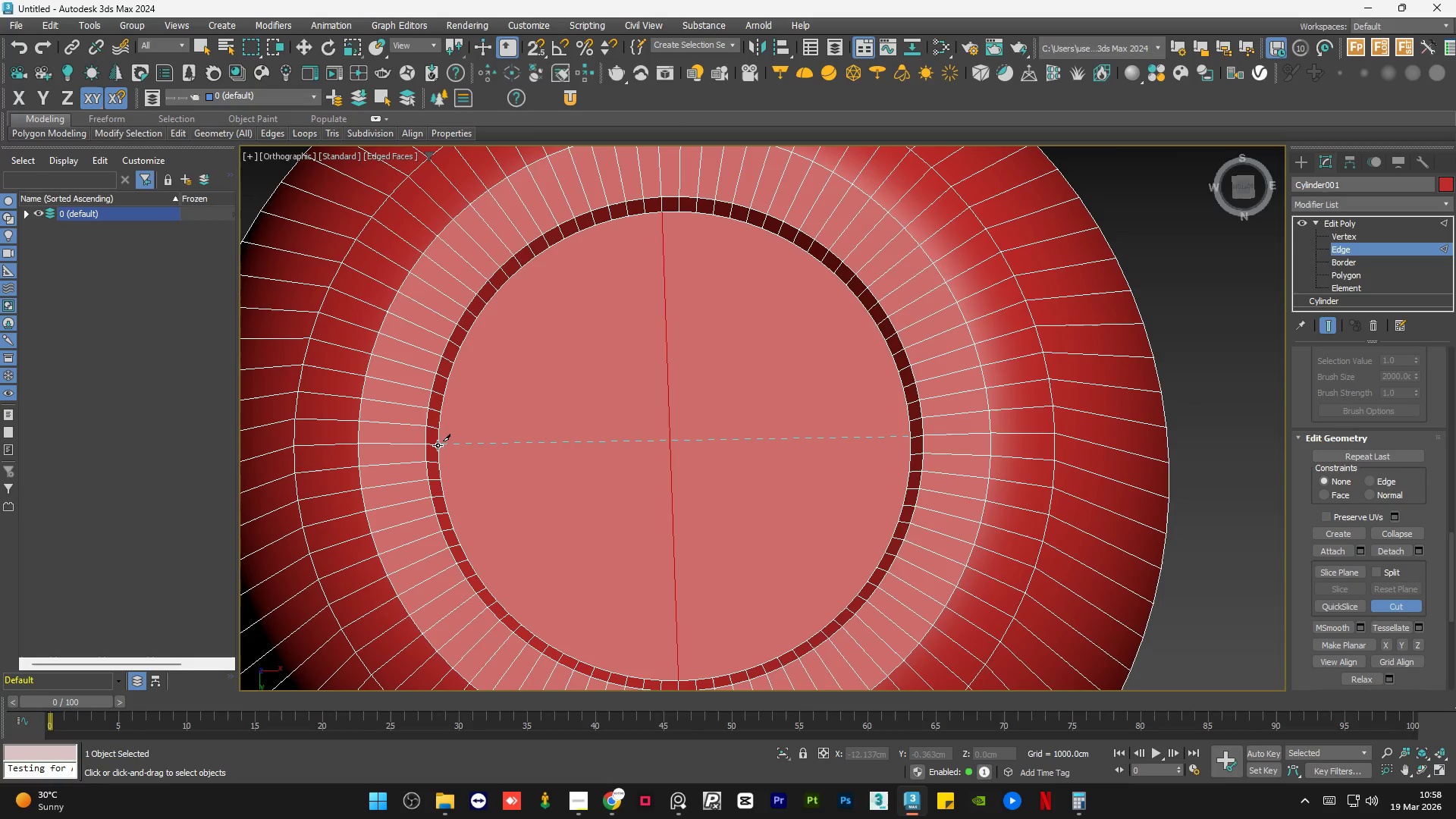 
left_click([438, 445])
 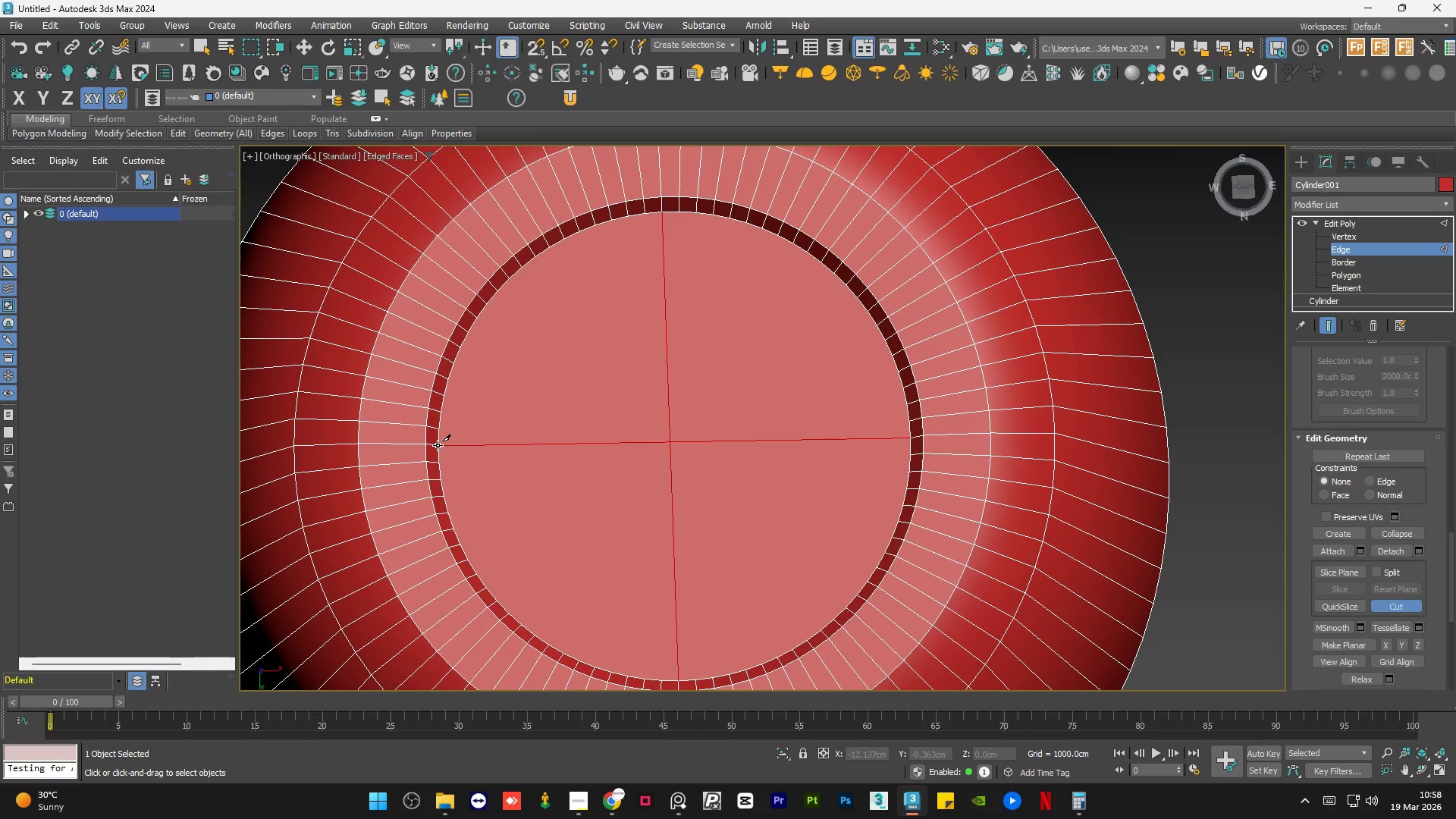 
right_click([438, 445])
 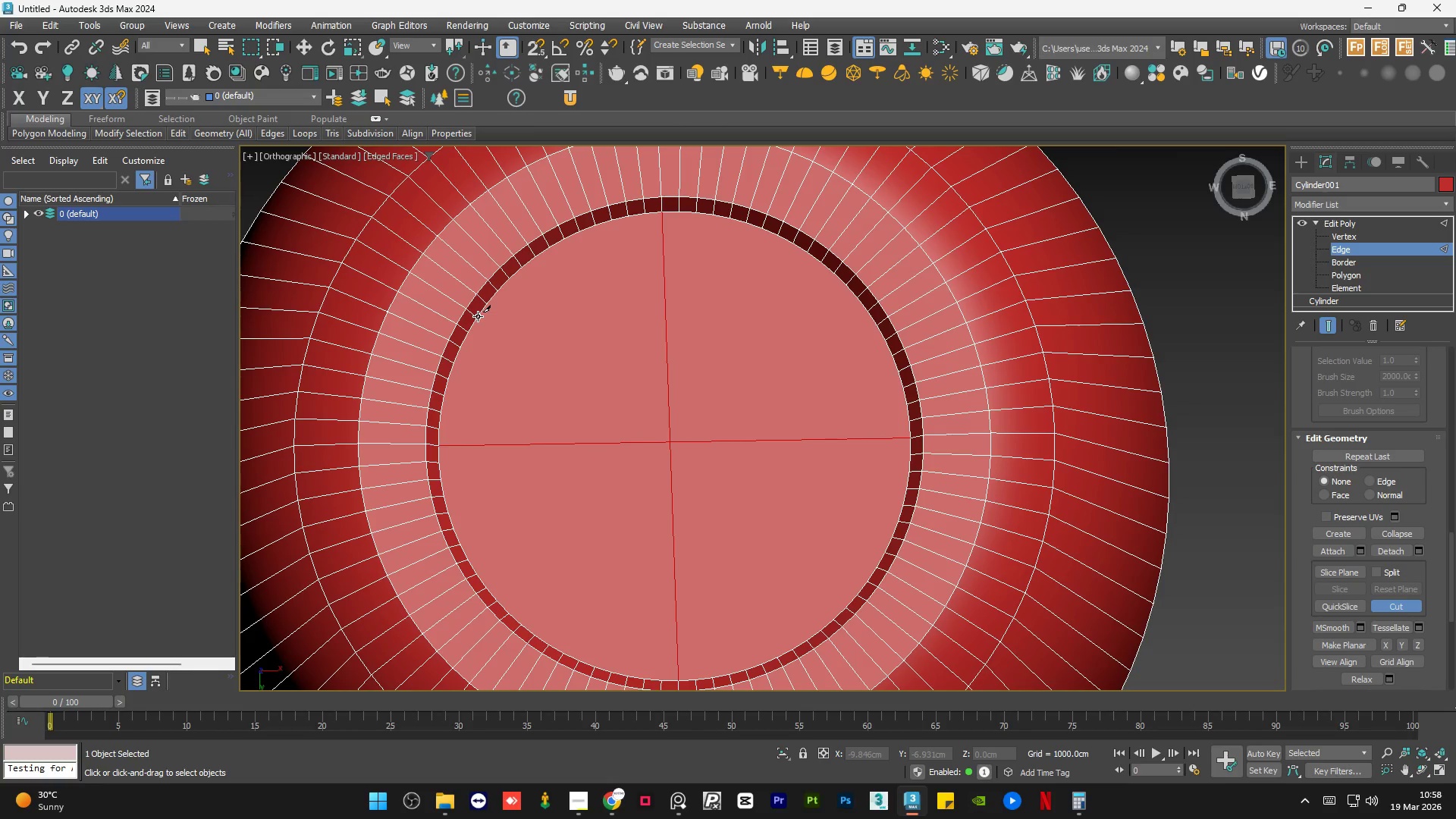 
wait(5.17)
 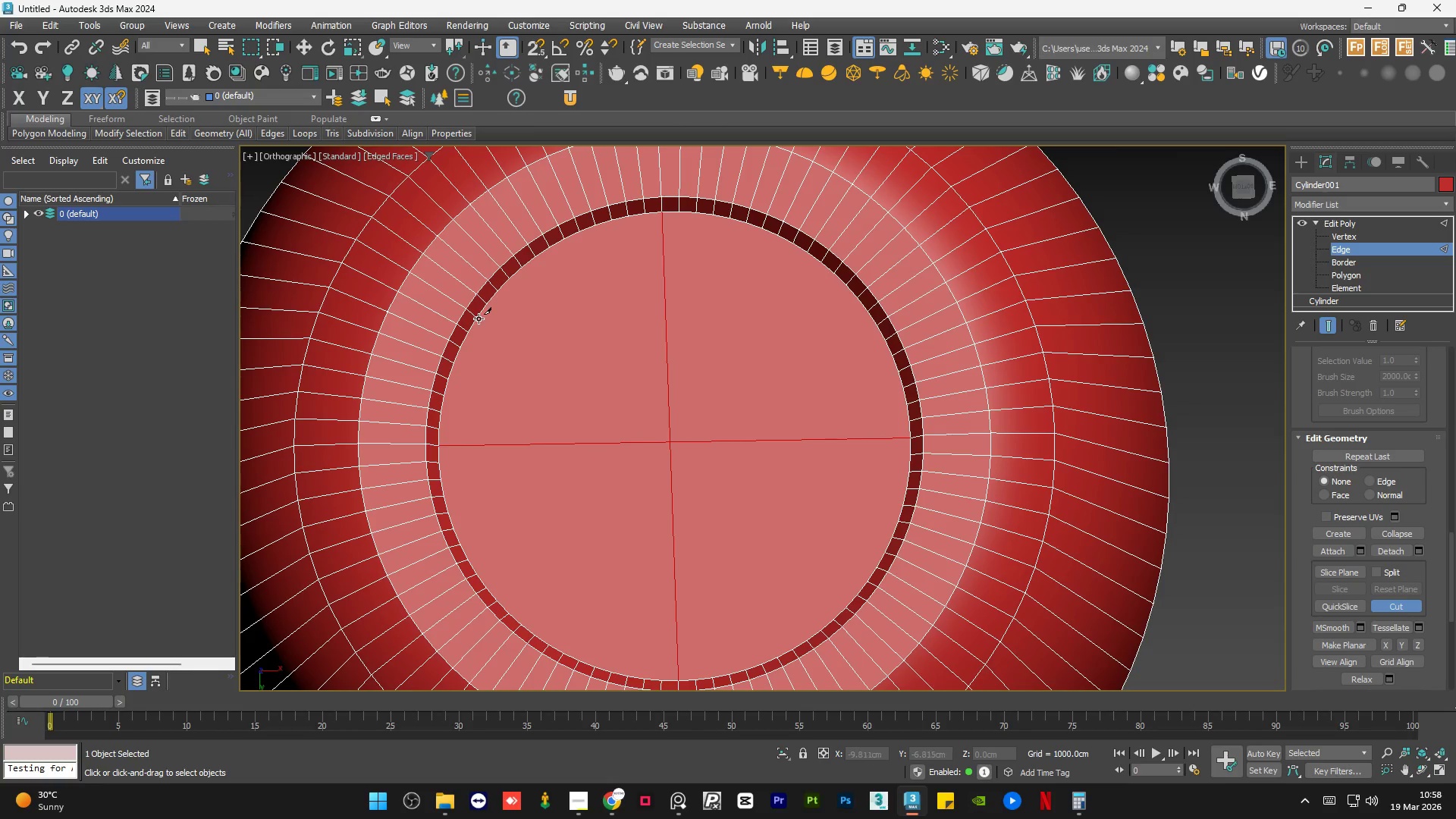 
left_click([478, 316])
 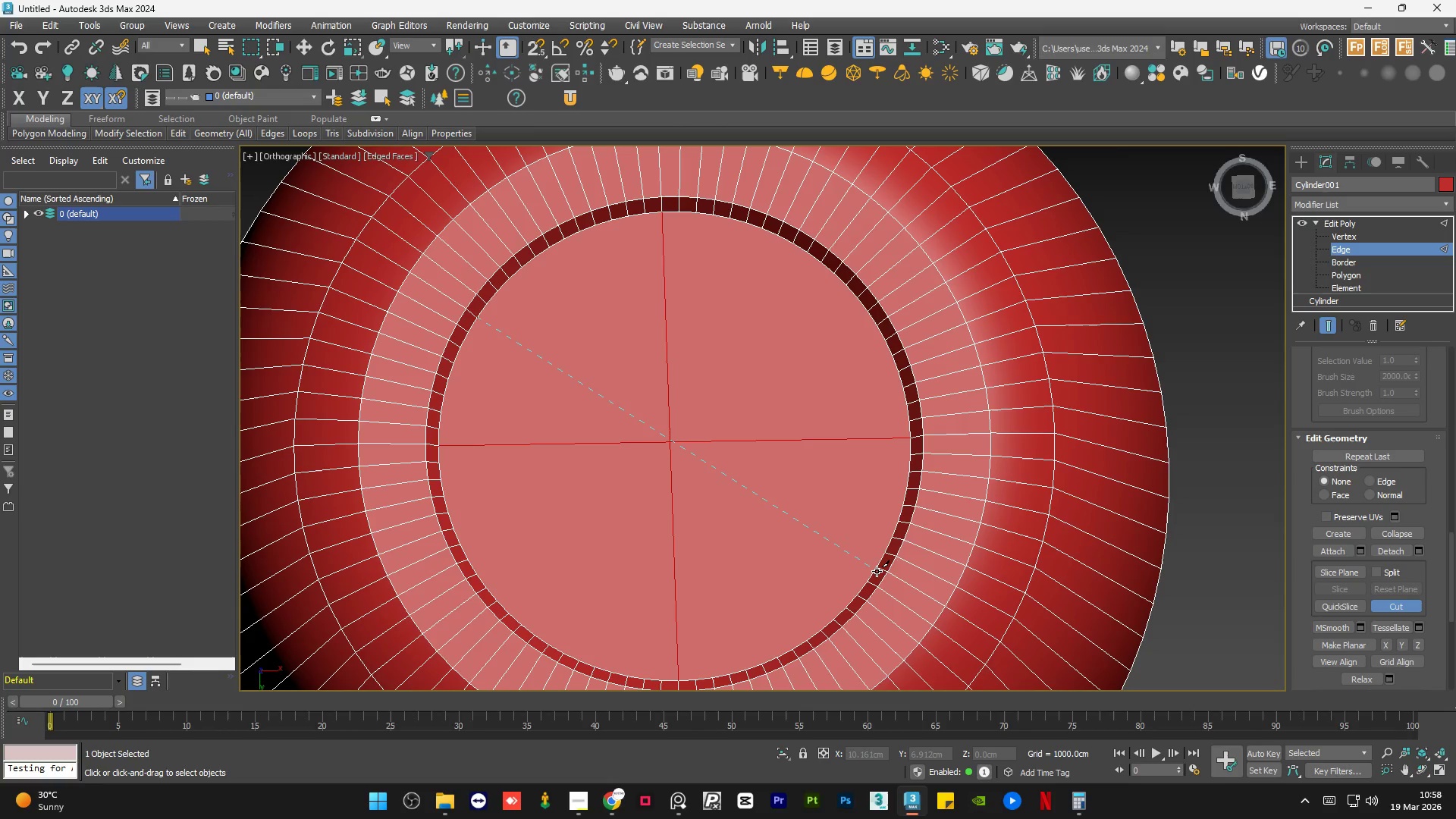 
left_click([673, 444])
 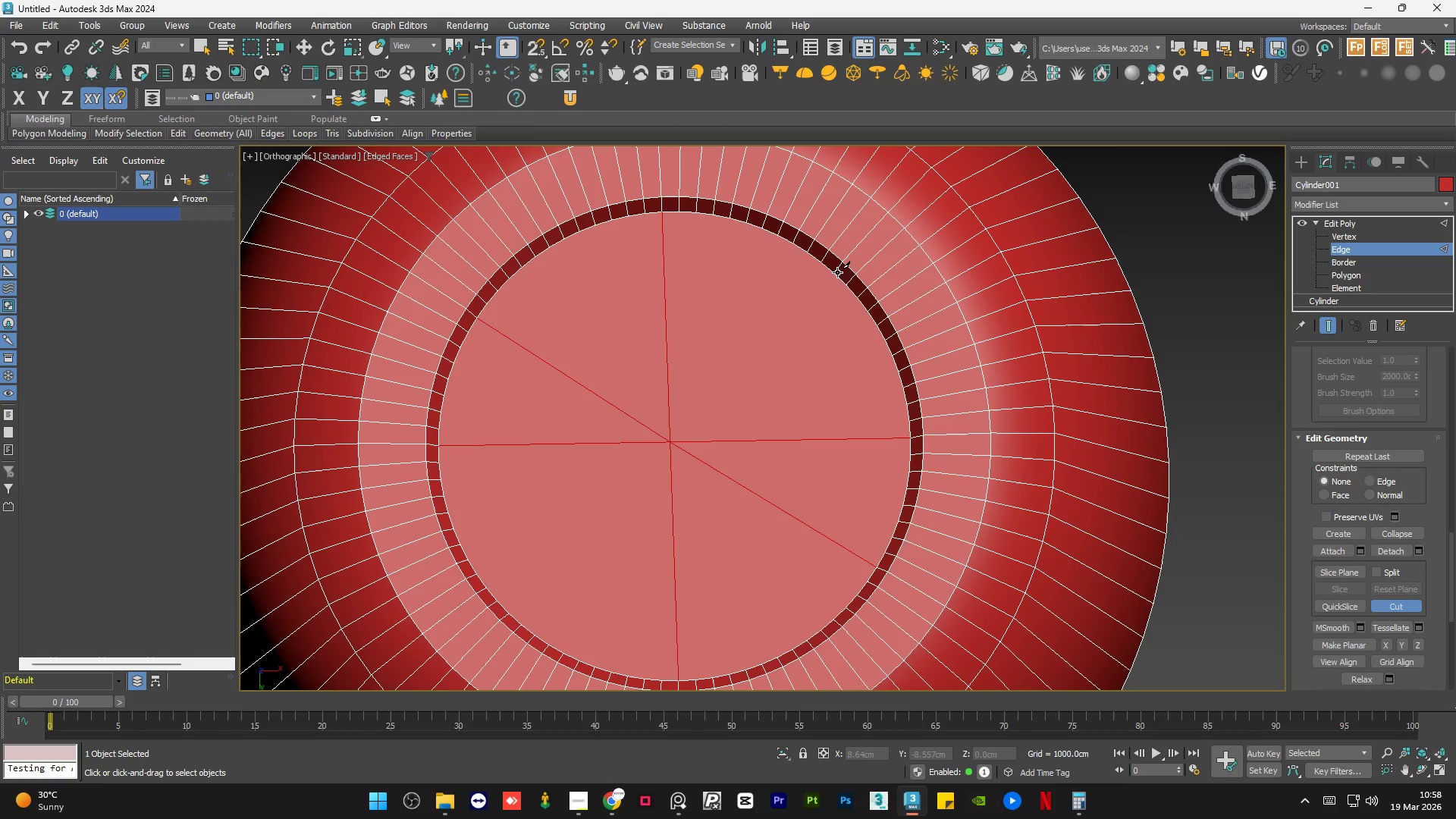 
wait(5.22)
 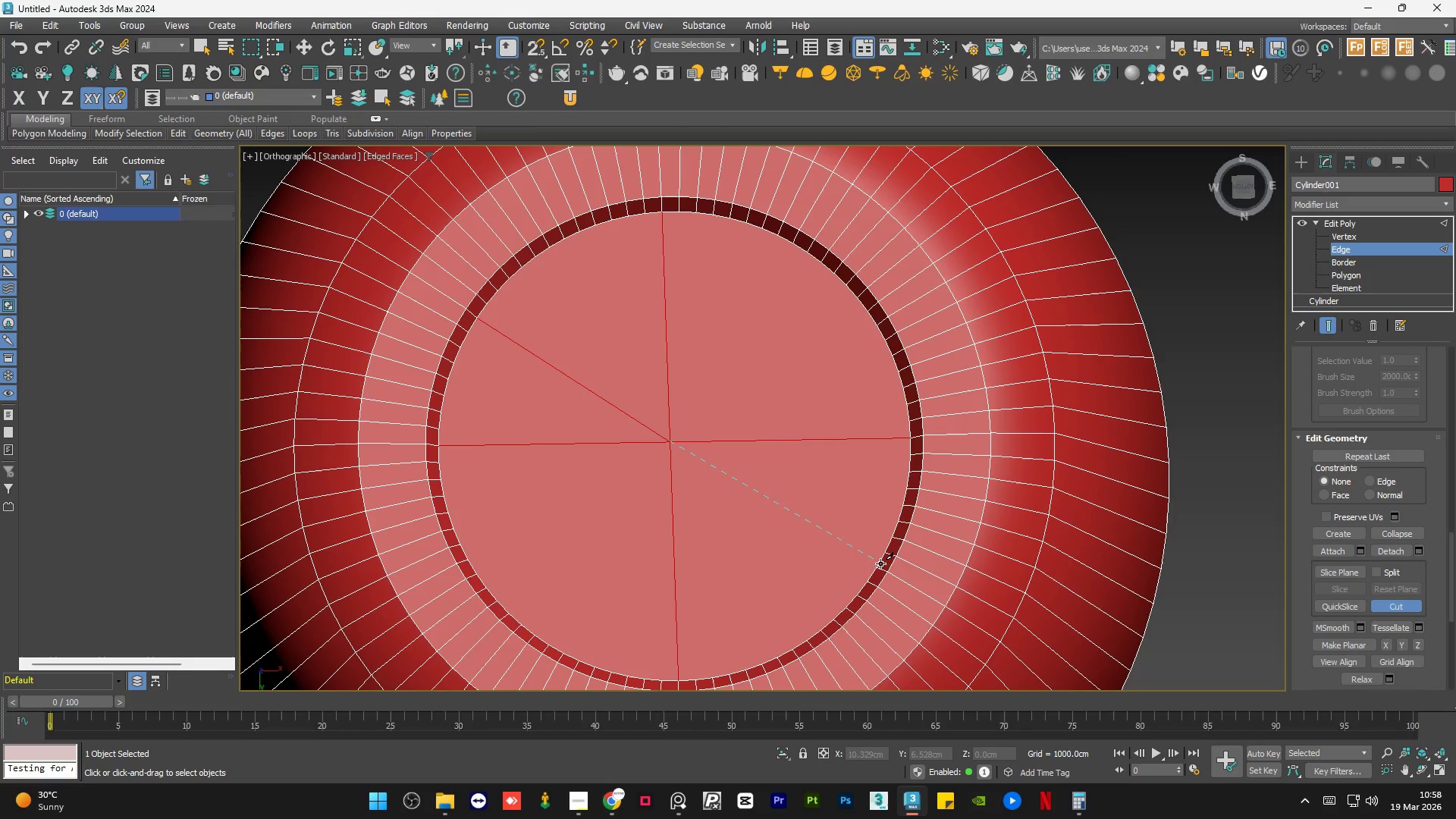 
left_click([670, 441])
 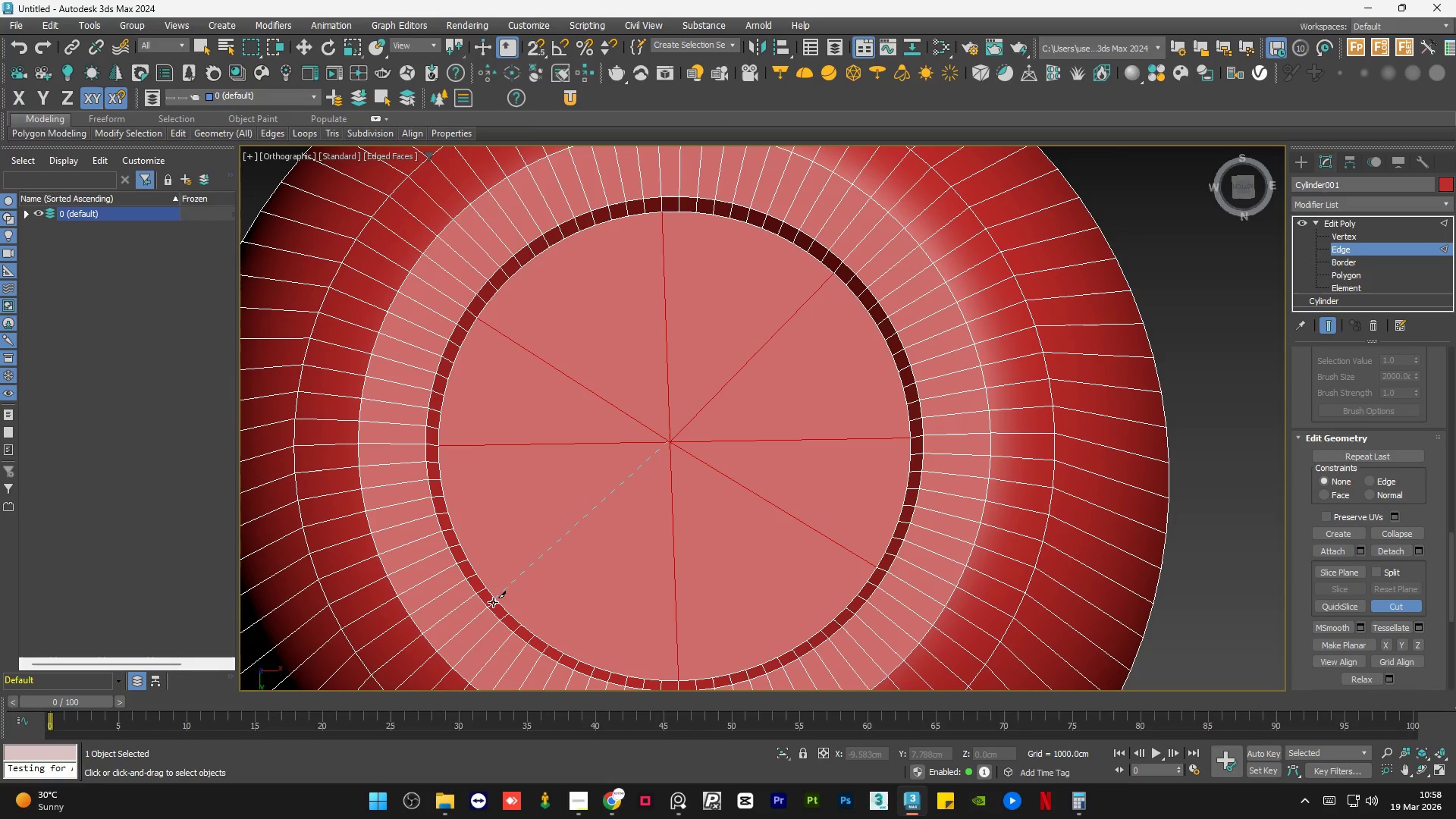 
left_click([492, 603])
 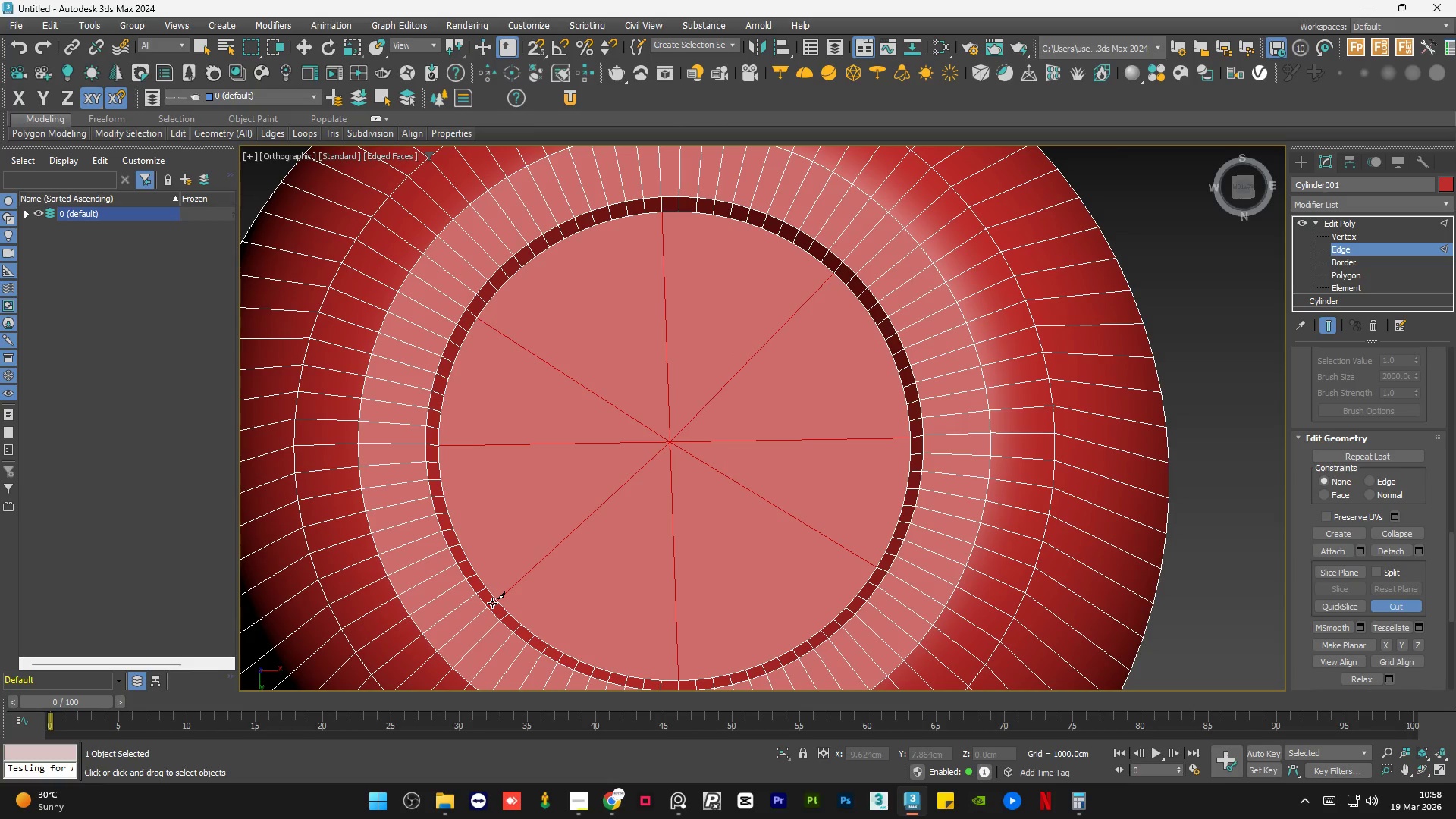 
right_click([492, 603])
 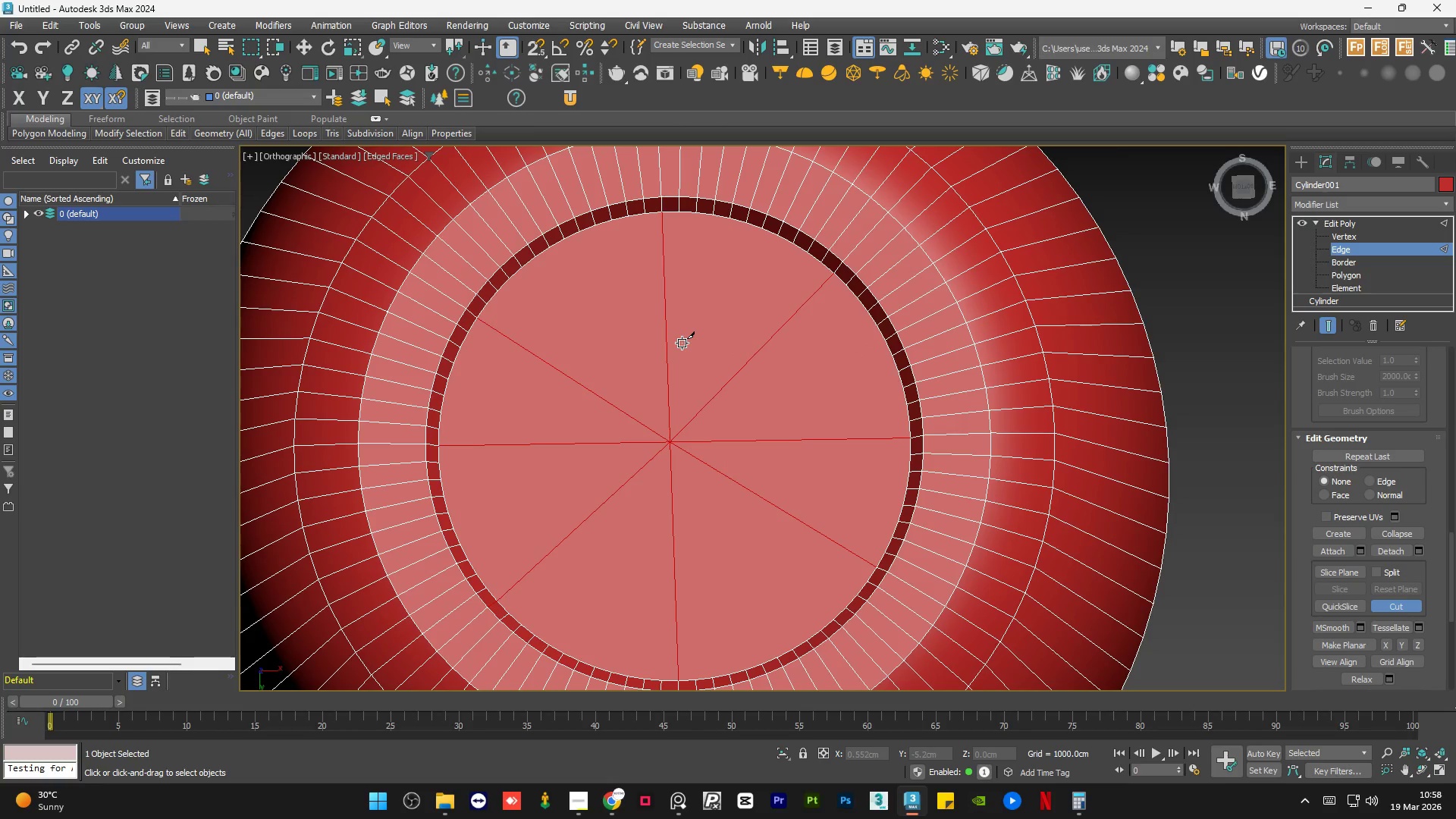 
key(Q)
 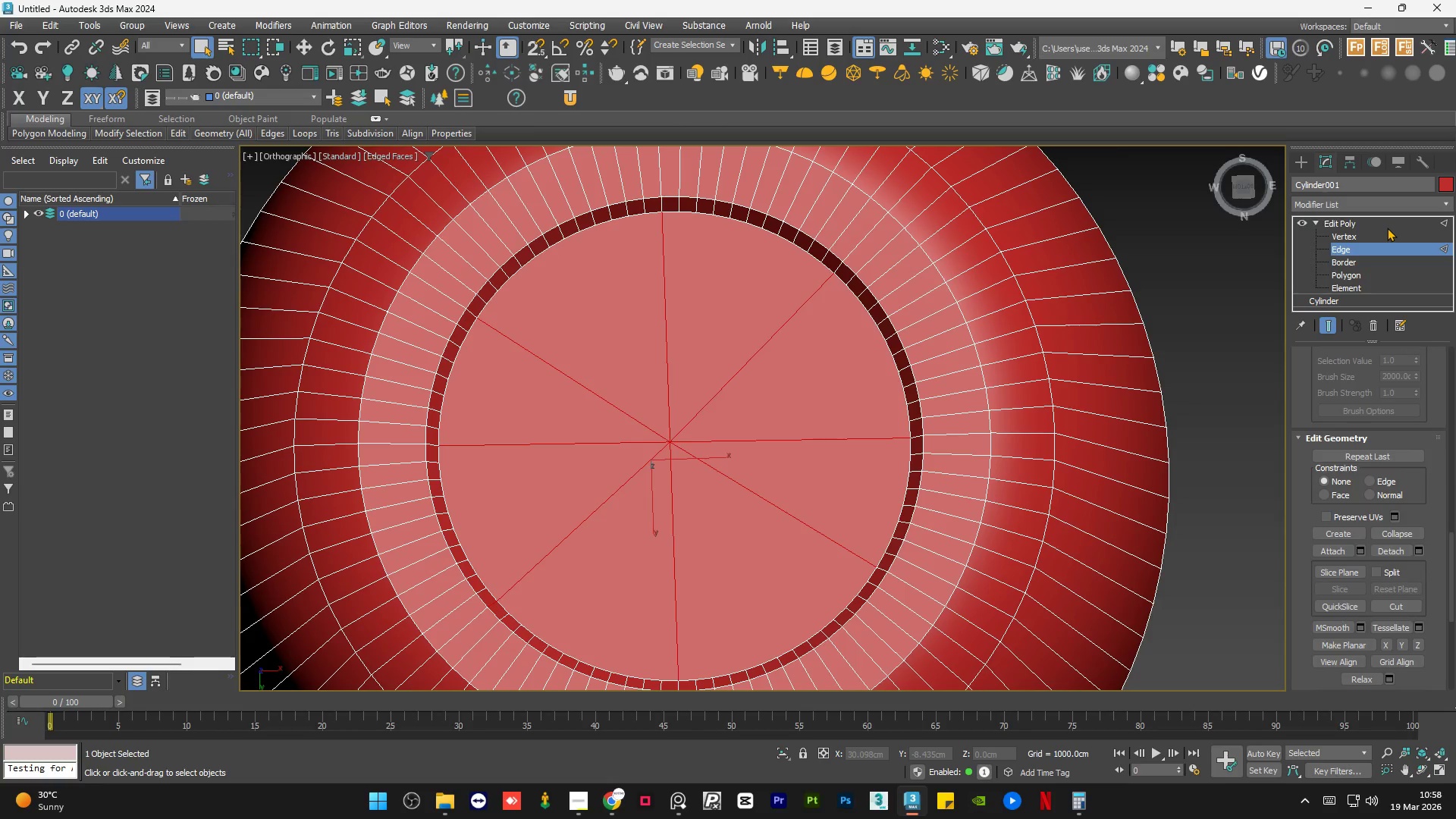 
double_click([1349, 202])
 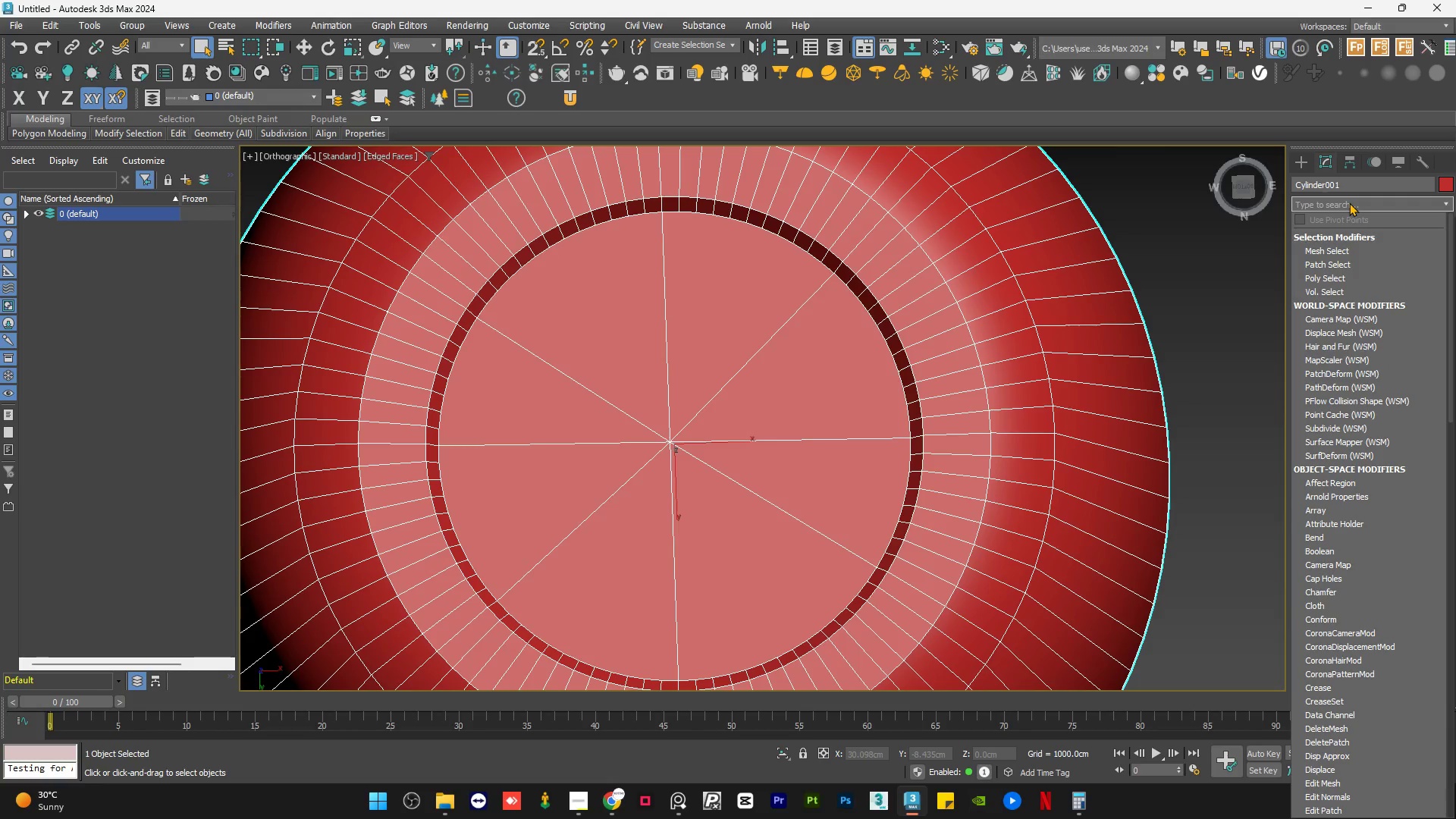 
type(tu)
 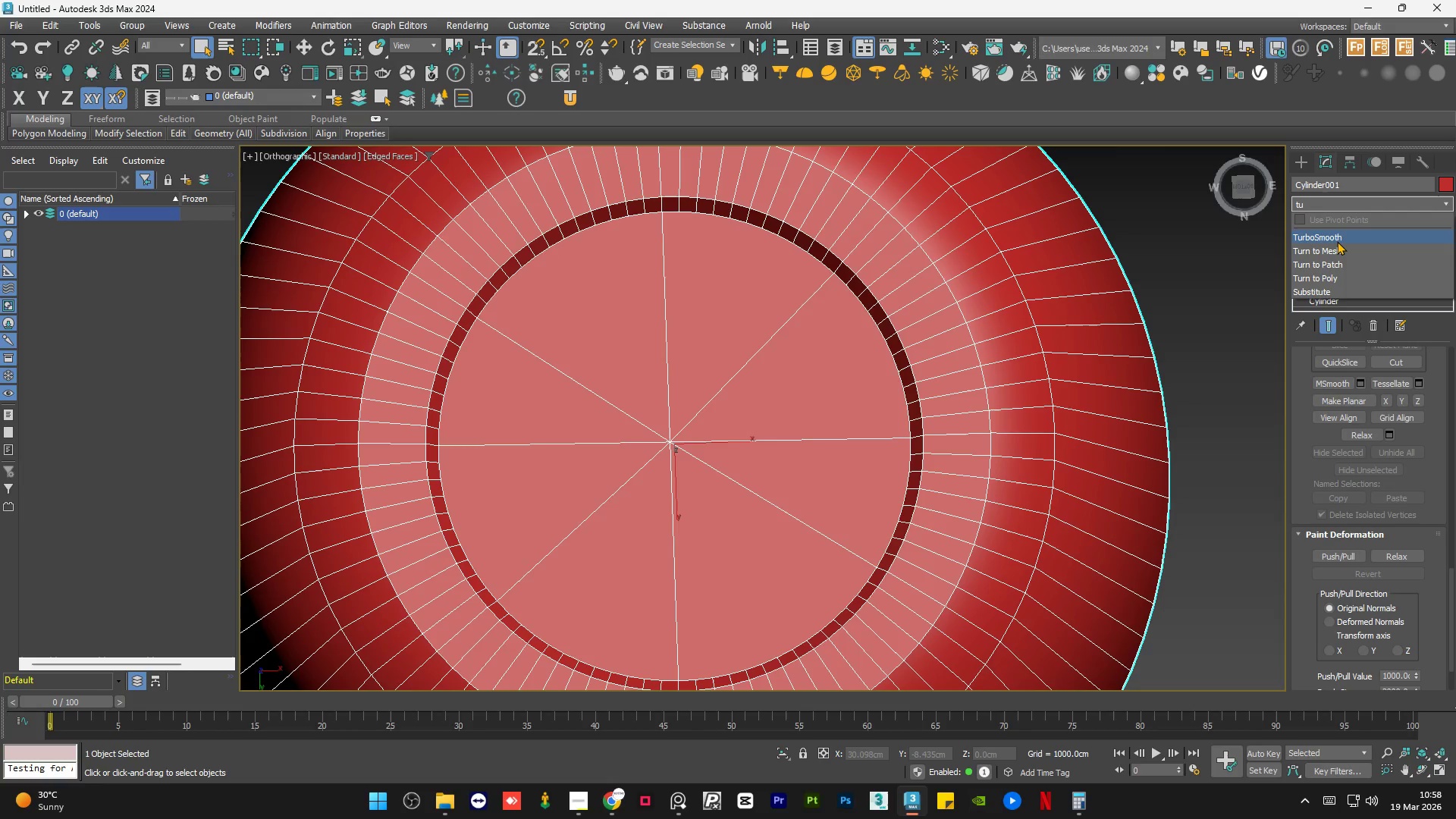 
left_click([1338, 240])
 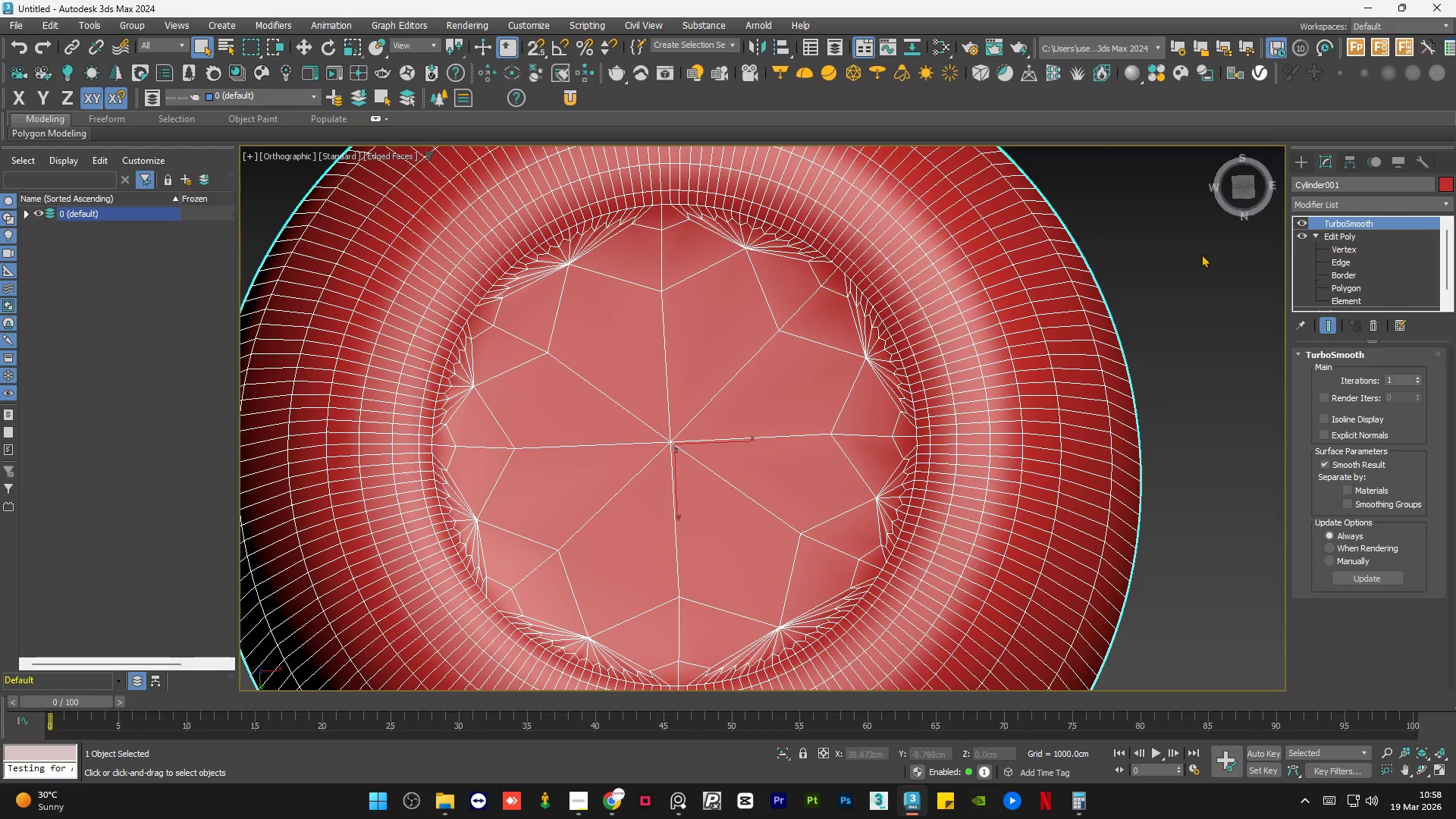 
hold_key(key=AltLeft, duration=1.51)
 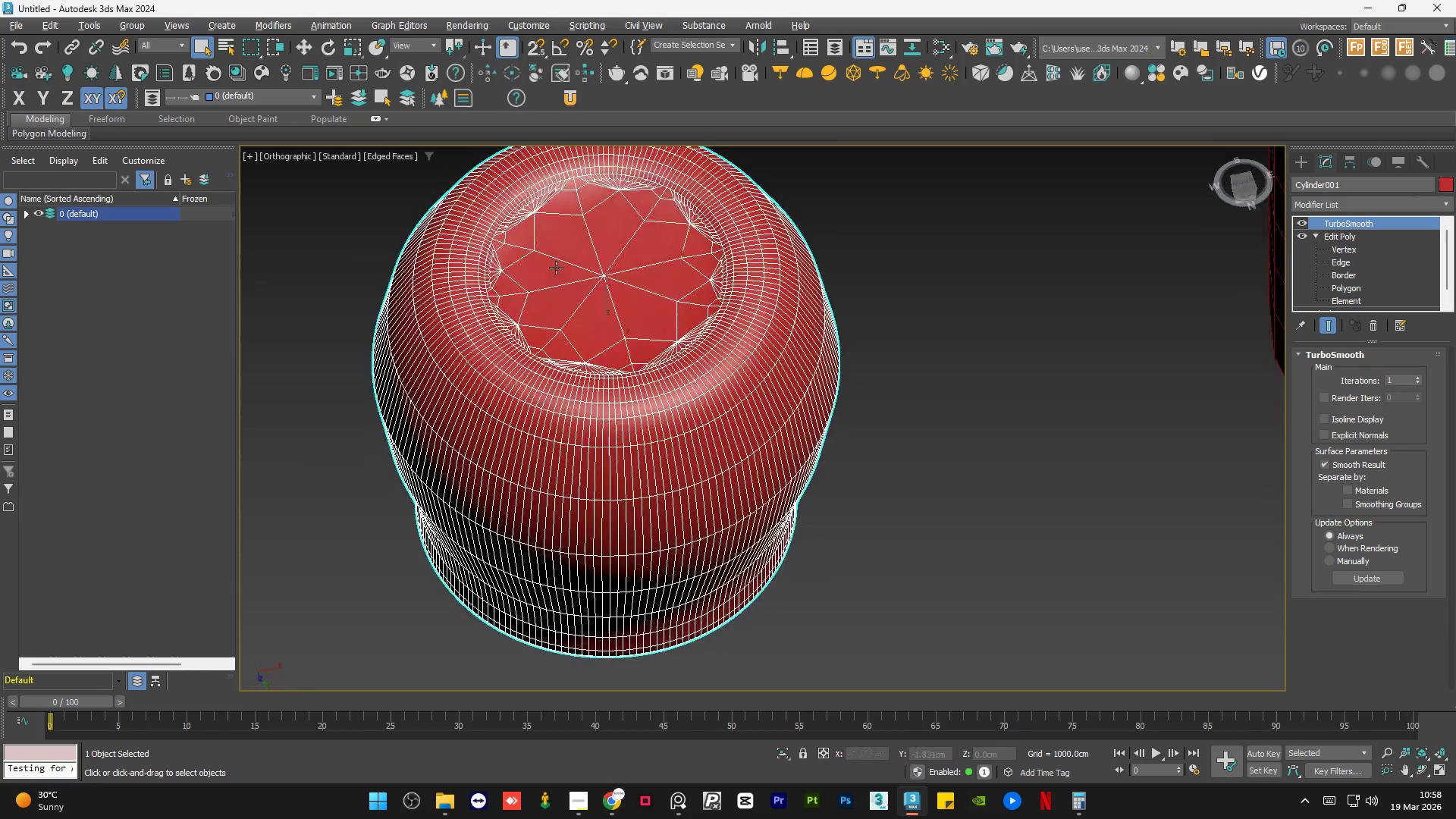 
scroll: coordinate [535, 284], scroll_direction: down, amount: 2.0
 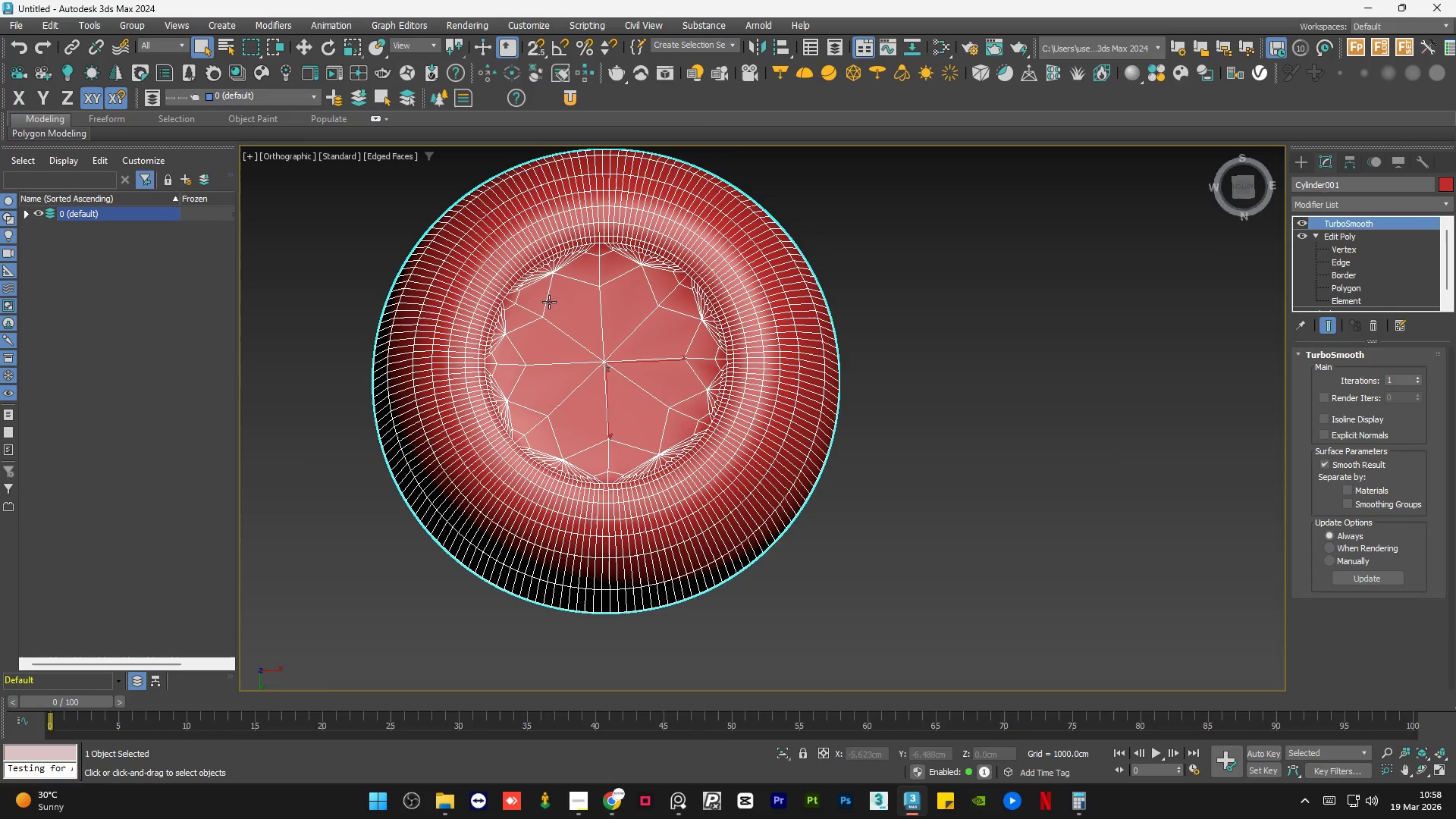 
hold_key(key=AltLeft, duration=1.12)
 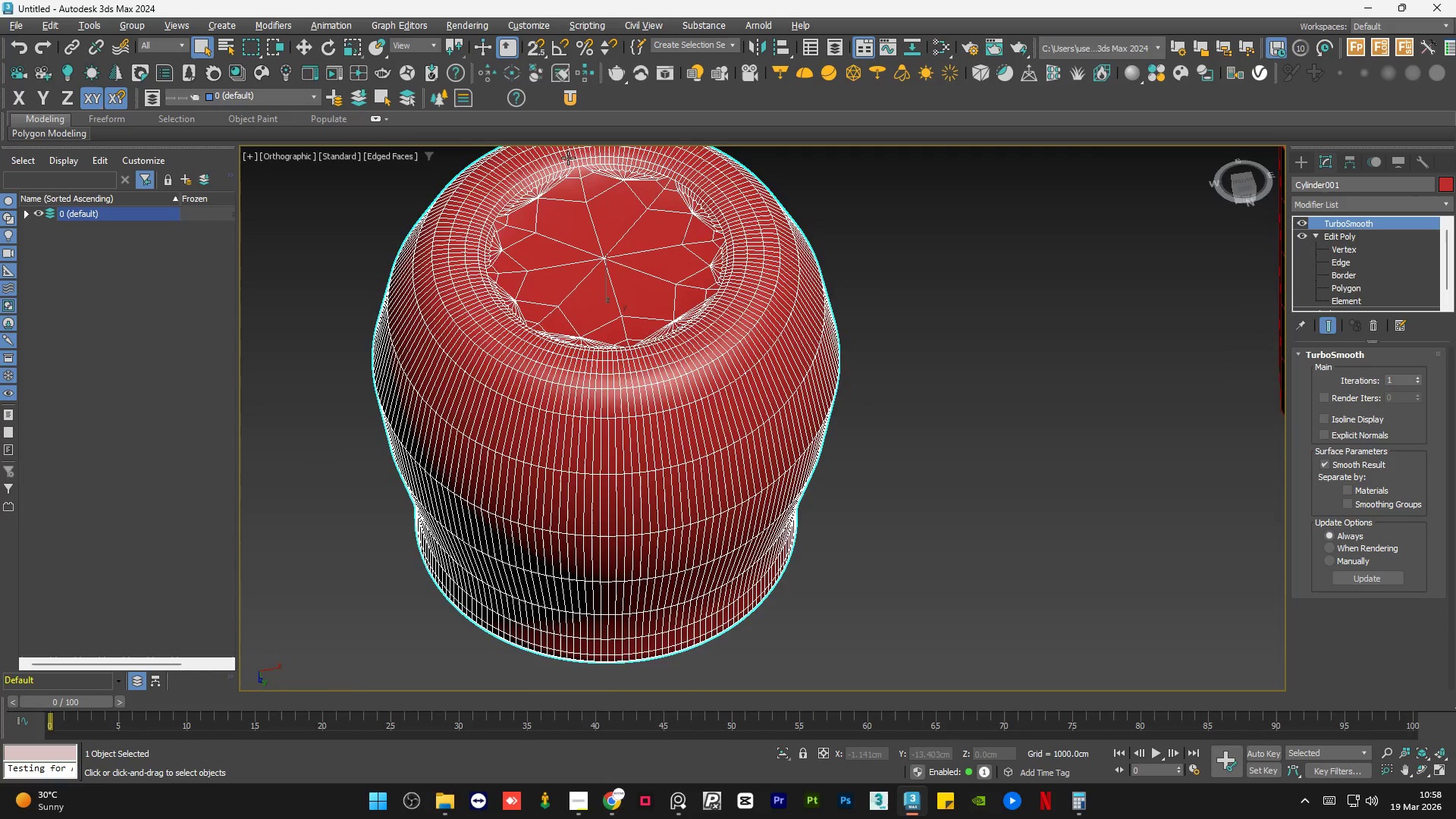 
scroll: coordinate [568, 158], scroll_direction: up, amount: 4.0
 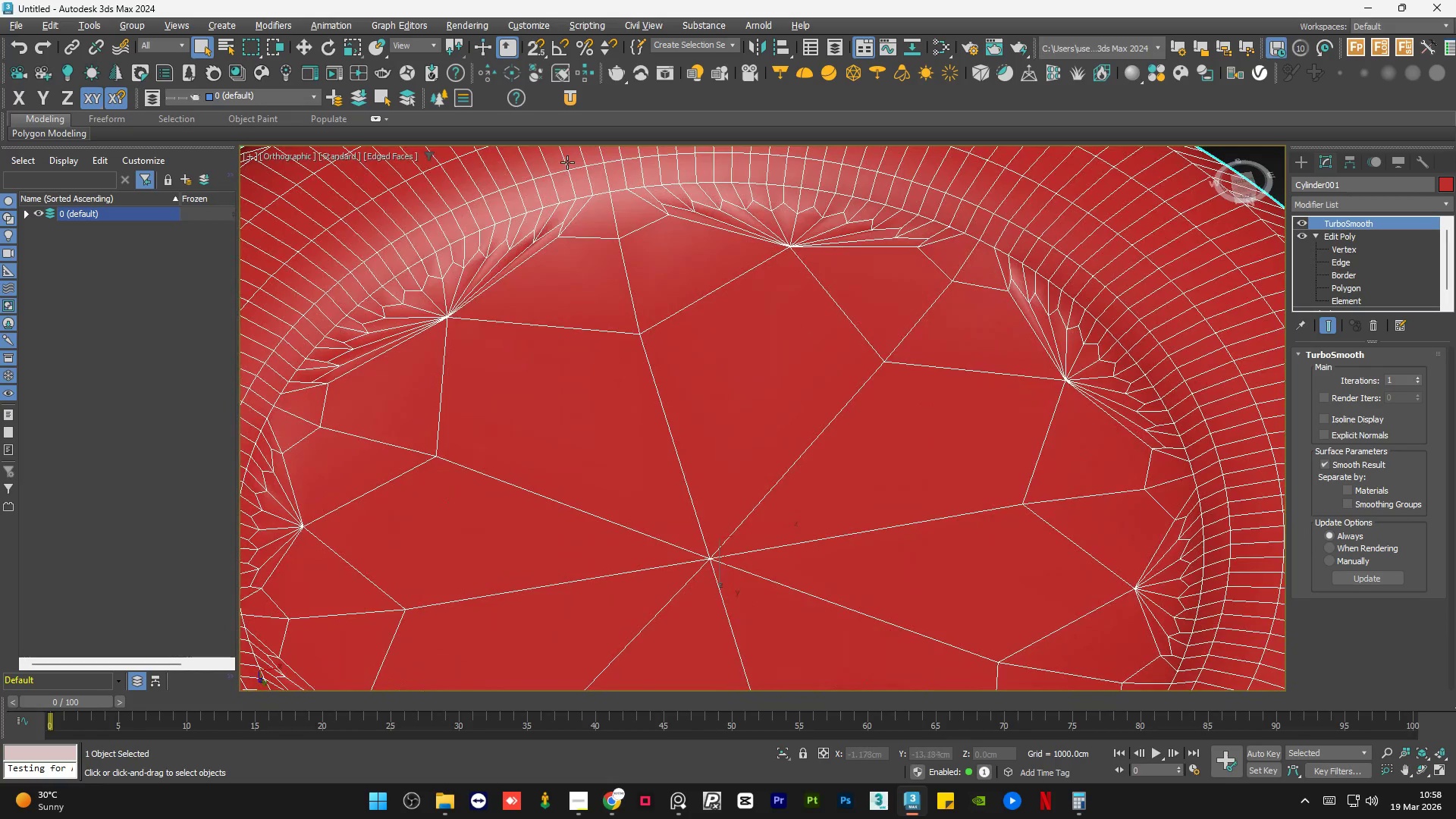 
key(F4)
 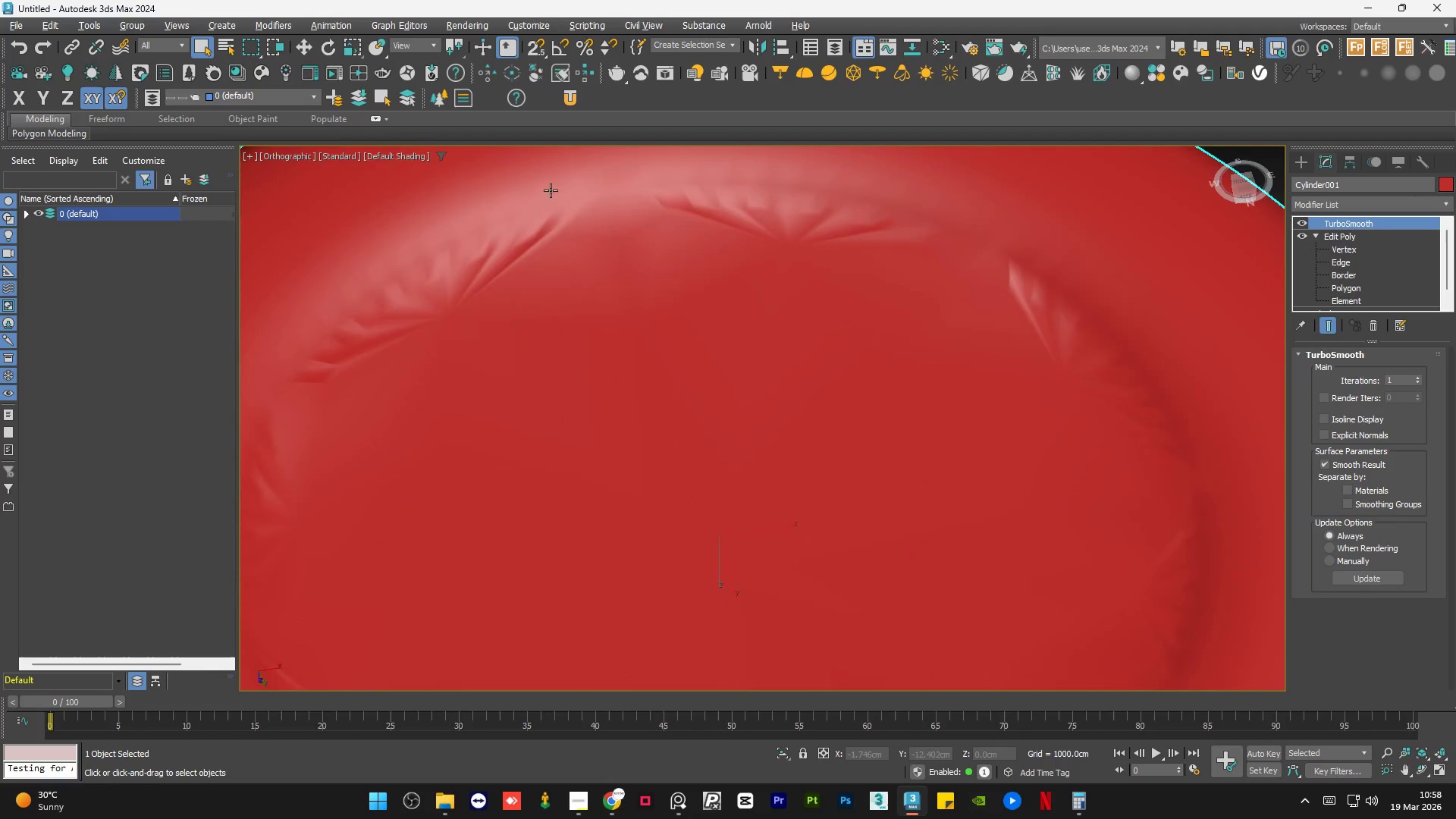 
scroll: coordinate [516, 226], scroll_direction: down, amount: 3.0
 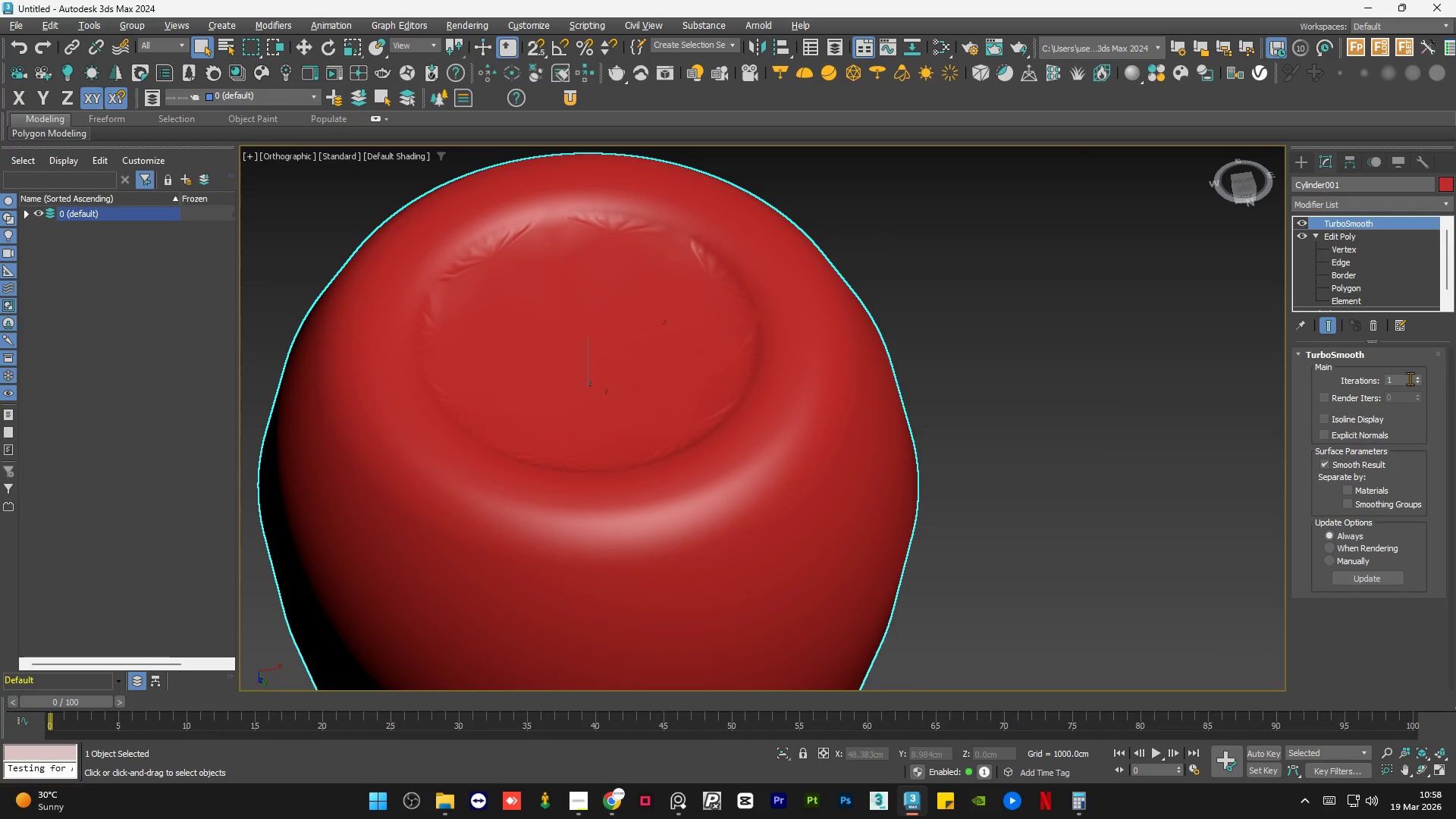 
left_click([1417, 379])
 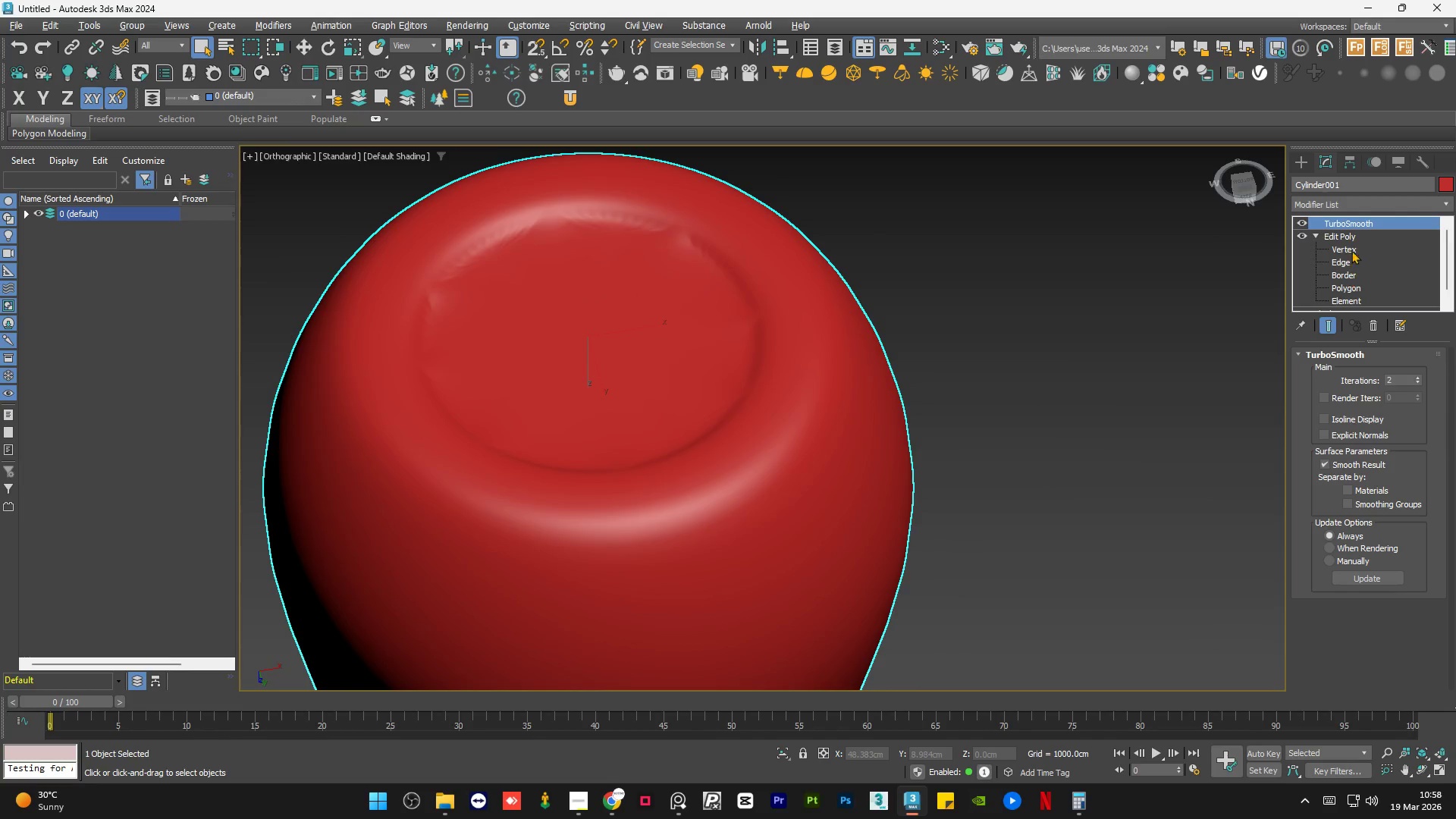 
left_click([1356, 261])
 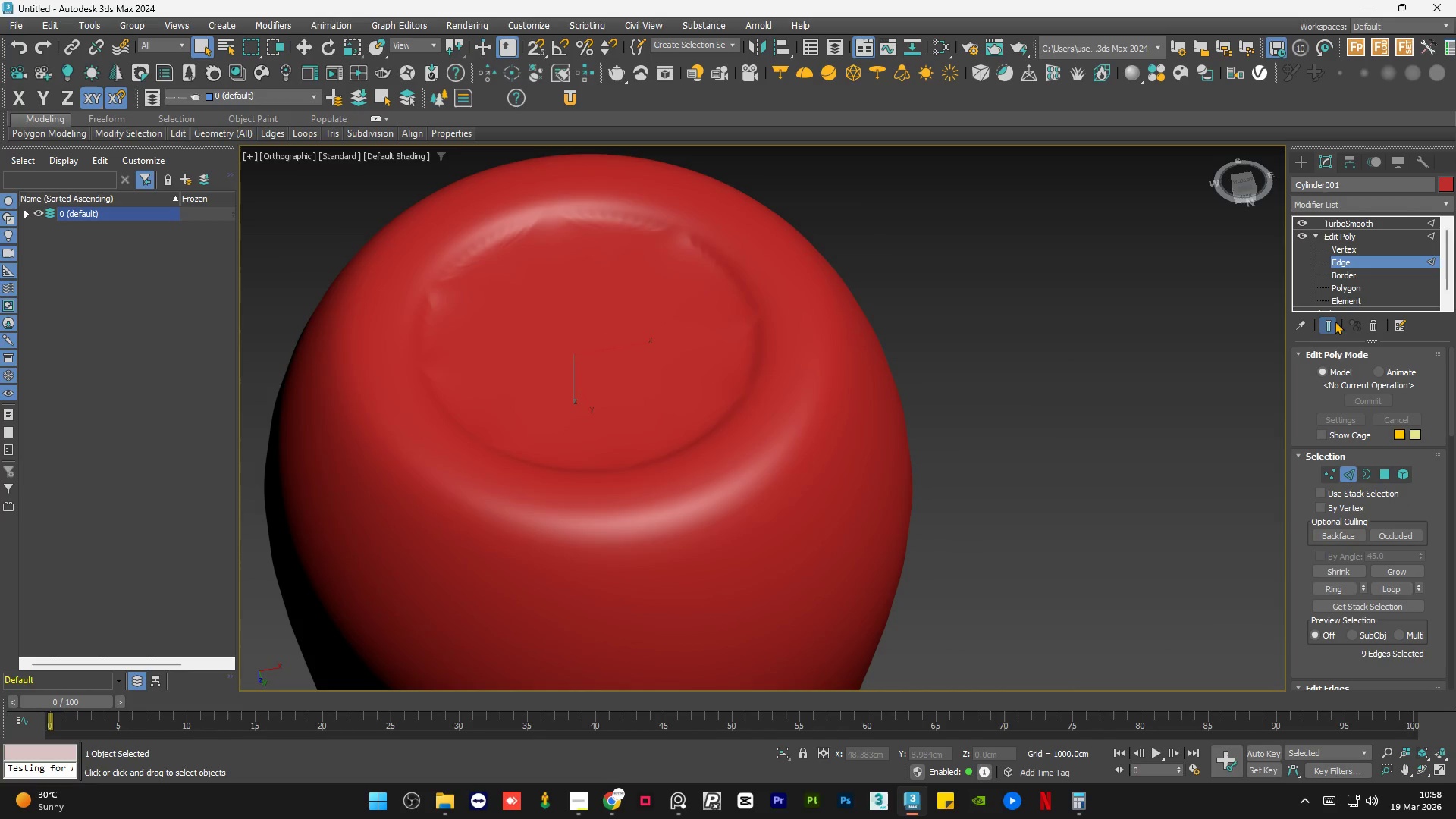 
left_click([1329, 325])
 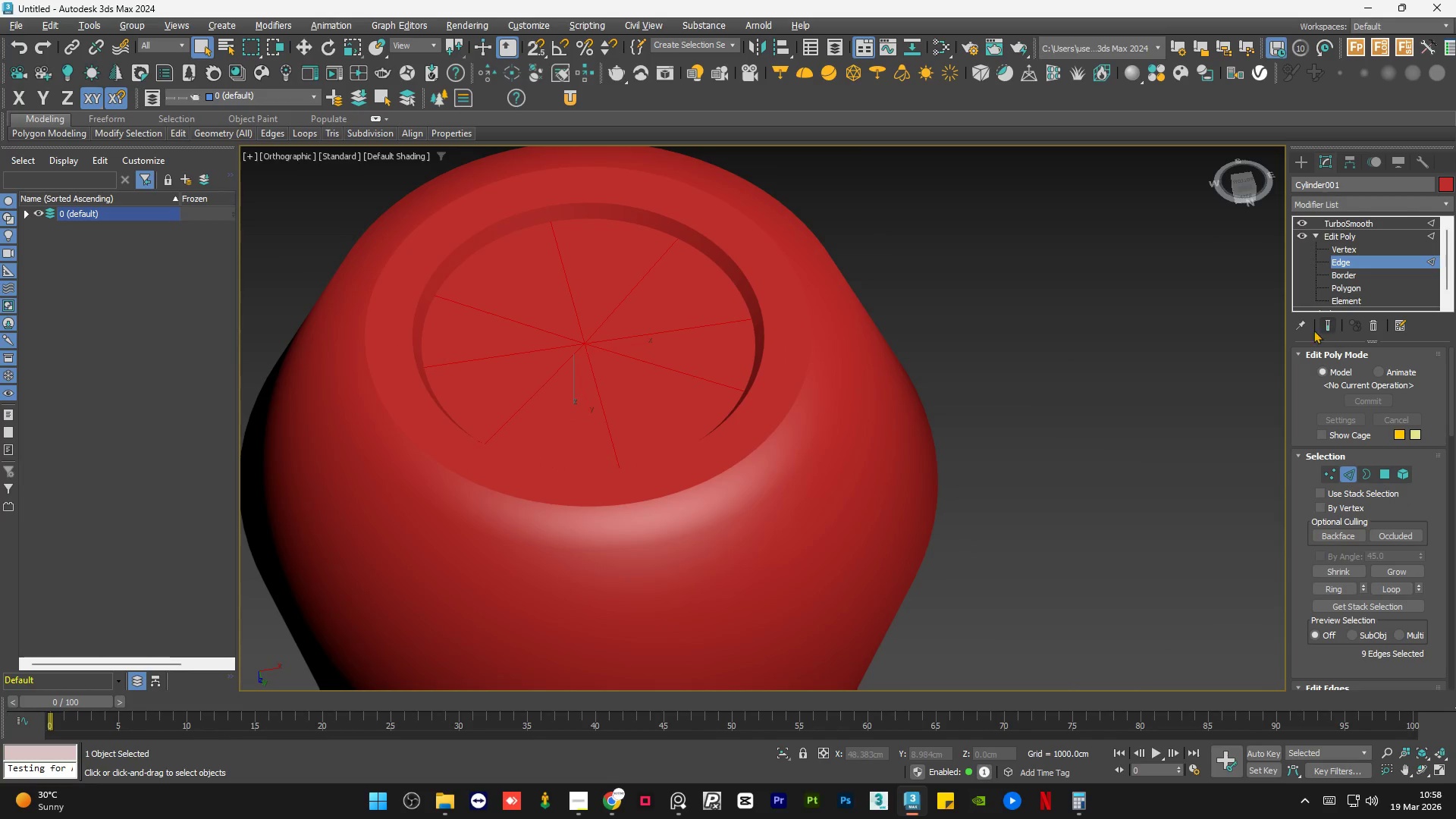 
hold_key(key=AltLeft, duration=1.44)
 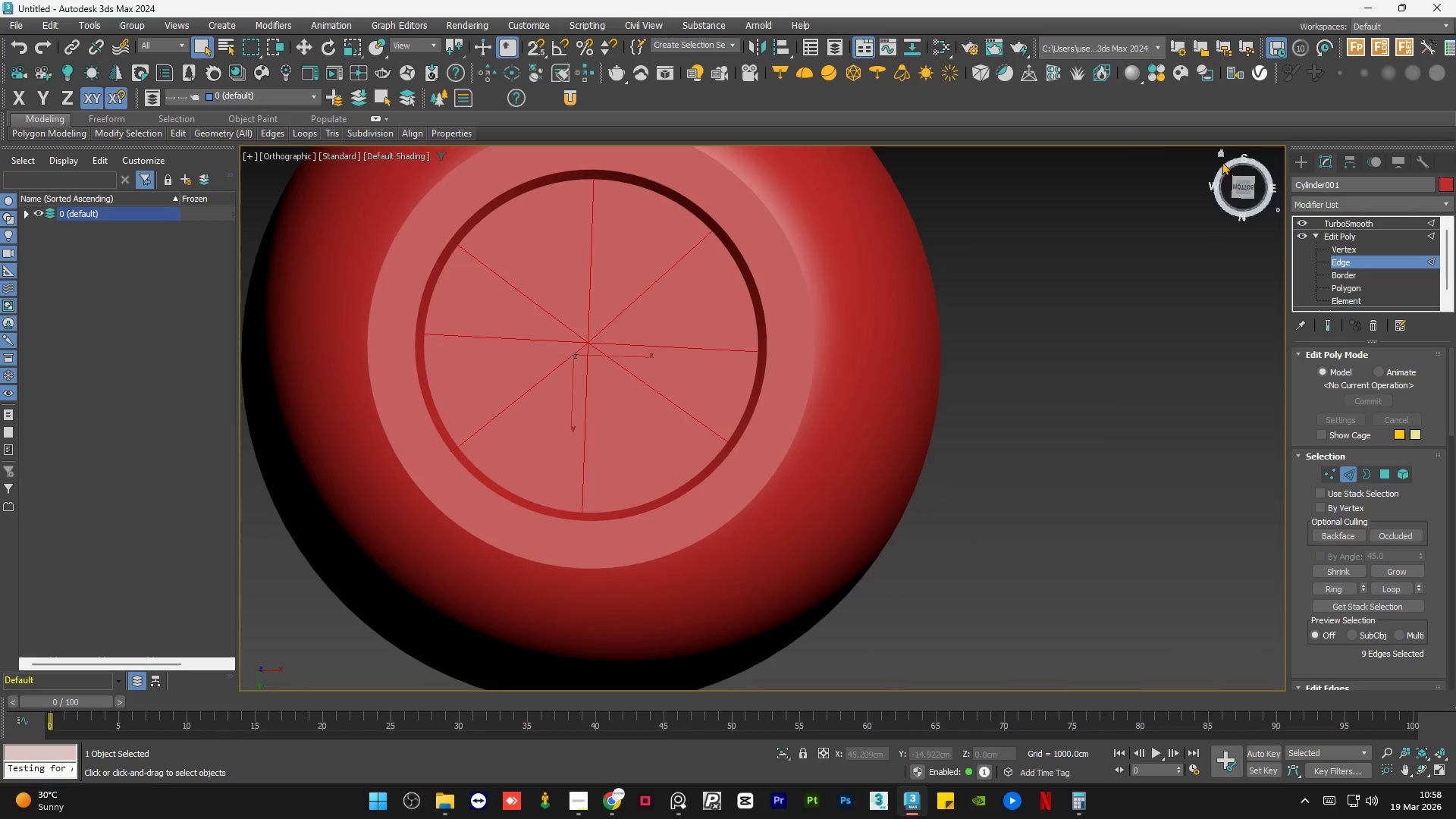 
hold_key(key=AltLeft, duration=24.5)
left_click([1238, 187])
 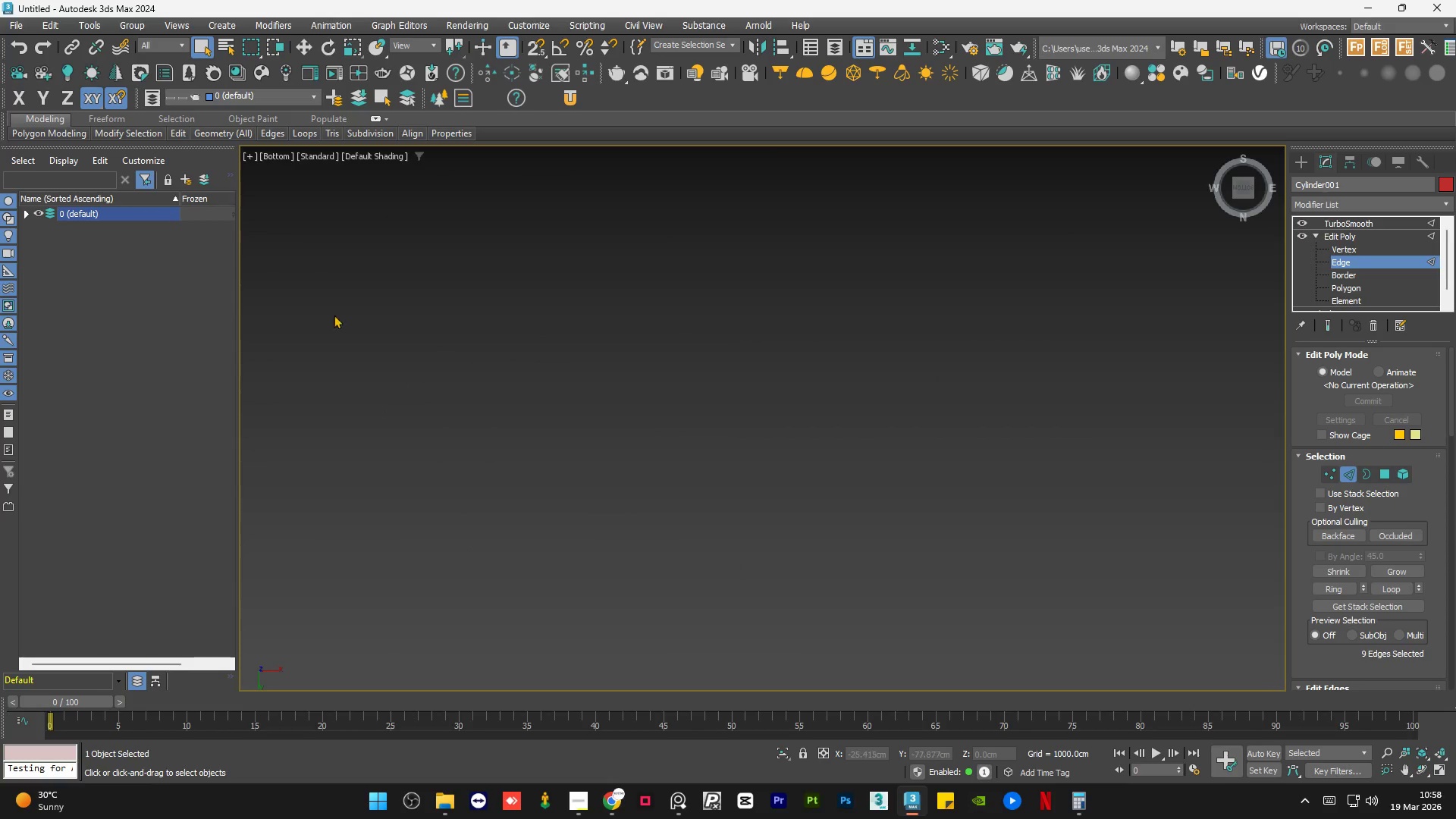 
key(Z)
 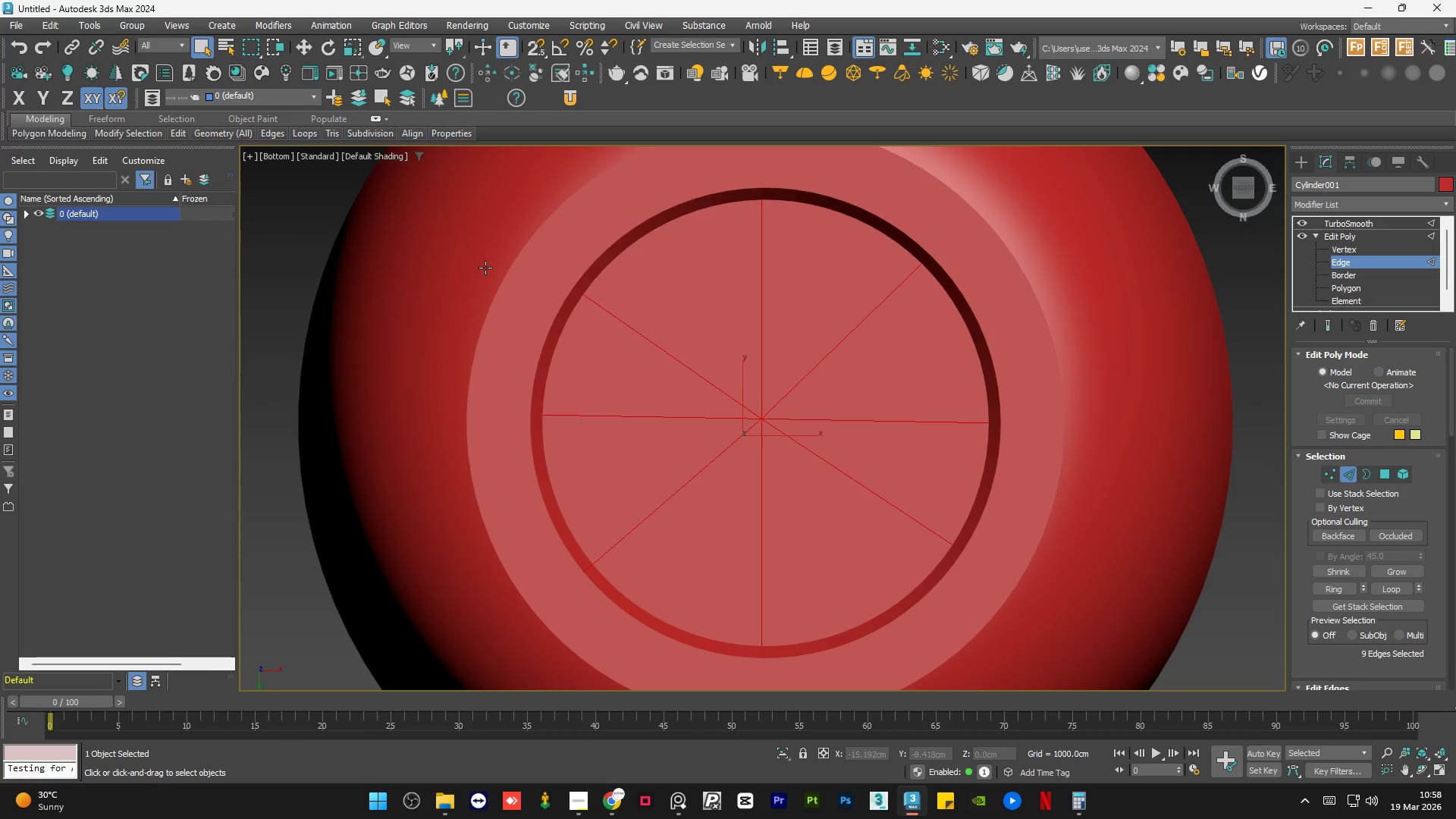 
scroll: coordinate [465, 249], scroll_direction: down, amount: 4.0
 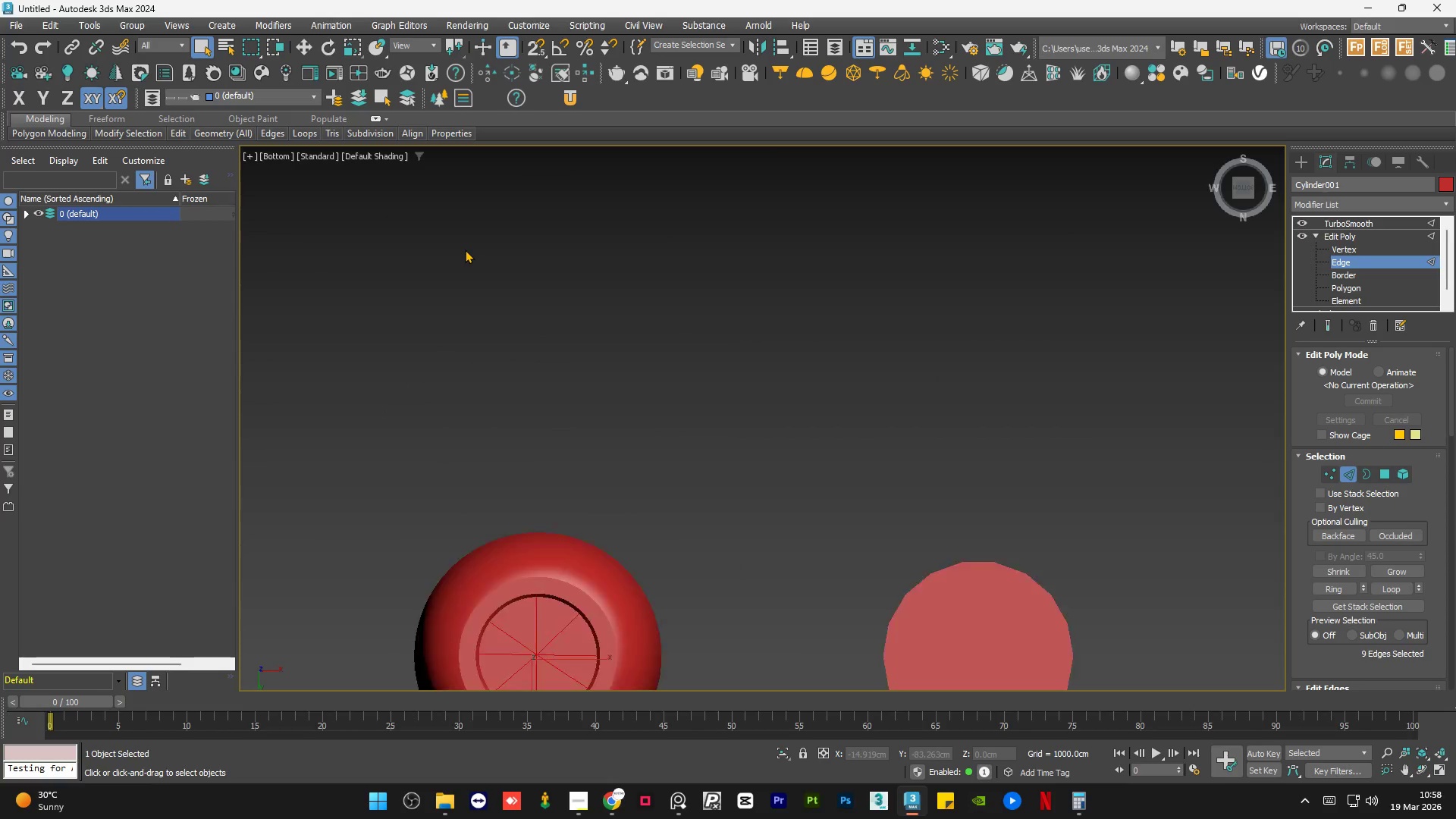 
key(F4)
 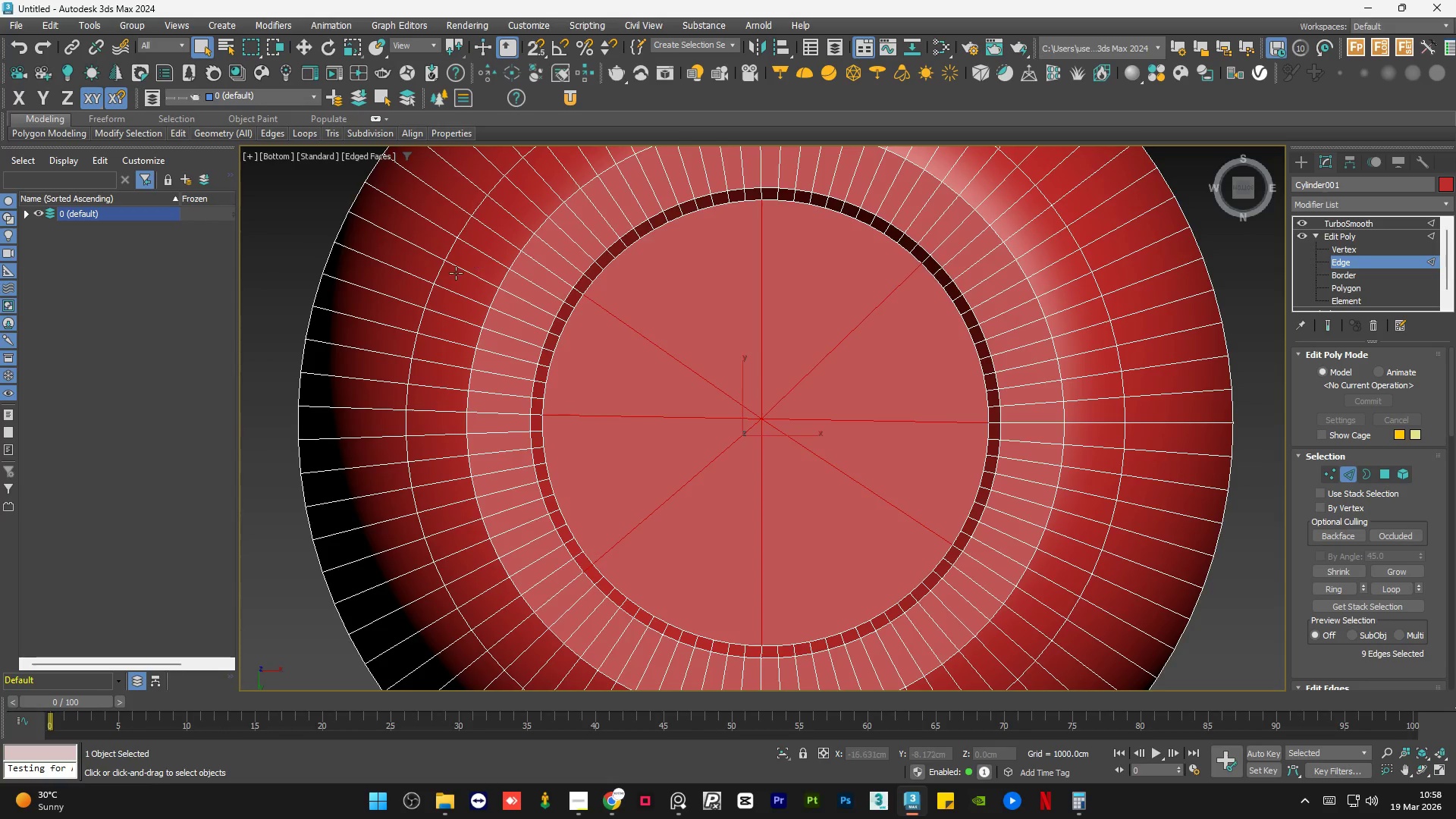 
scroll: coordinate [436, 281], scroll_direction: down, amount: 1.0
 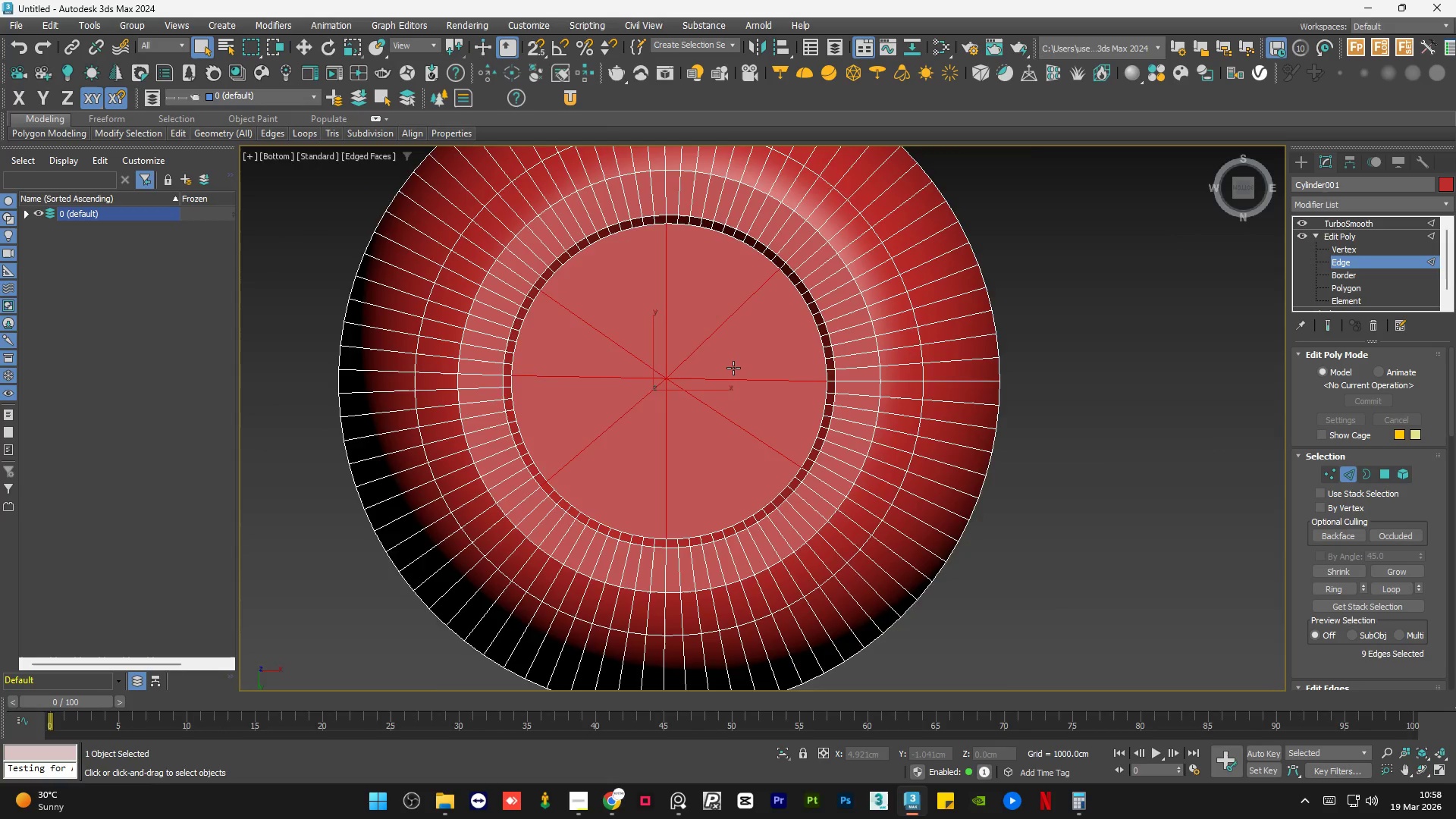 
scroll: coordinate [733, 368], scroll_direction: up, amount: 1.0
 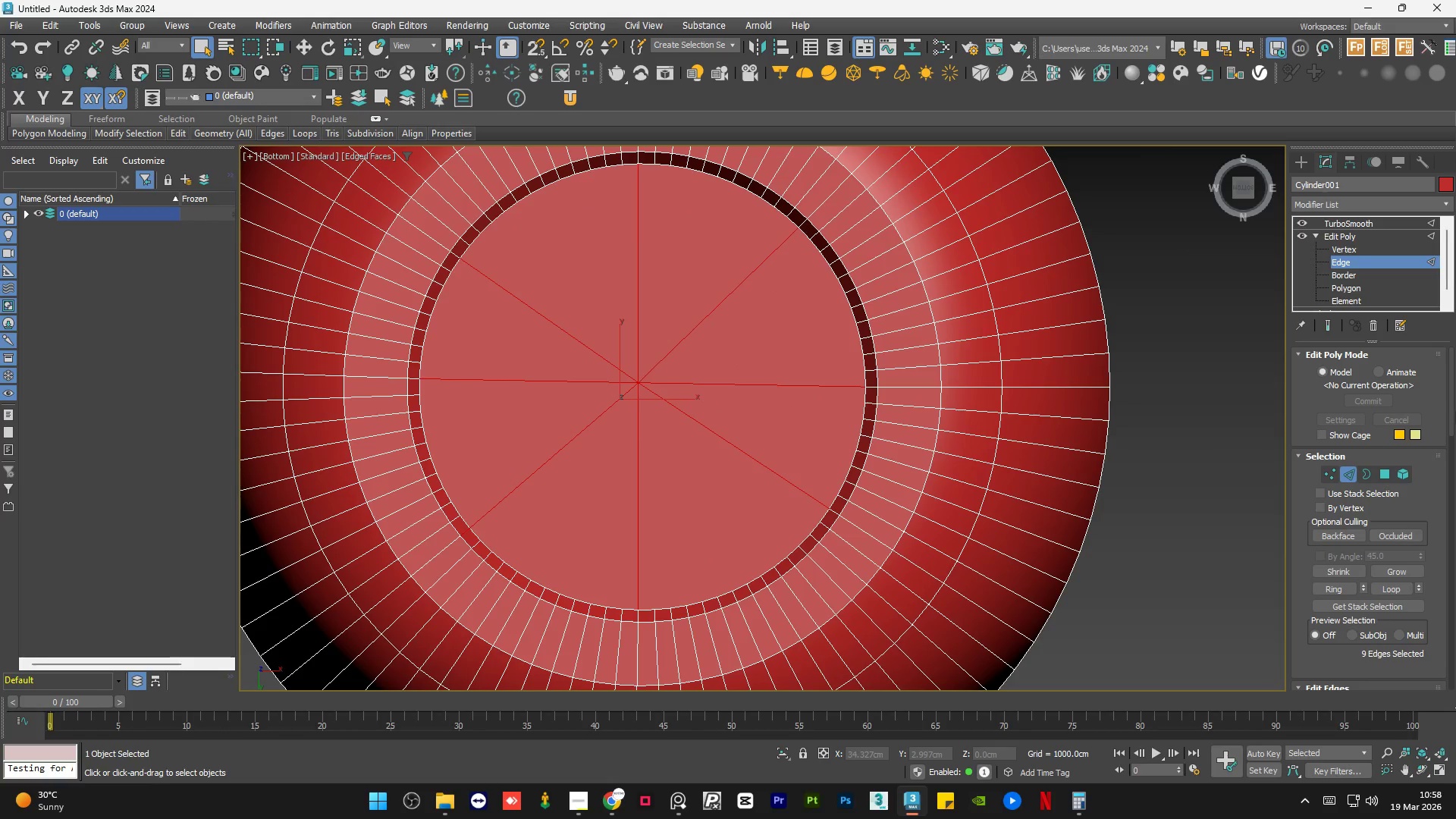 
left_click_drag(start_coordinate=[1449, 410], to_coordinate=[1449, 448])
 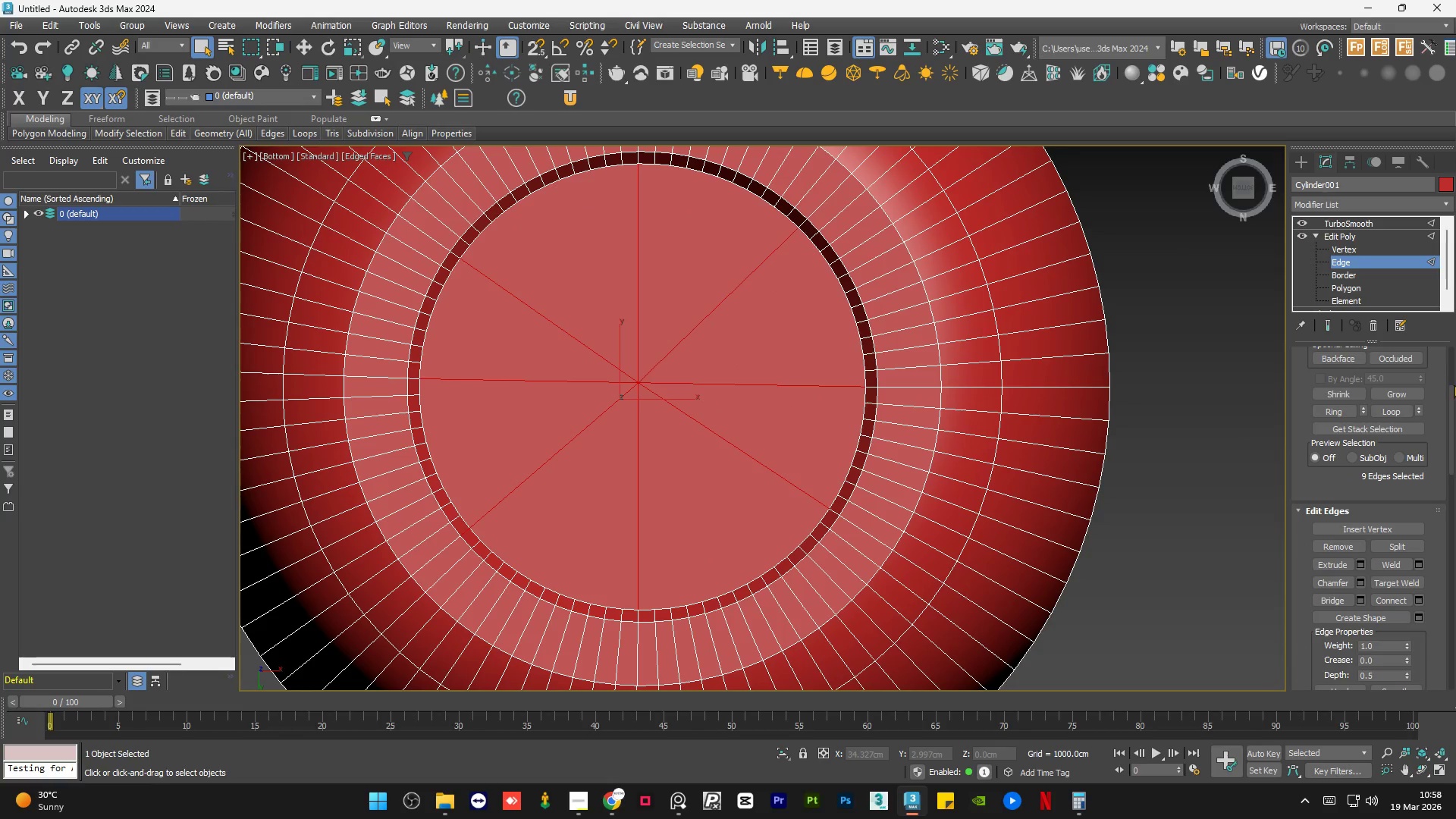 
left_click_drag(start_coordinate=[1447, 418], to_coordinate=[1454, 359])
 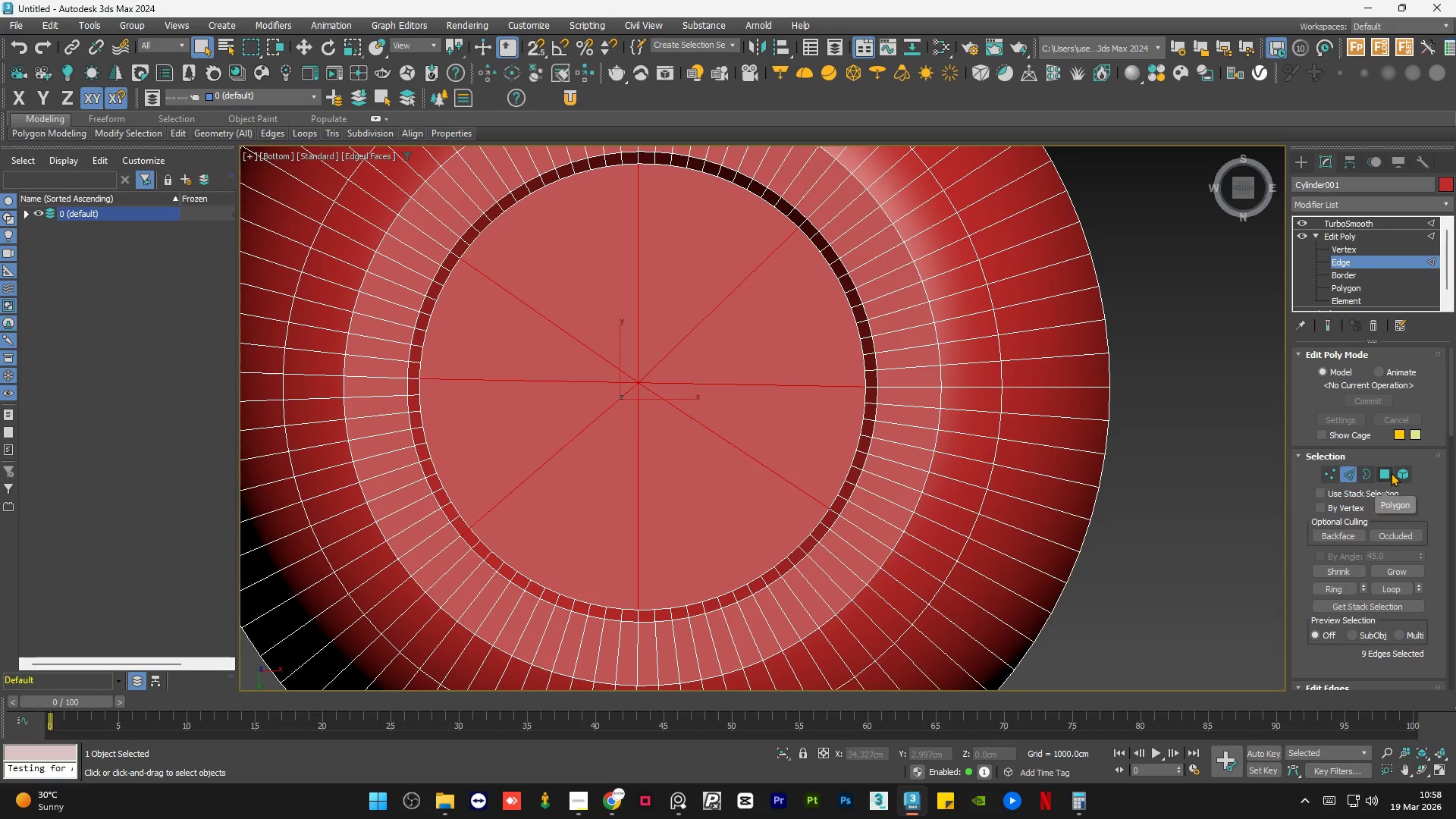 
left_click([1385, 474])
 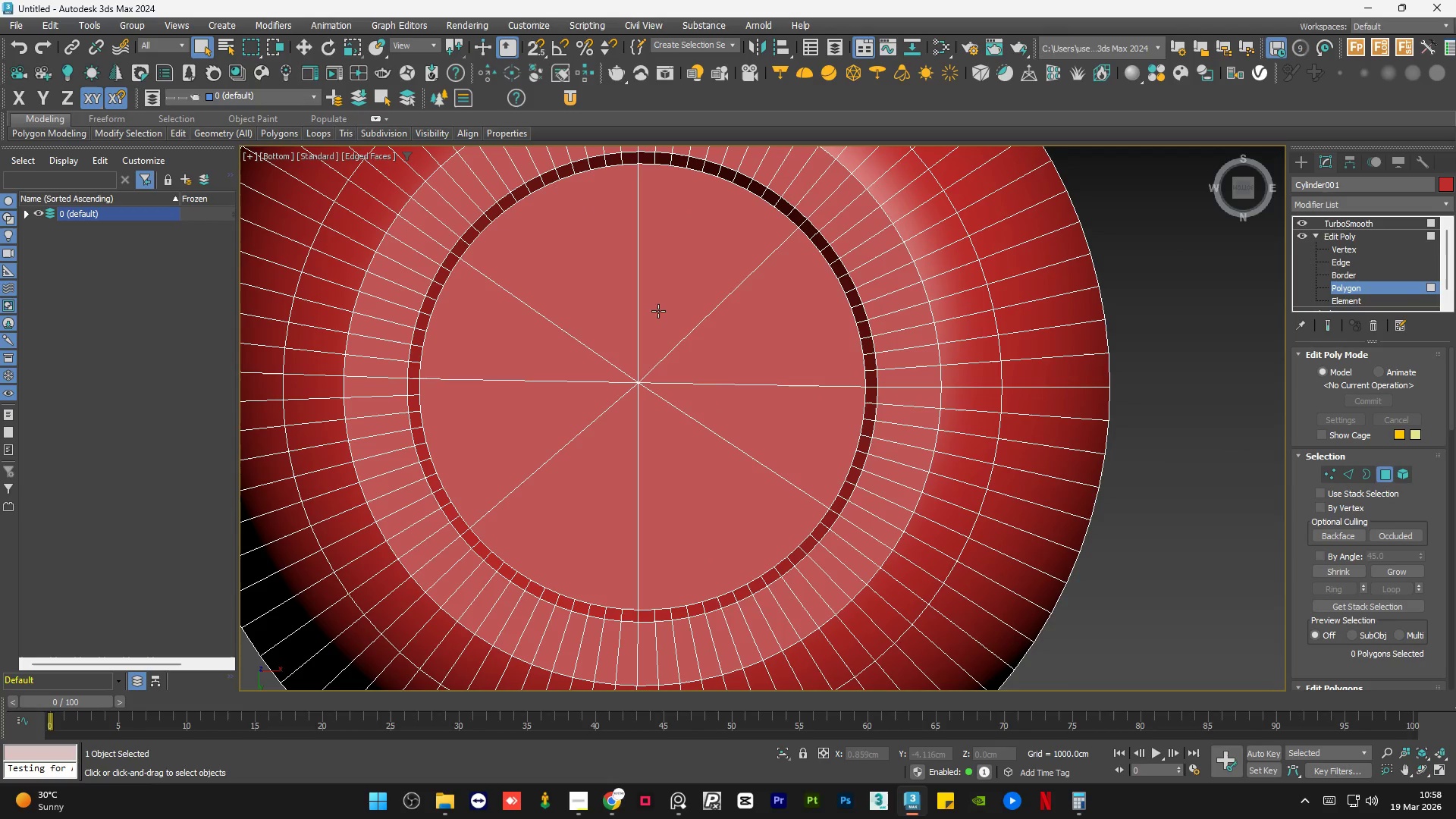 
left_click([654, 312])
 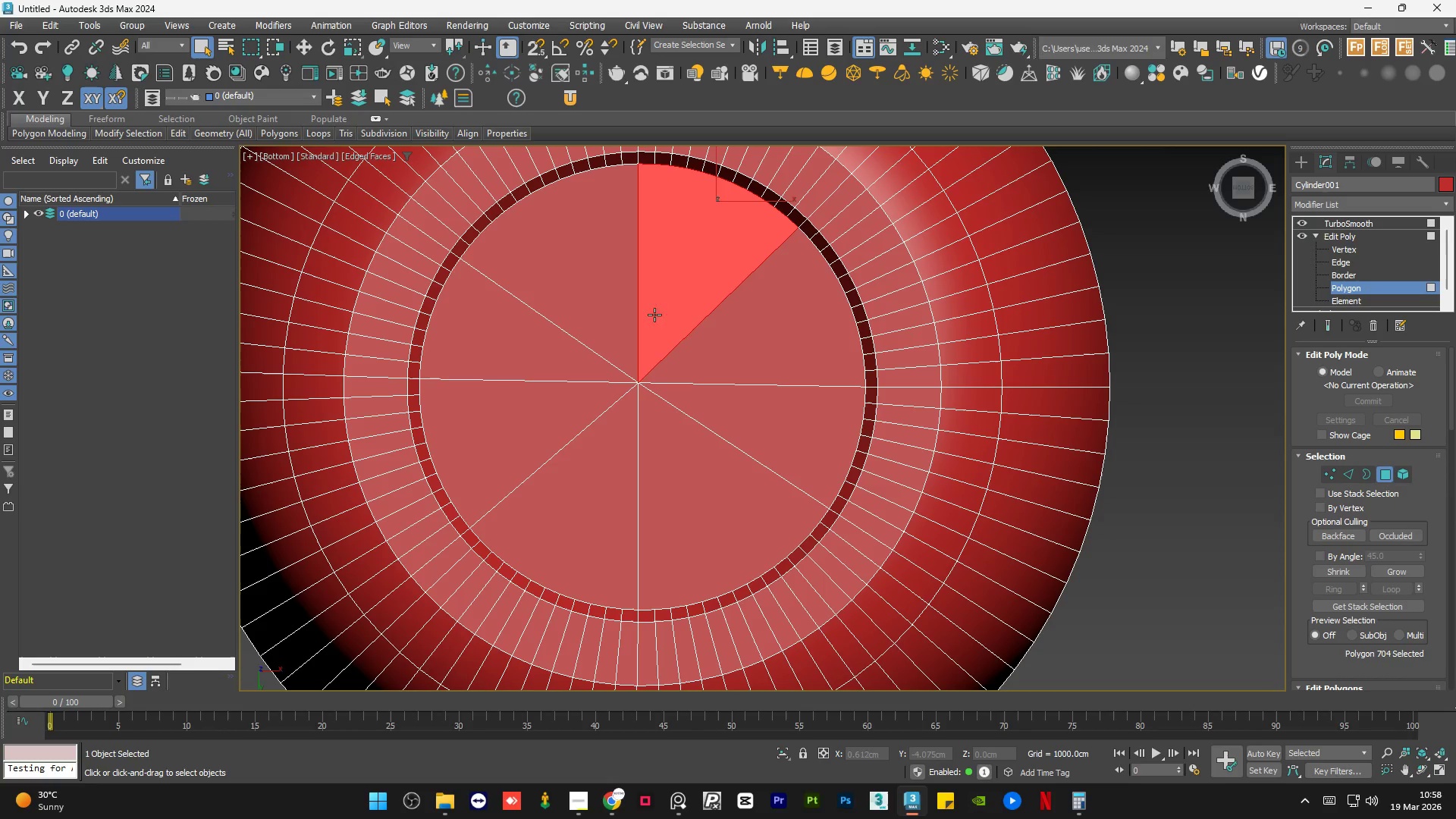 
hold_key(key=ControlLeft, duration=0.38)
left_click([717, 361])
 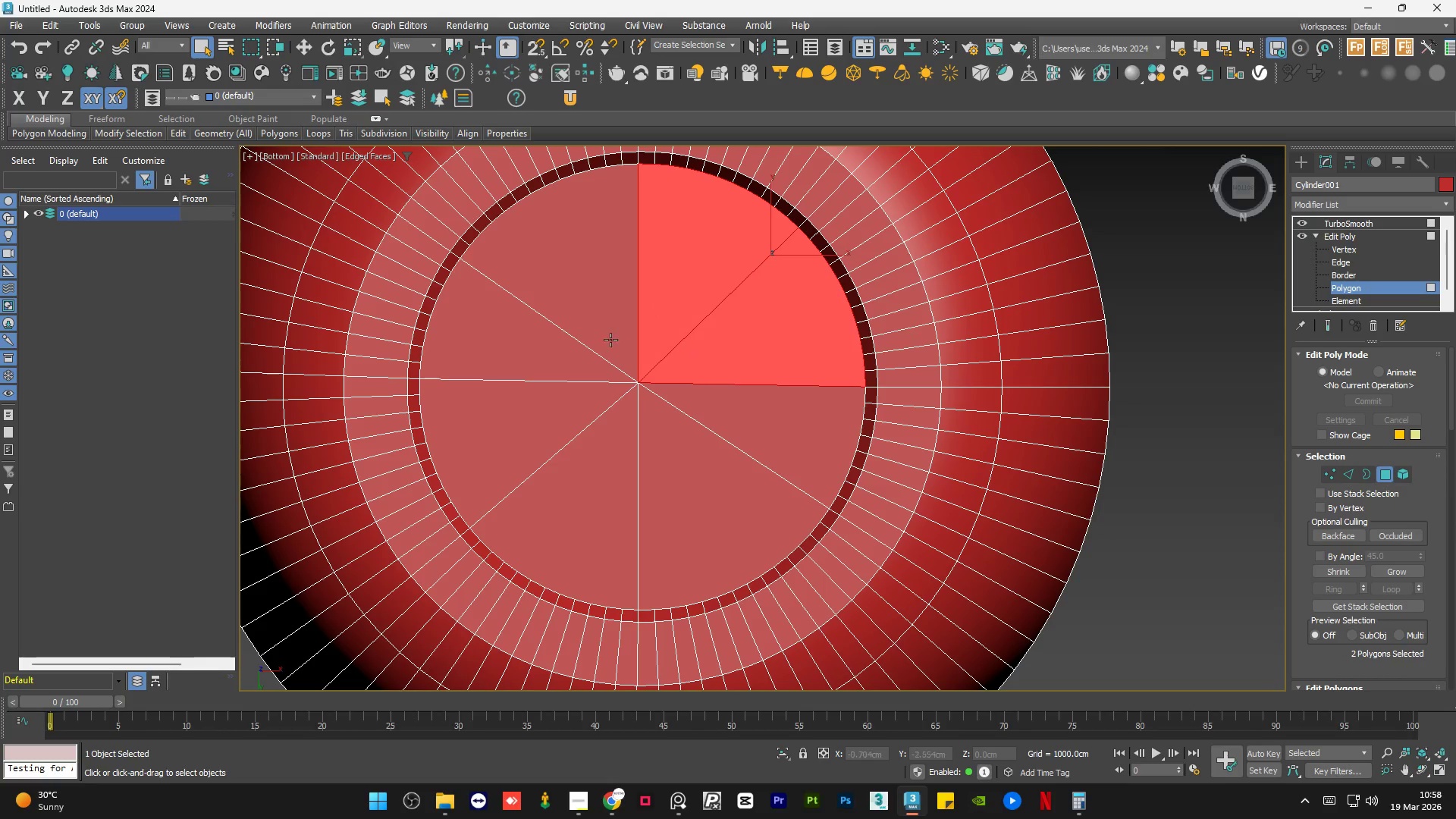 
hold_key(key=ControlLeft, duration=0.61)
left_click([563, 307])
 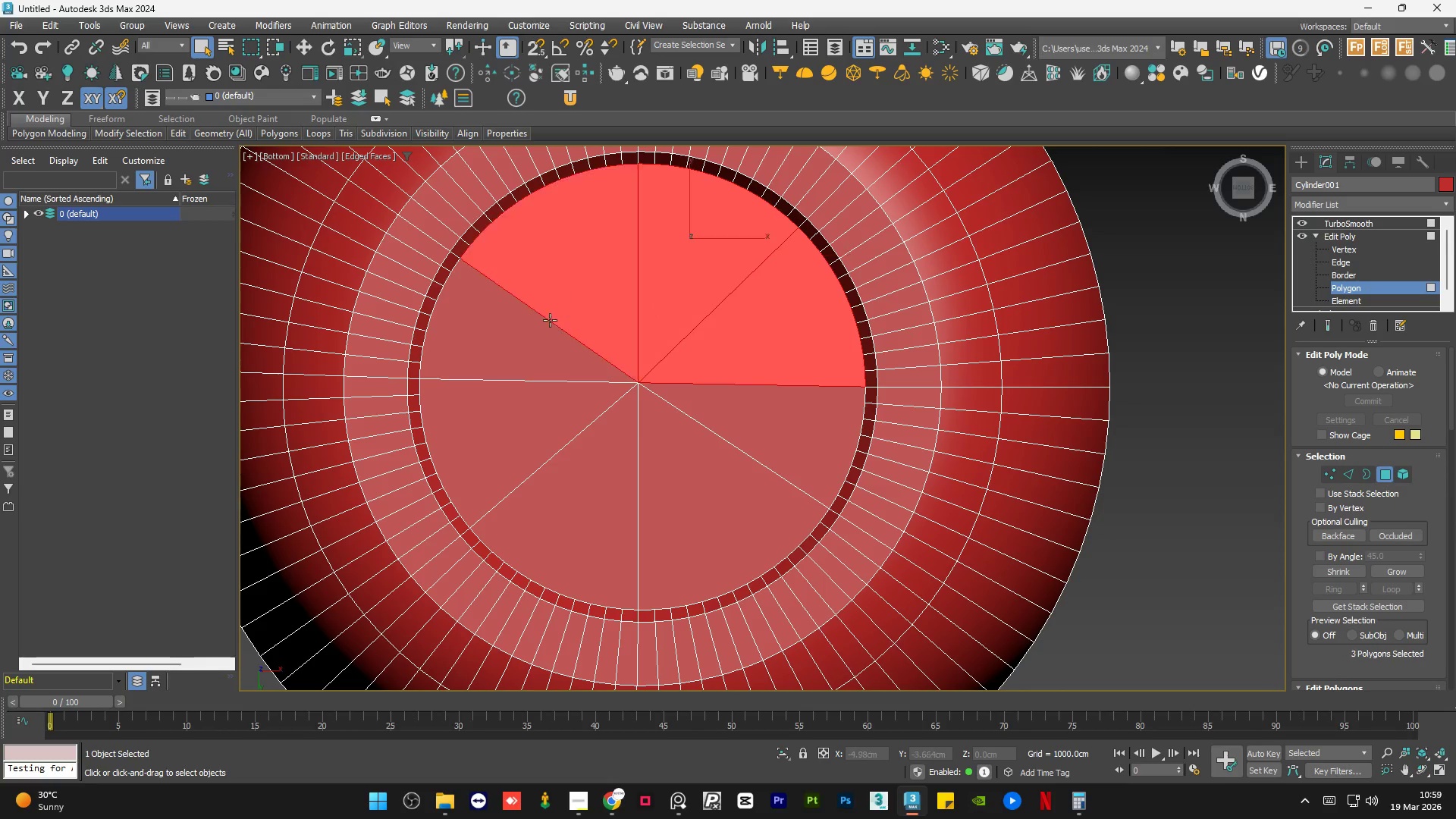 
hold_key(key=ControlLeft, duration=0.31)
double_click([541, 334])
 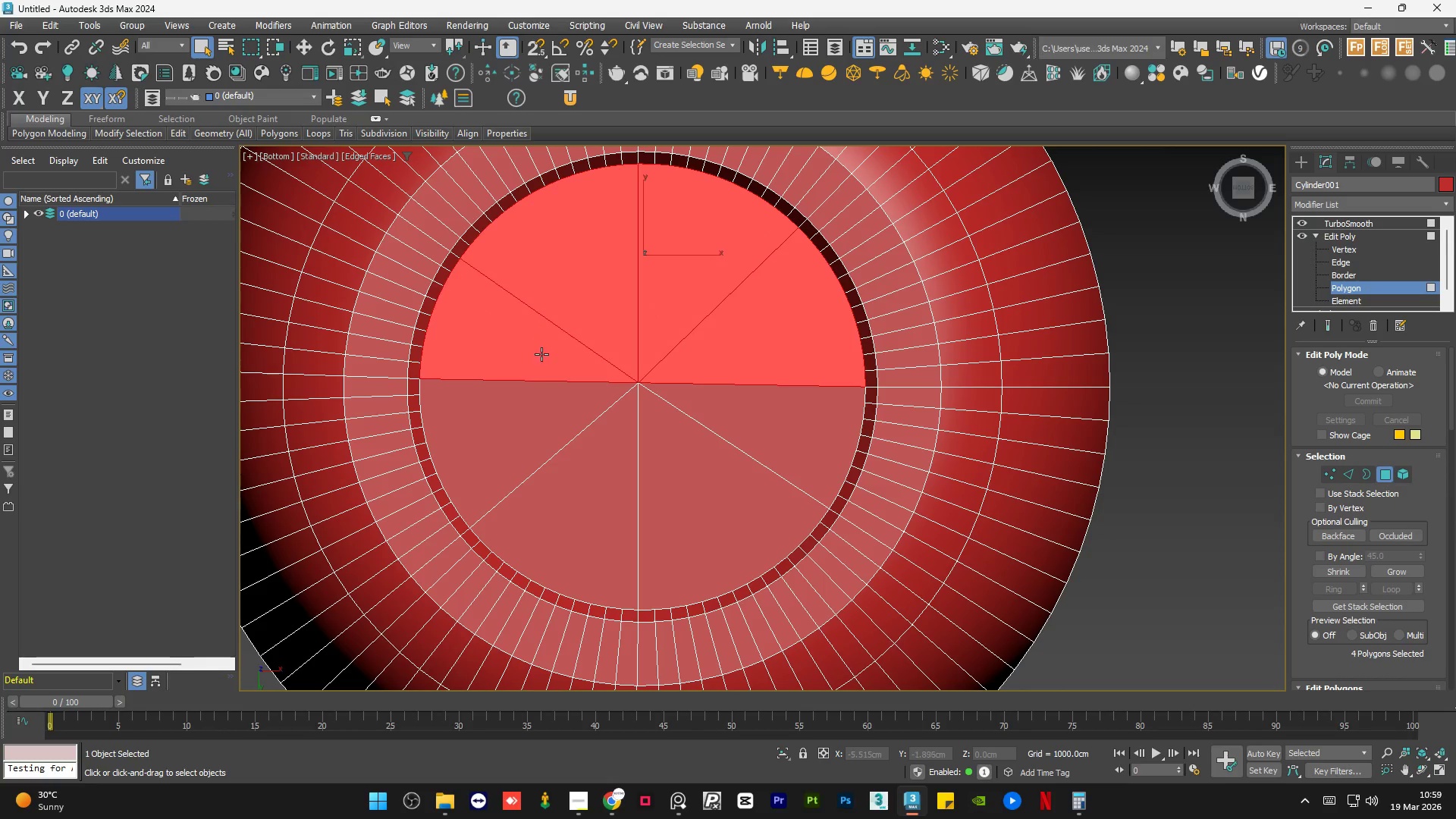 
hold_key(key=ControlLeft, duration=0.53)
 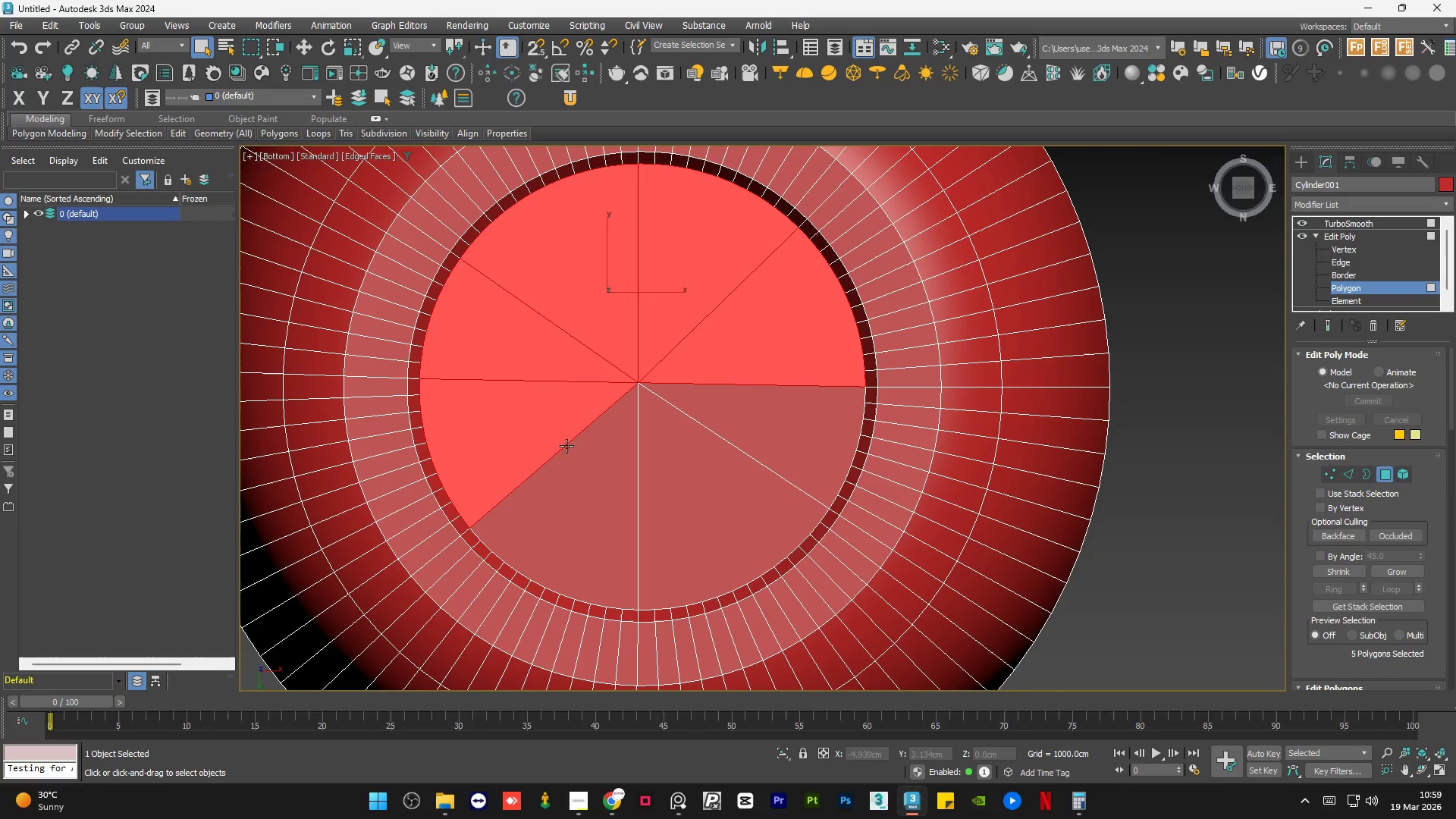 
hold_key(key=ControlLeft, duration=0.39)
double_click([587, 473])
 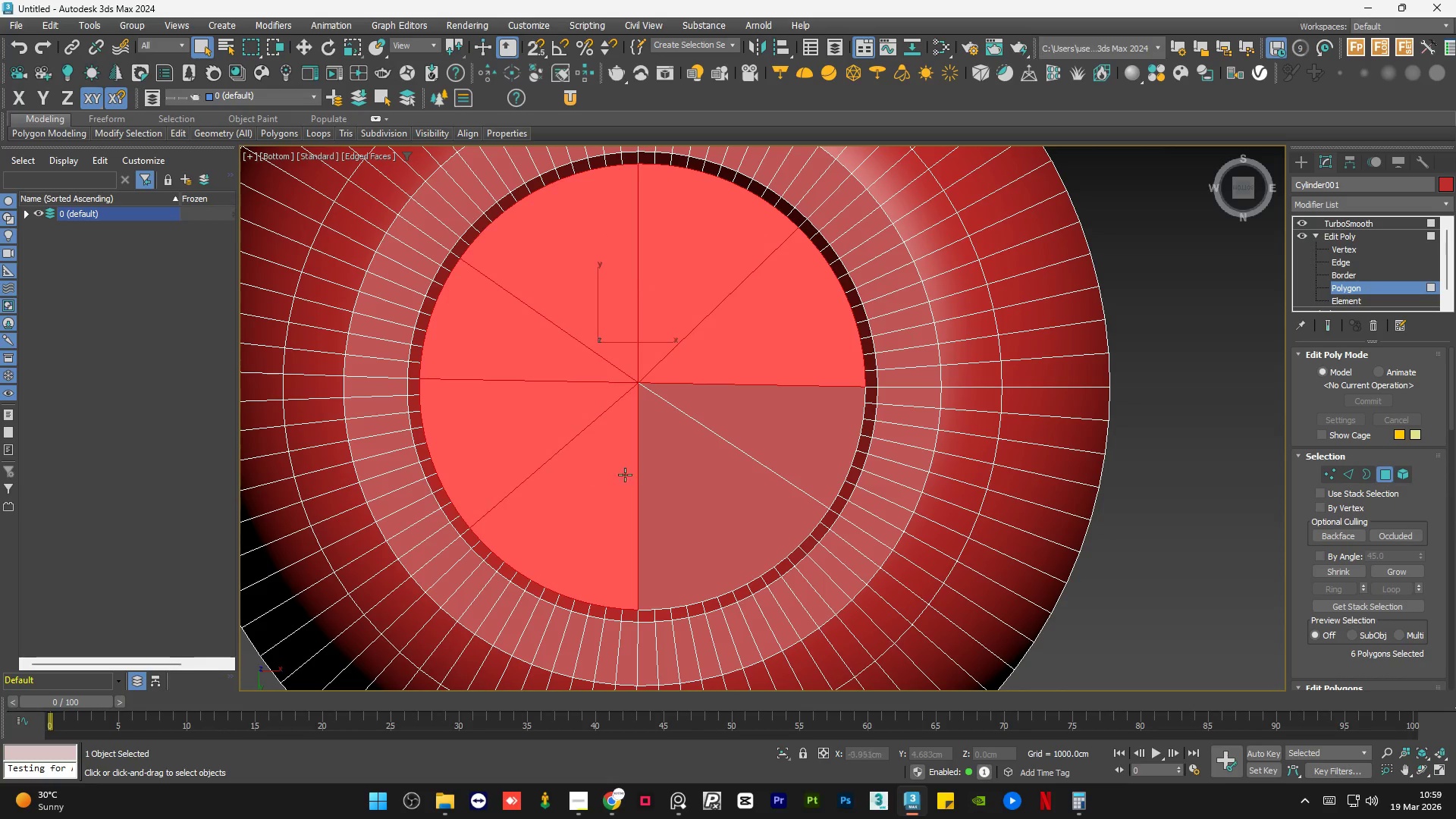 
hold_key(key=ControlLeft, duration=0.45)
 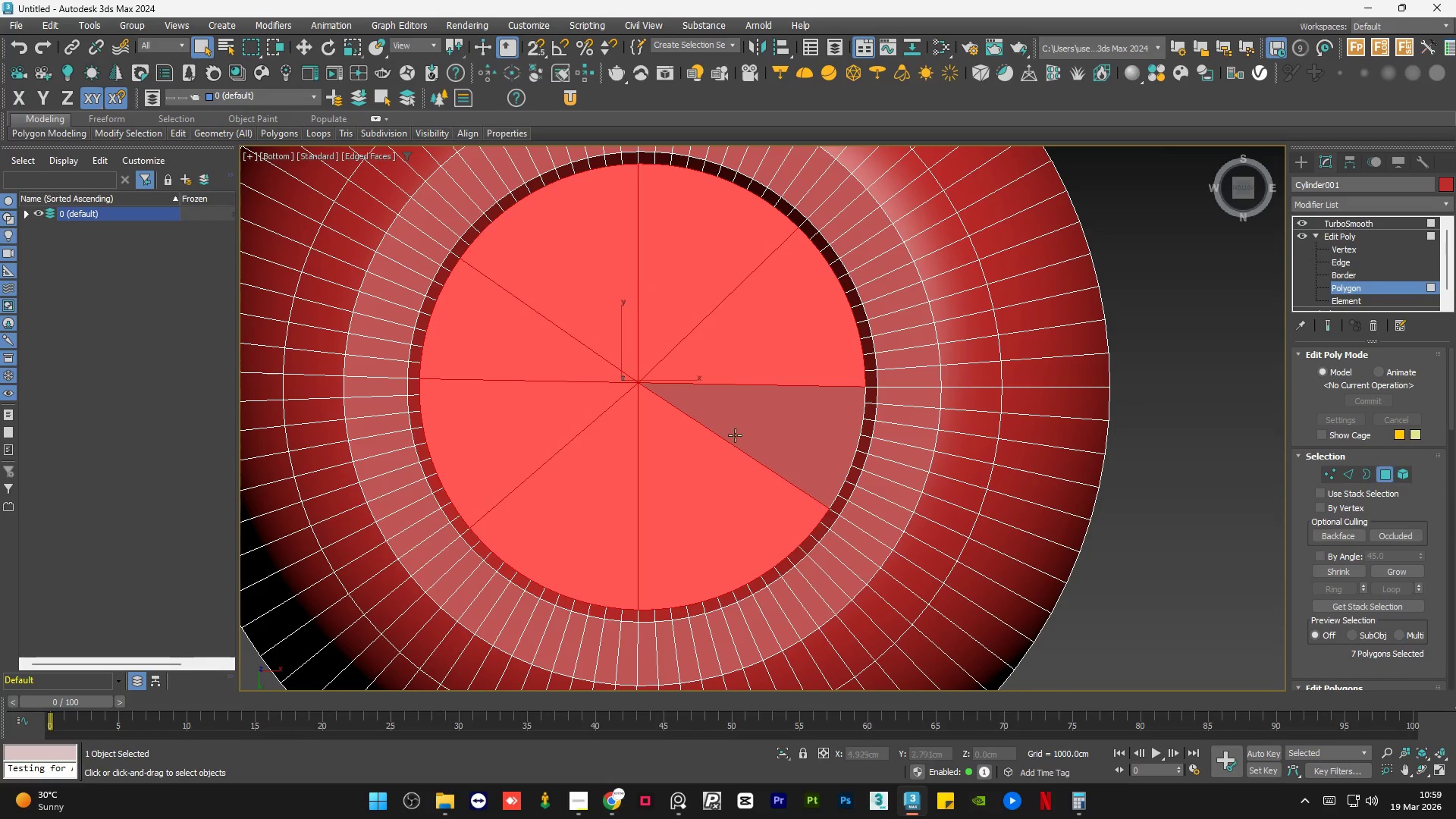 
hold_key(key=ControlLeft, duration=0.33)
double_click([738, 433])
 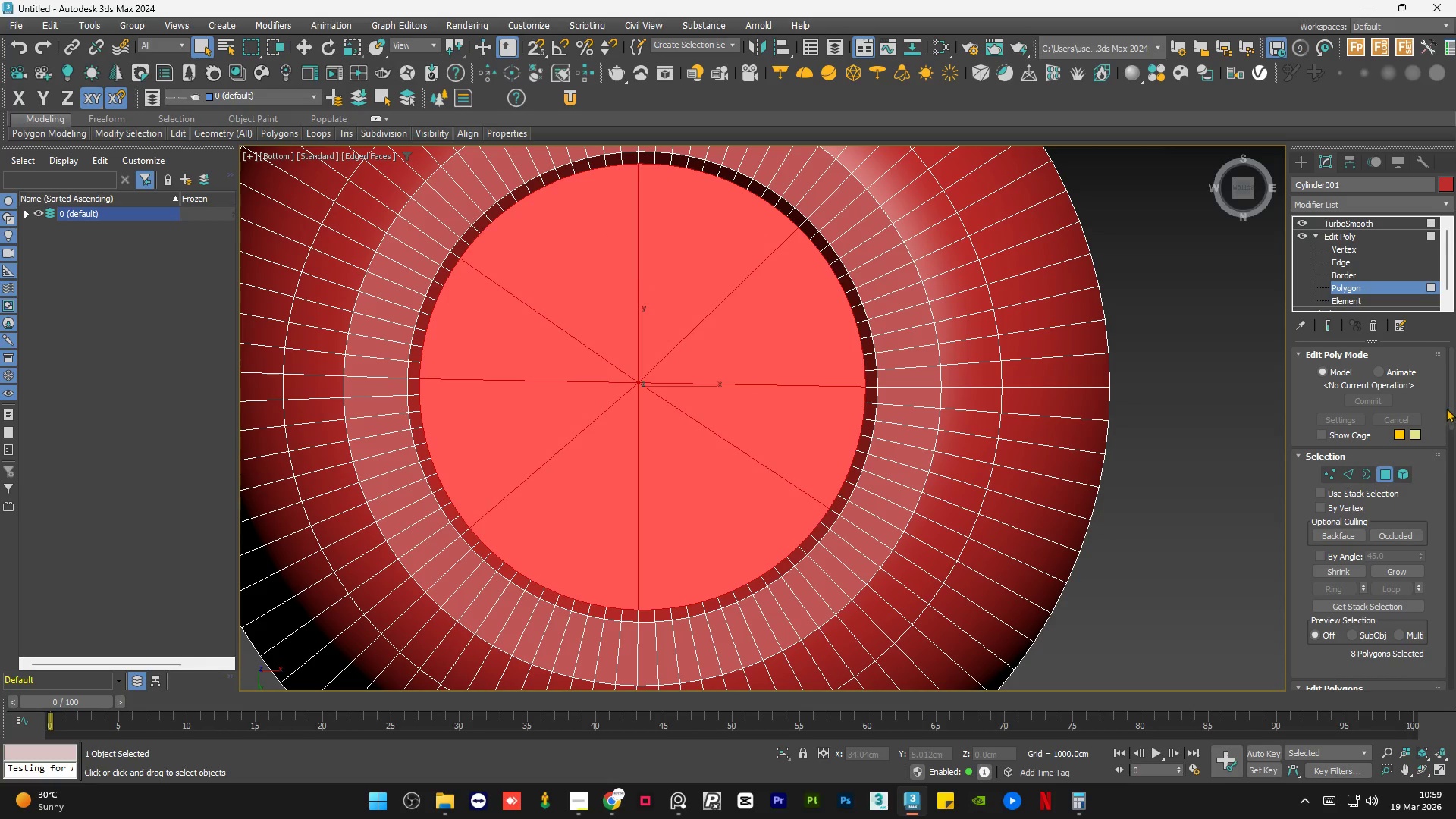 
left_click_drag(start_coordinate=[1451, 396], to_coordinate=[1454, 456])
 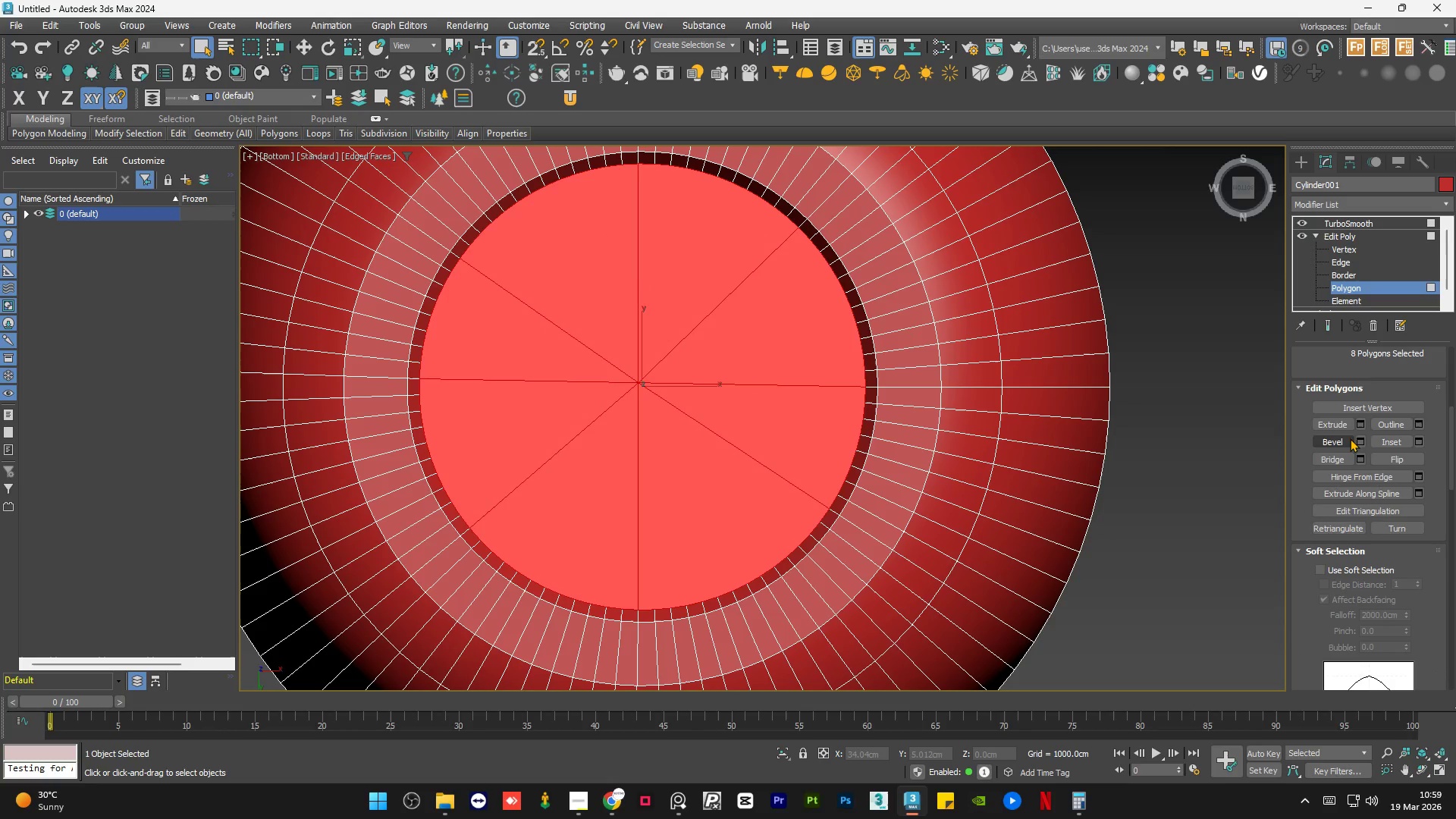 
left_click([1419, 442])
 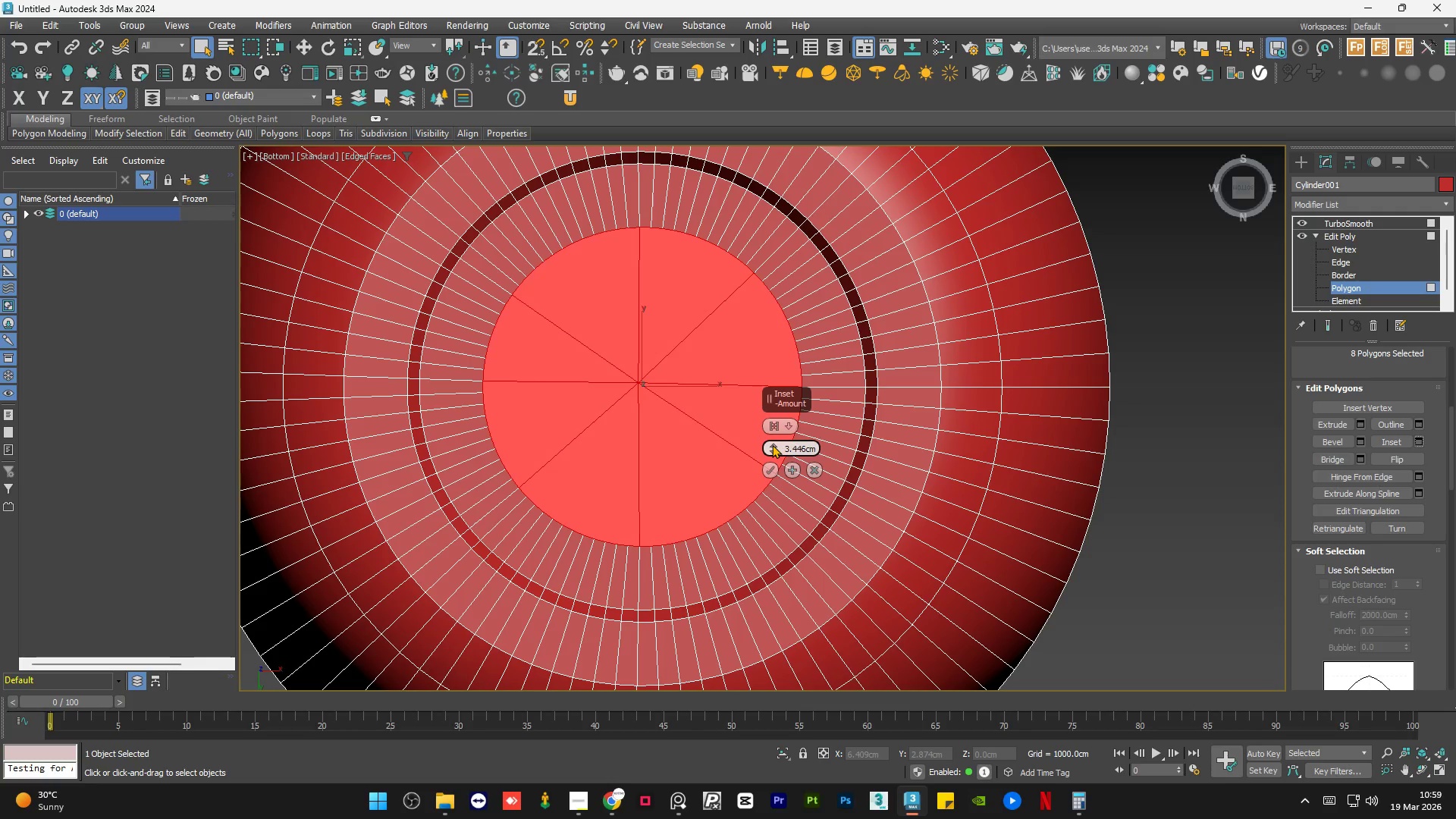 
left_click_drag(start_coordinate=[775, 436], to_coordinate=[774, 419])
 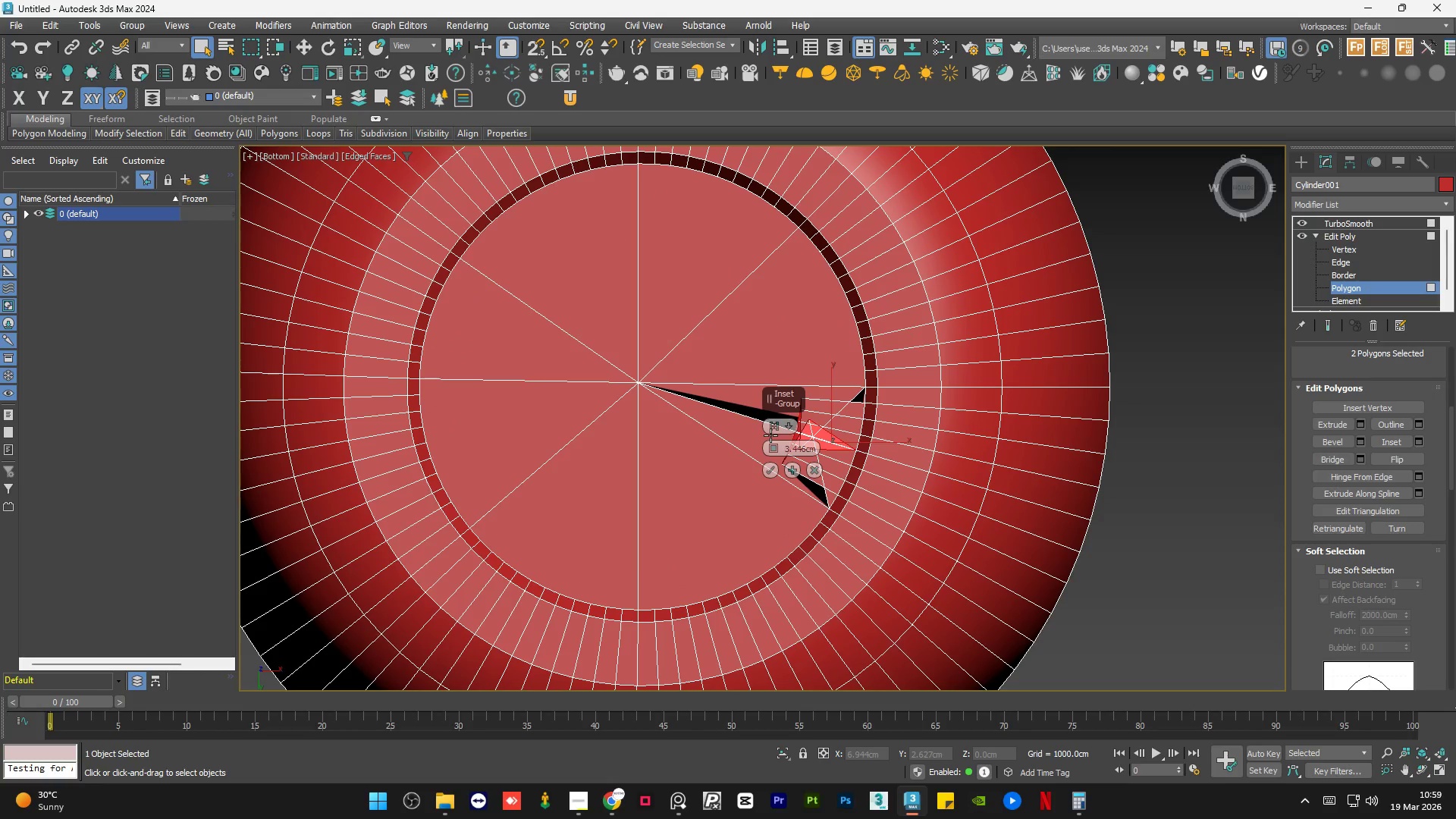 
key(Control+Z)
 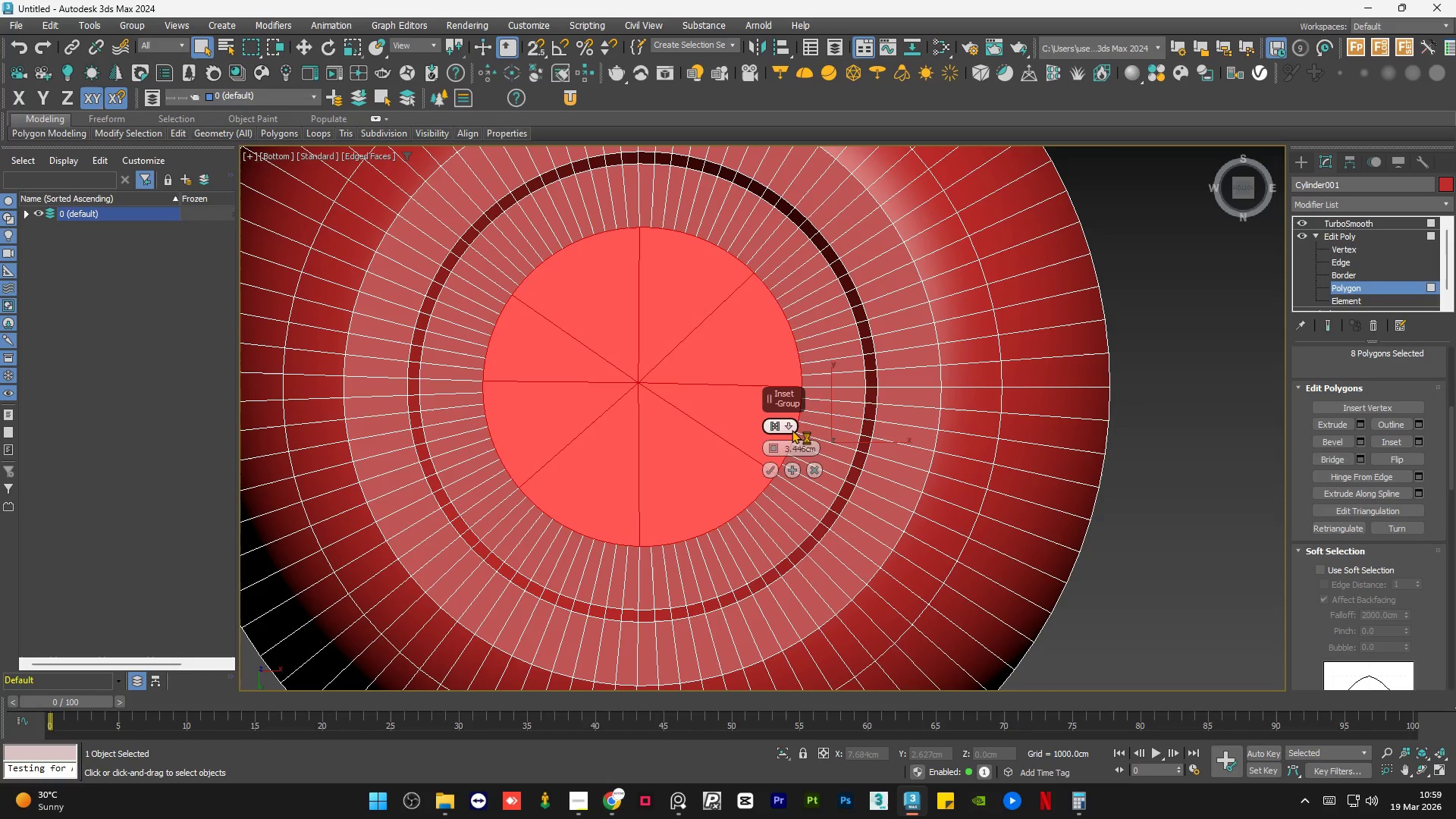 
left_click([783, 425])
 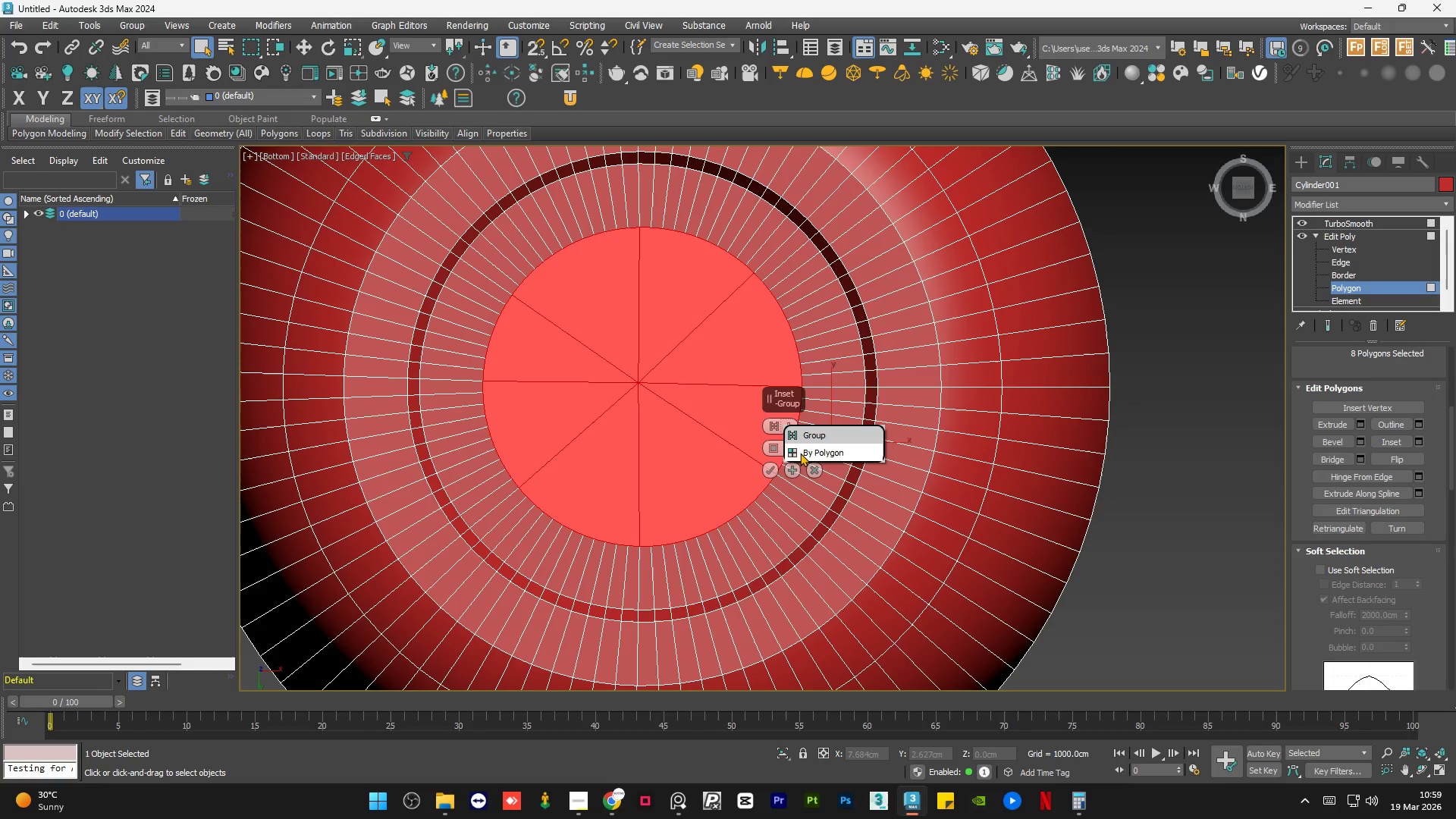 
left_click([800, 453])
 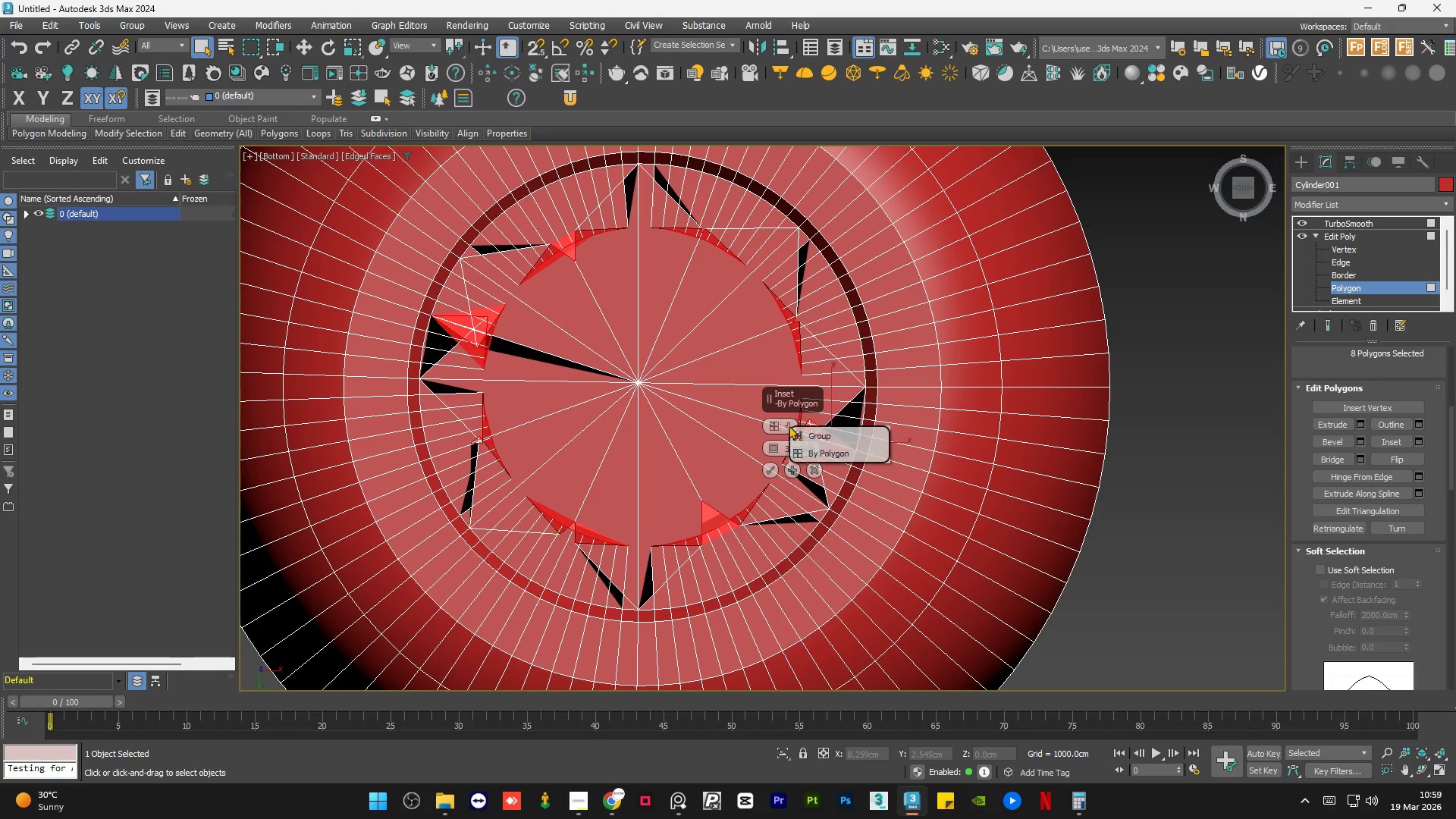 
double_click([803, 436])
 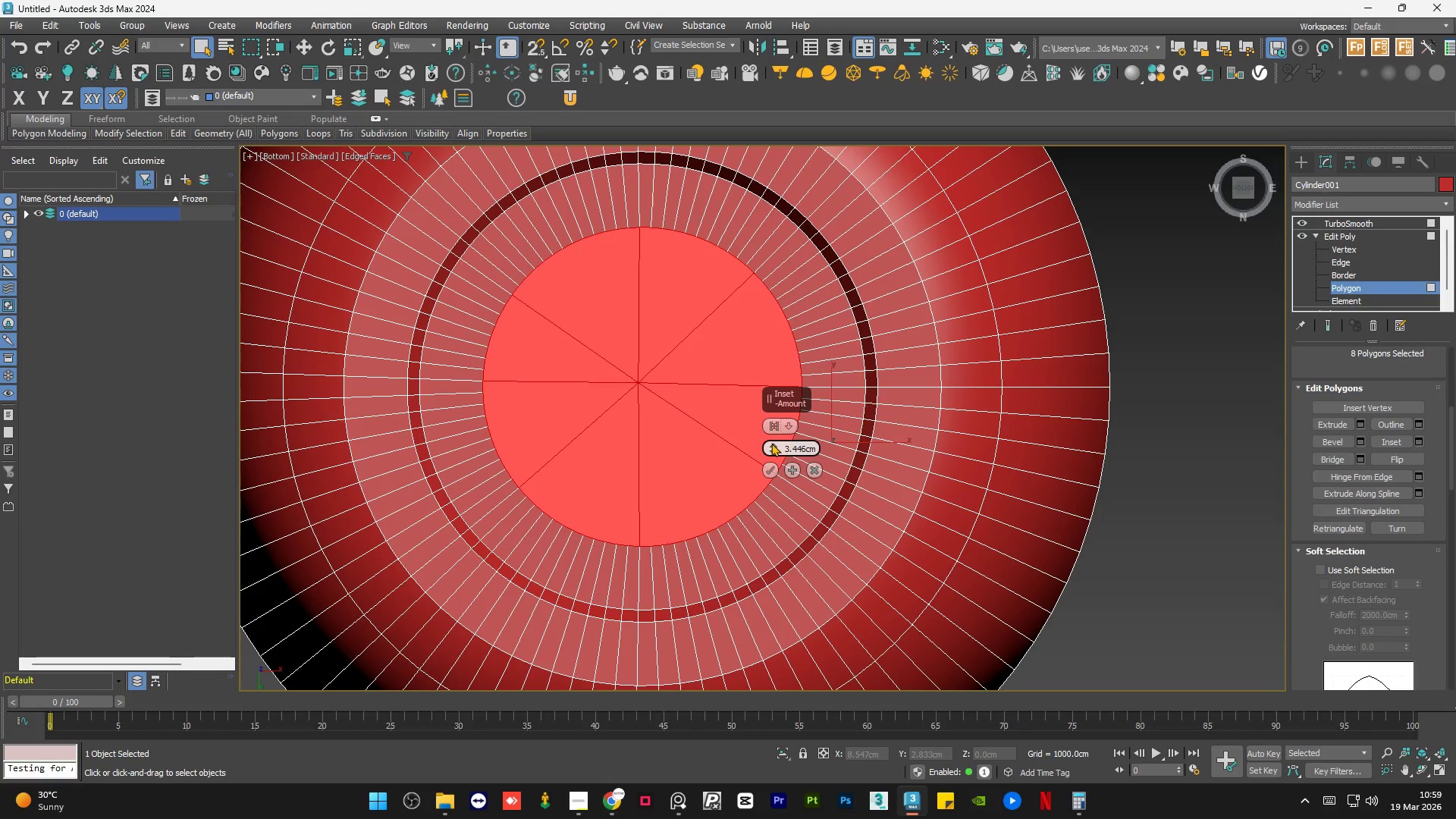 
left_click_drag(start_coordinate=[771, 445], to_coordinate=[771, 390])
 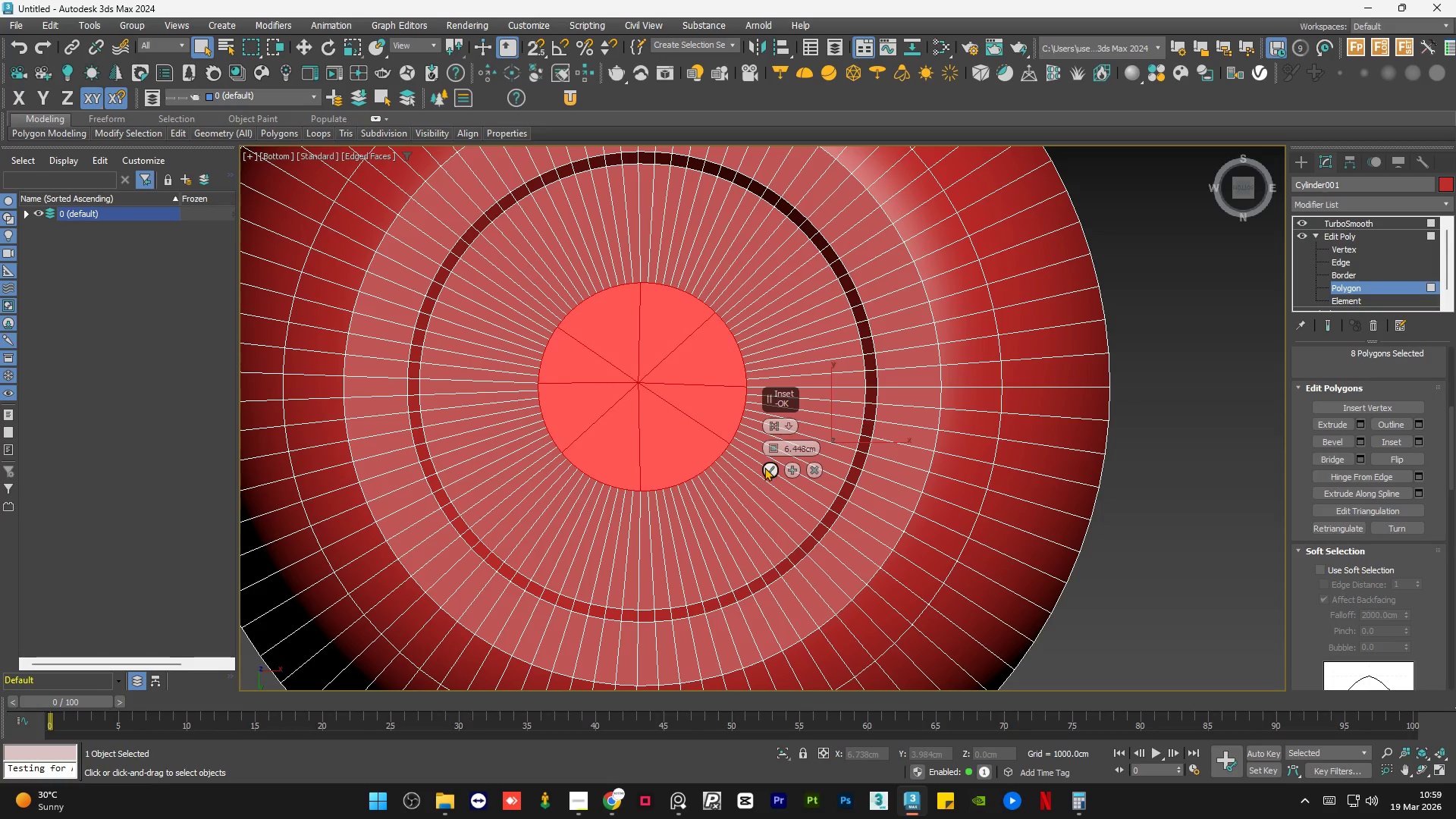 
left_click([765, 468])
 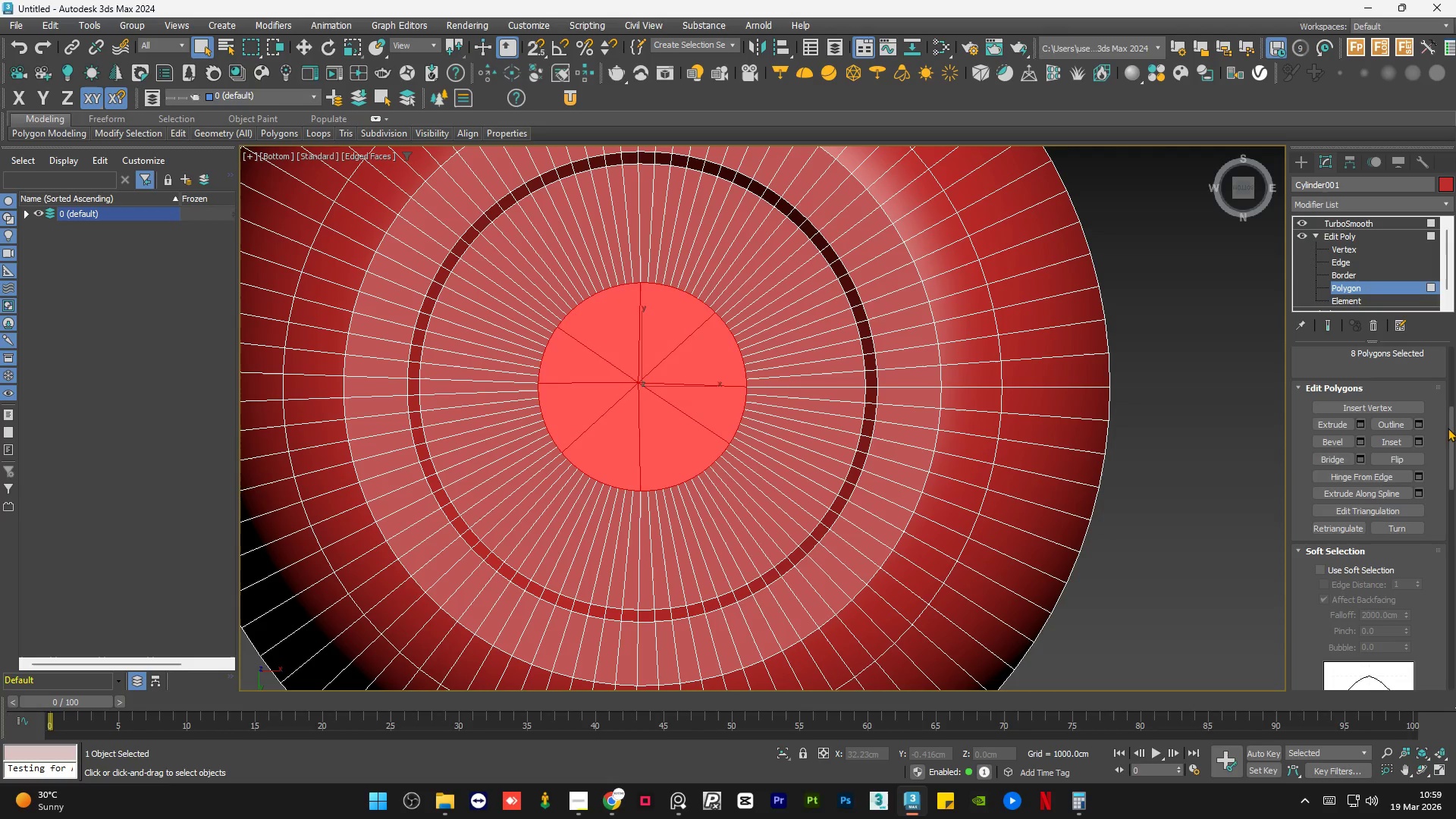 
left_click_drag(start_coordinate=[1449, 438], to_coordinate=[1455, 297])
 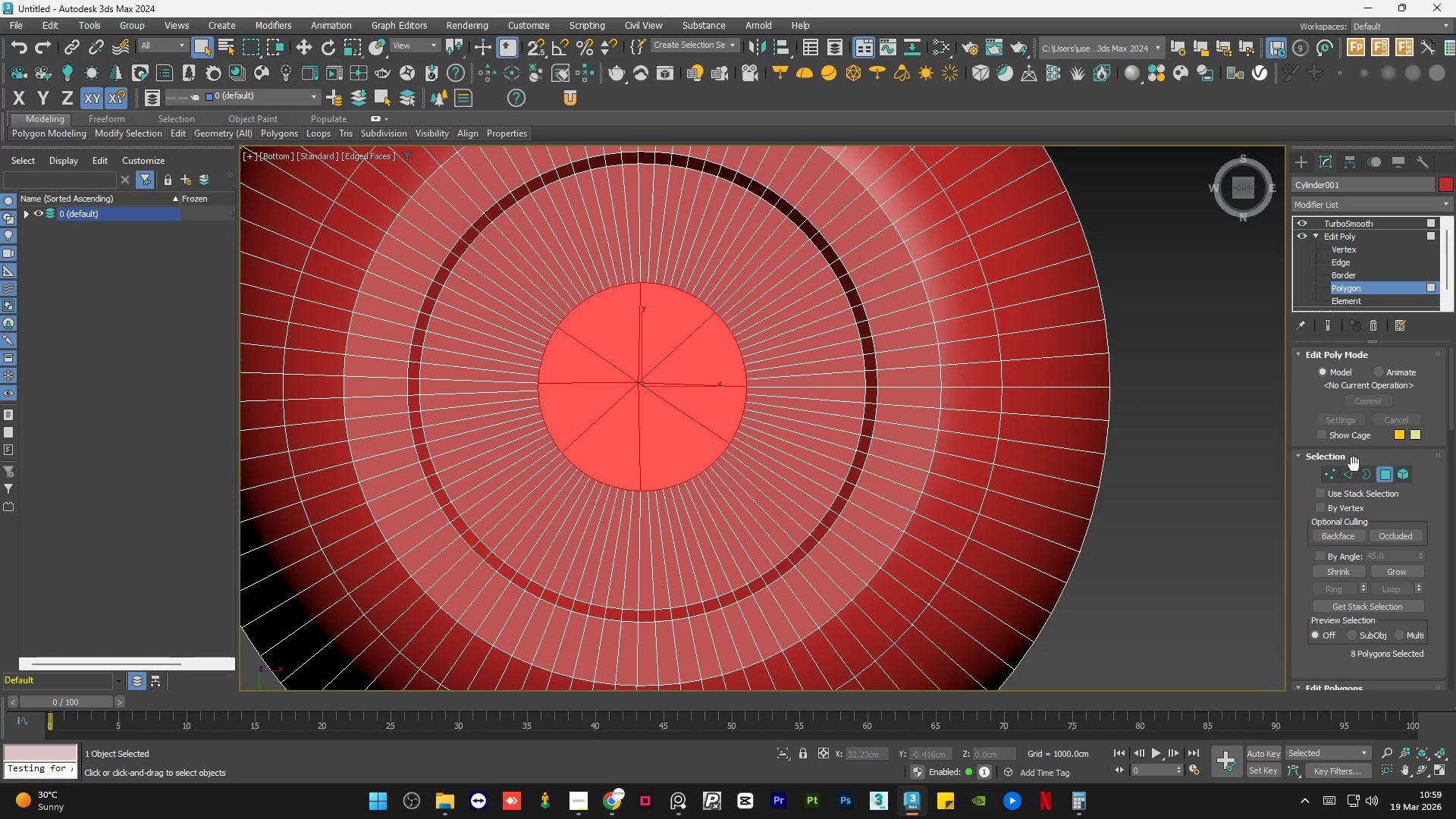 
left_click([1348, 472])
 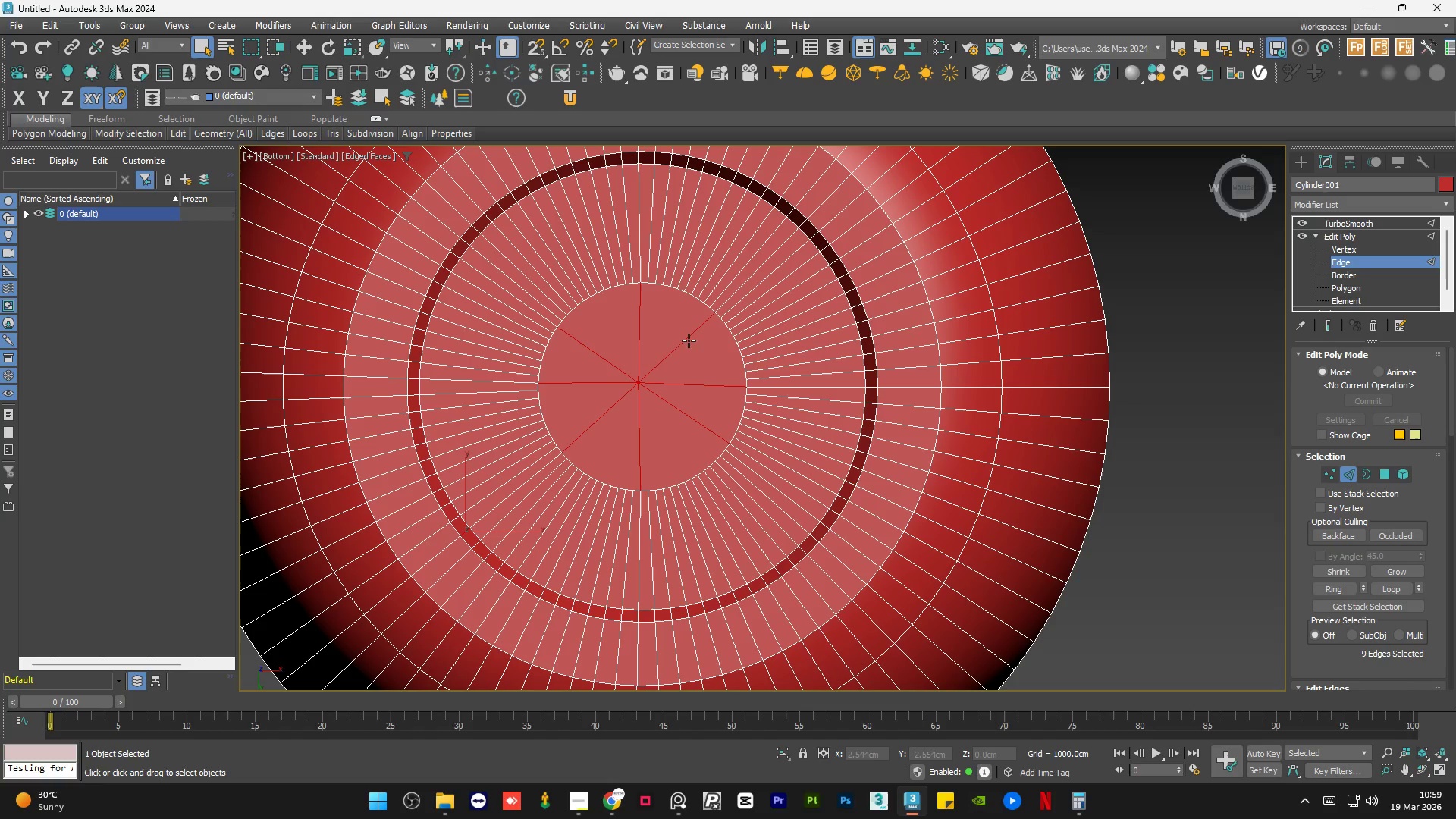 
left_click([664, 356])
 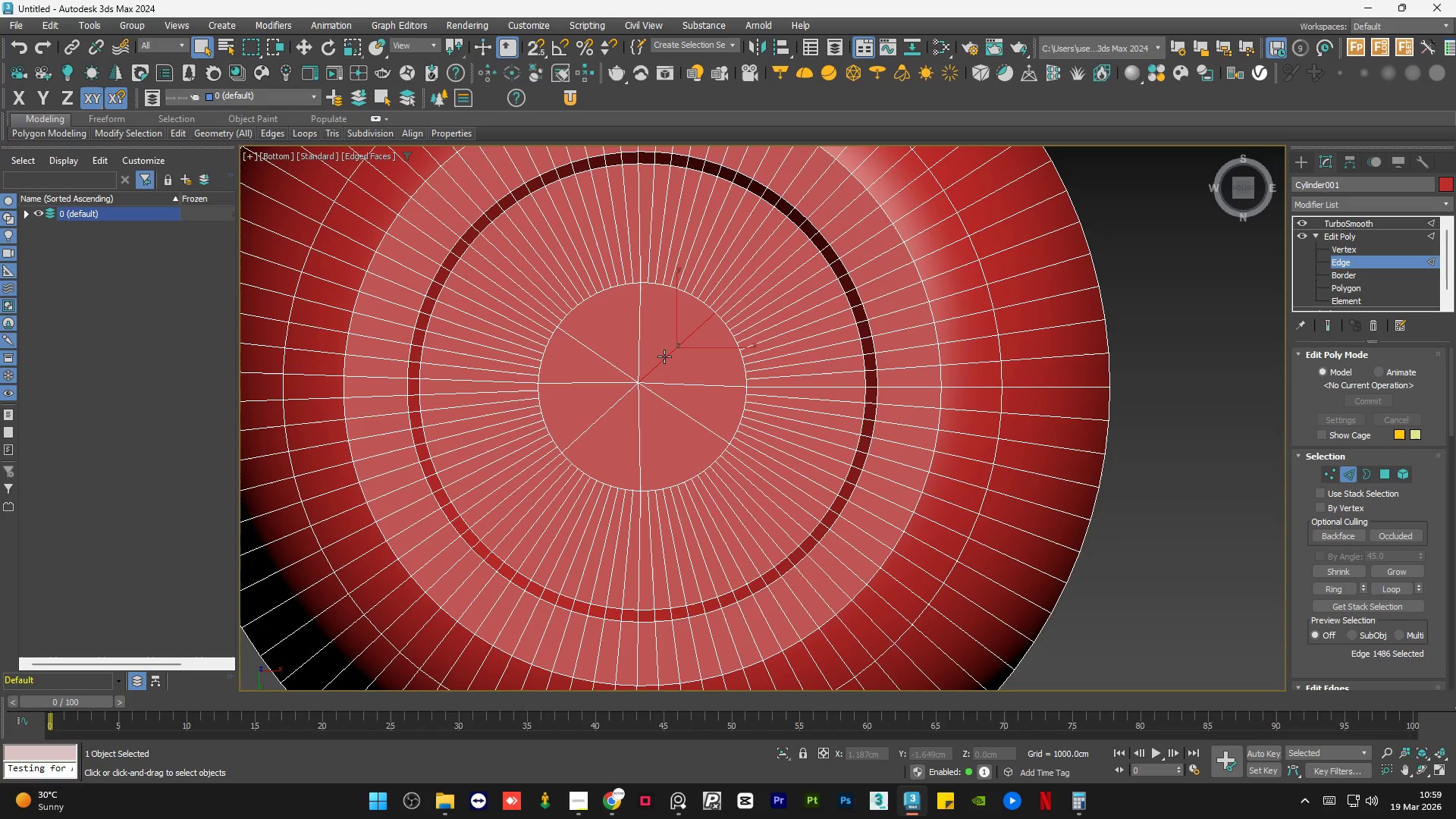 
key(Delete)
 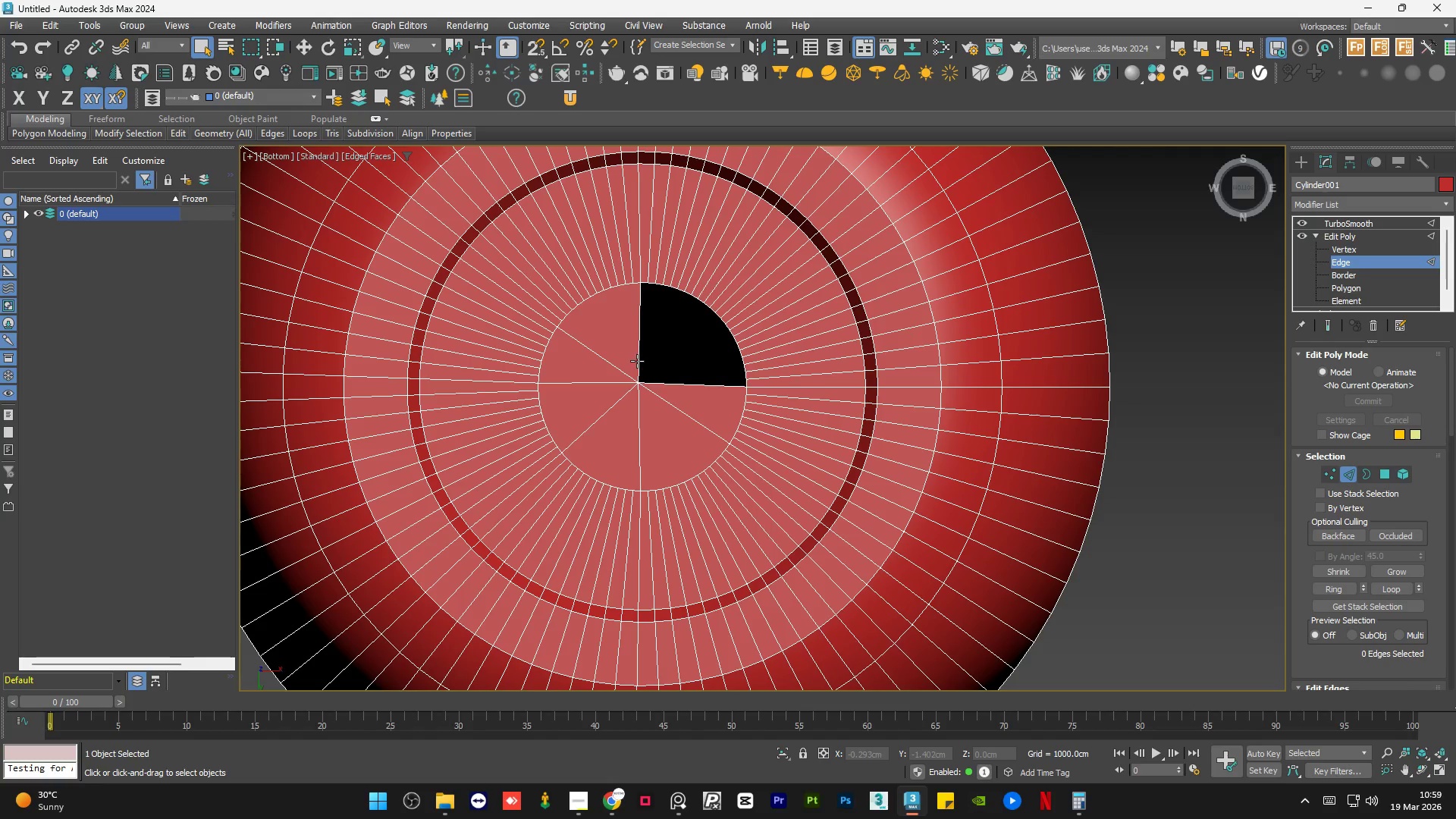 
left_click([637, 361])
 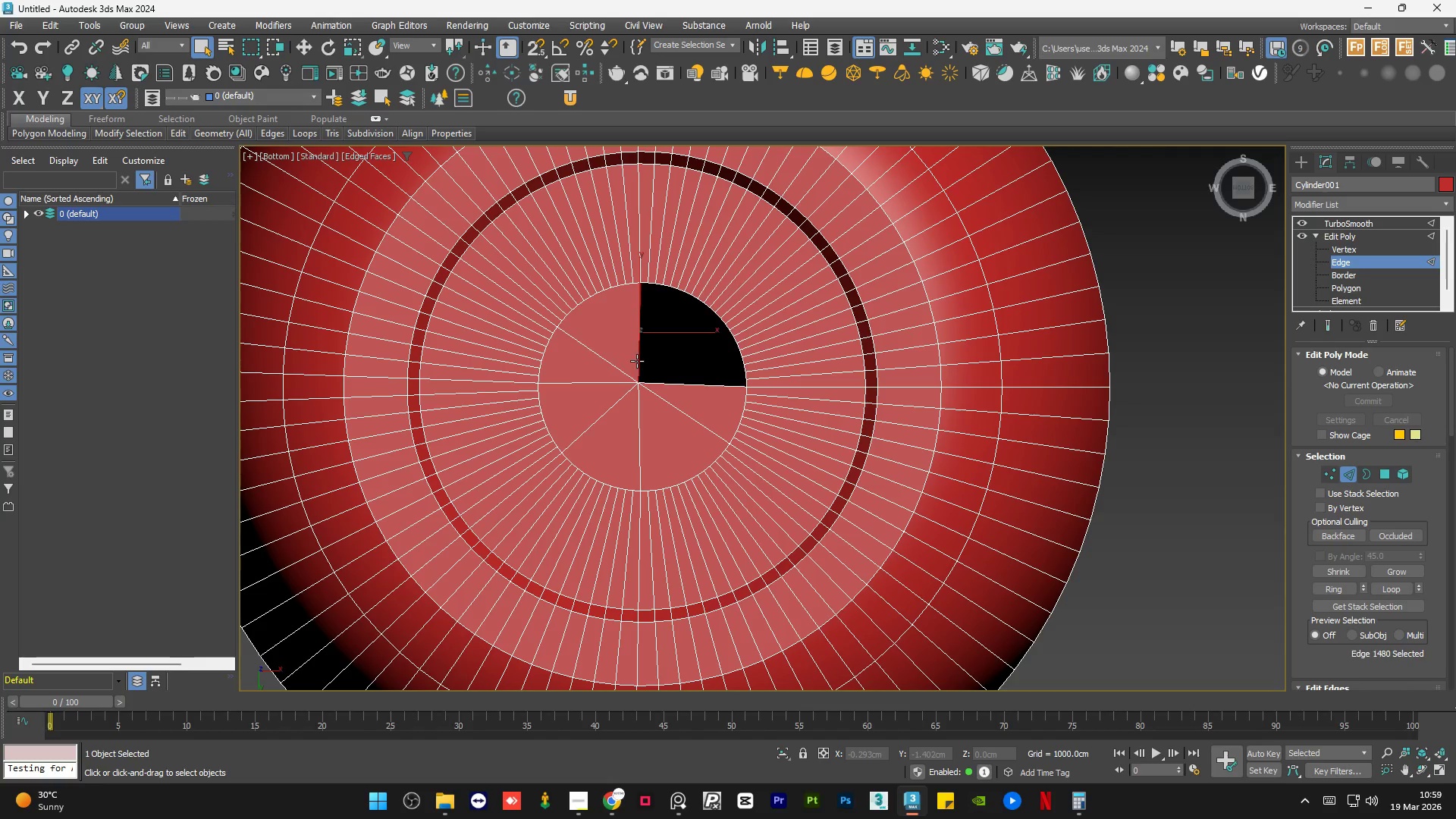 
key(Delete)
 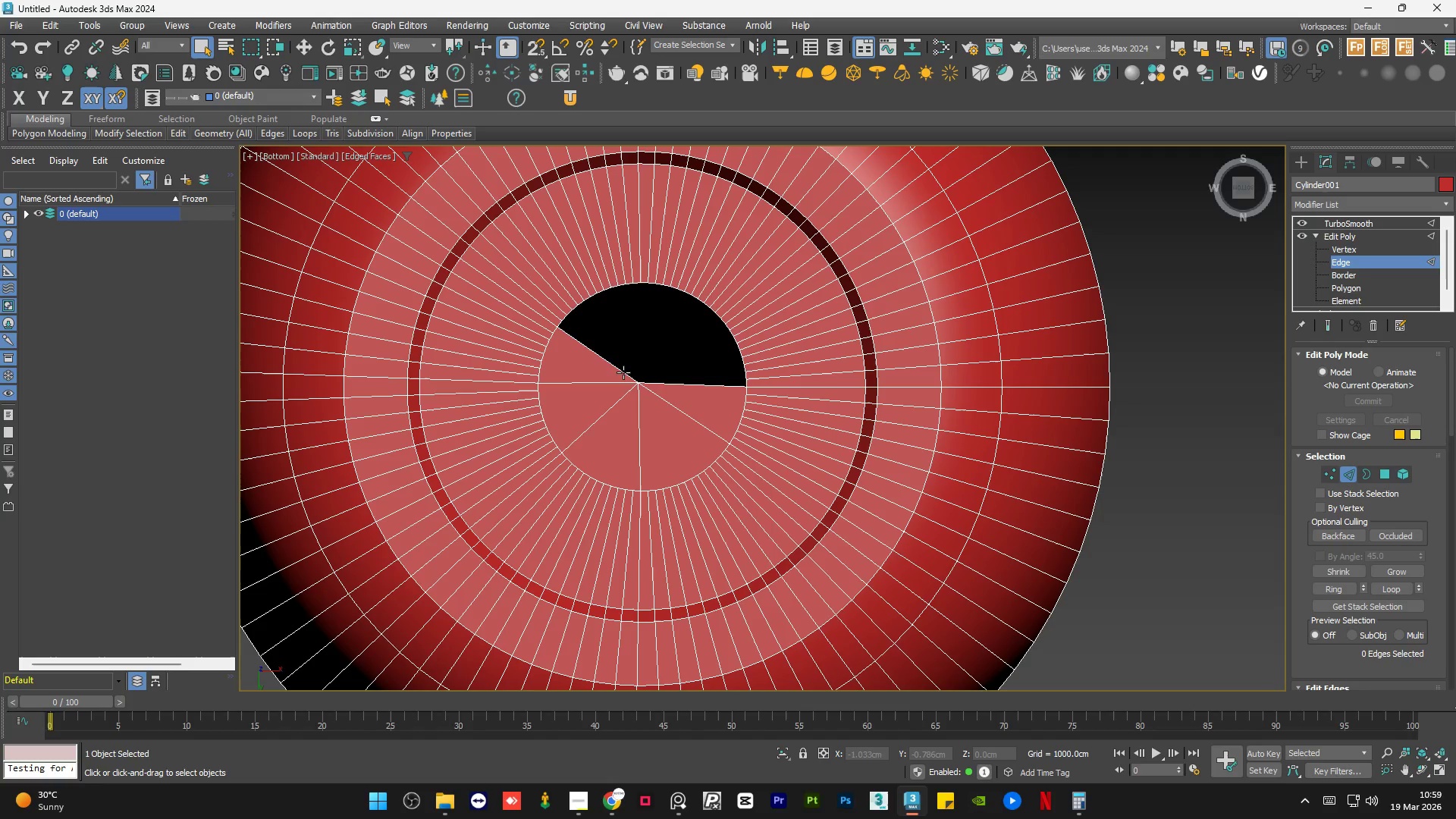 
left_click([623, 372])
 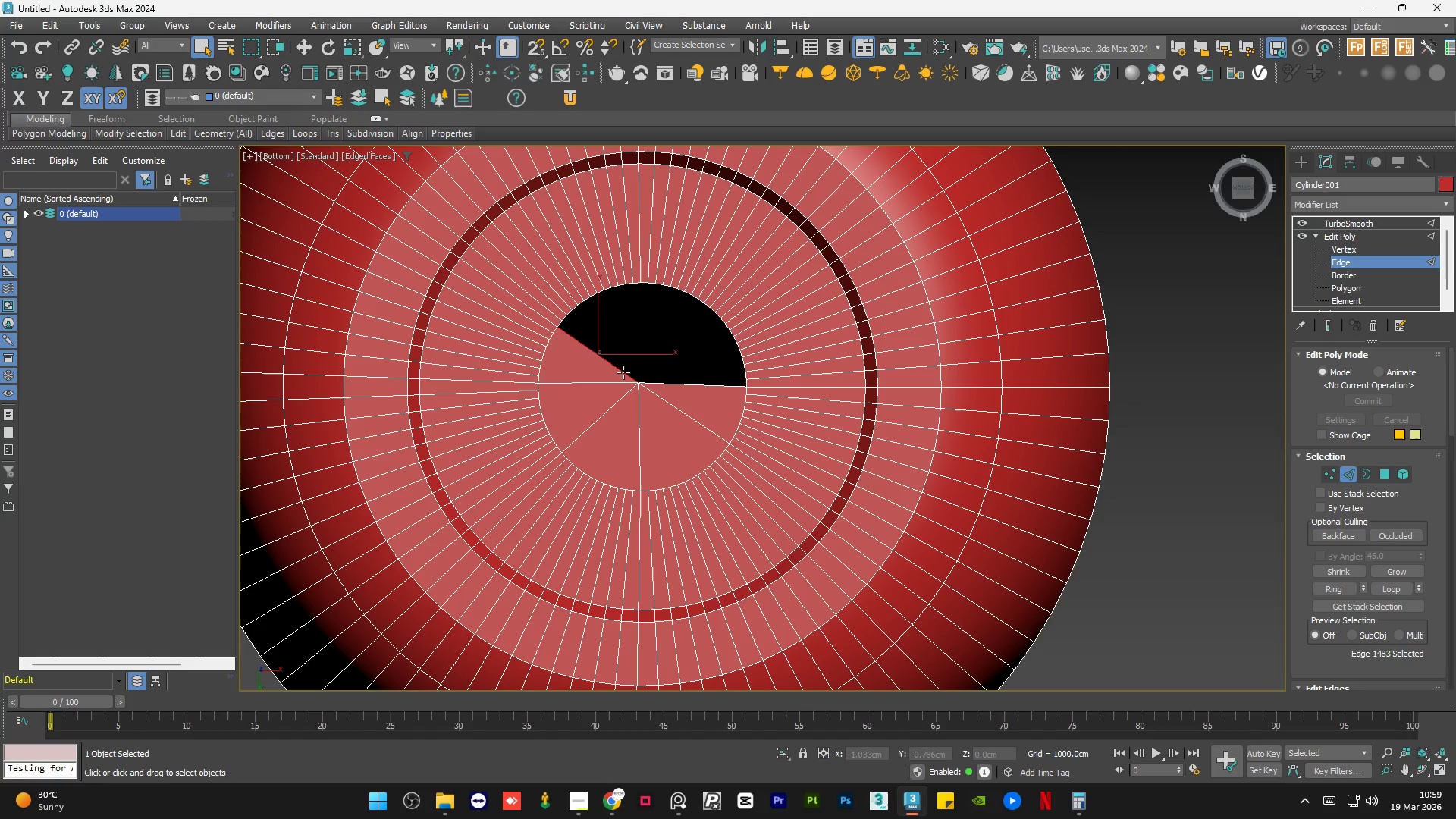 
key(Delete)
 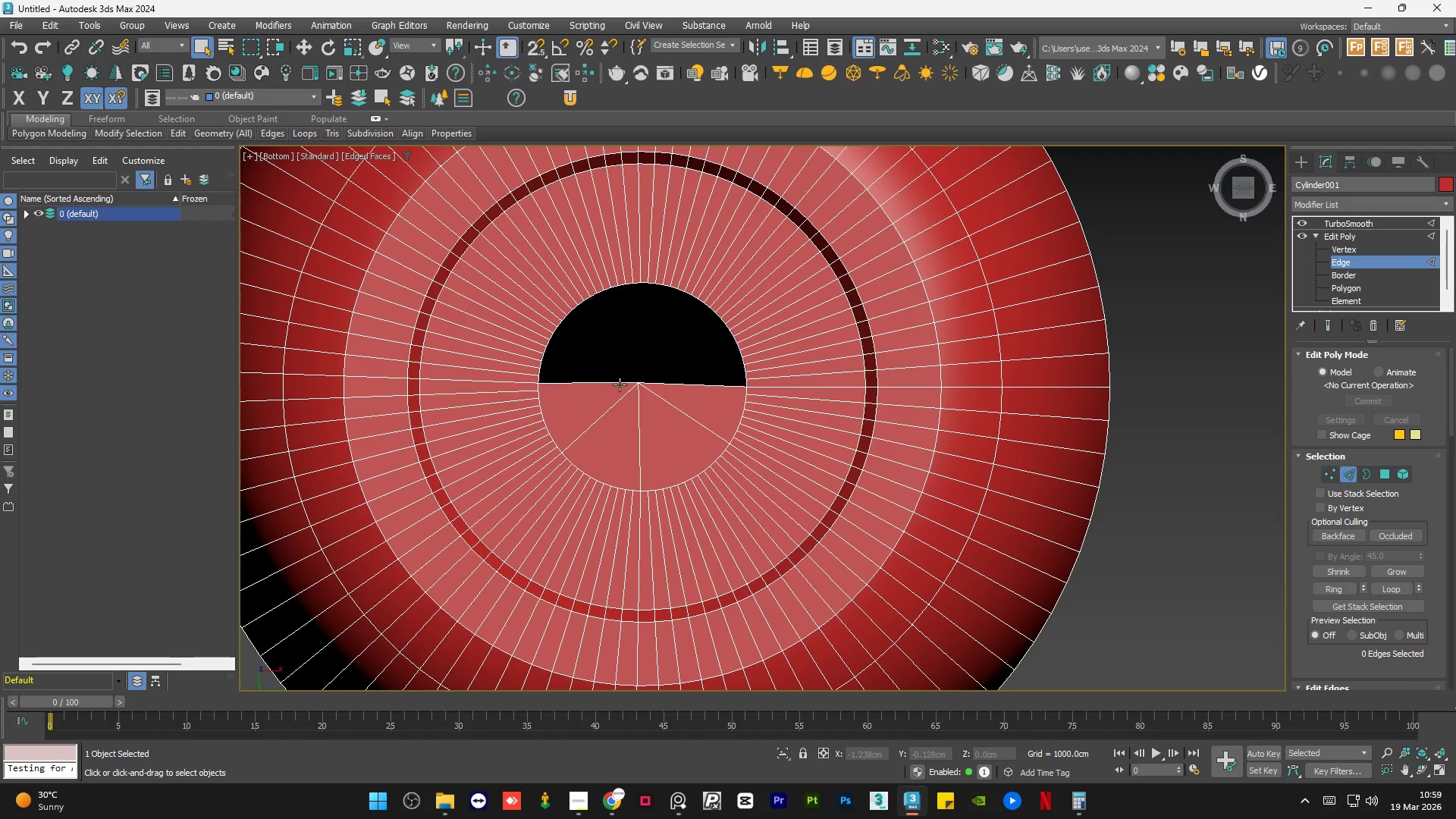 
double_click([620, 384])
 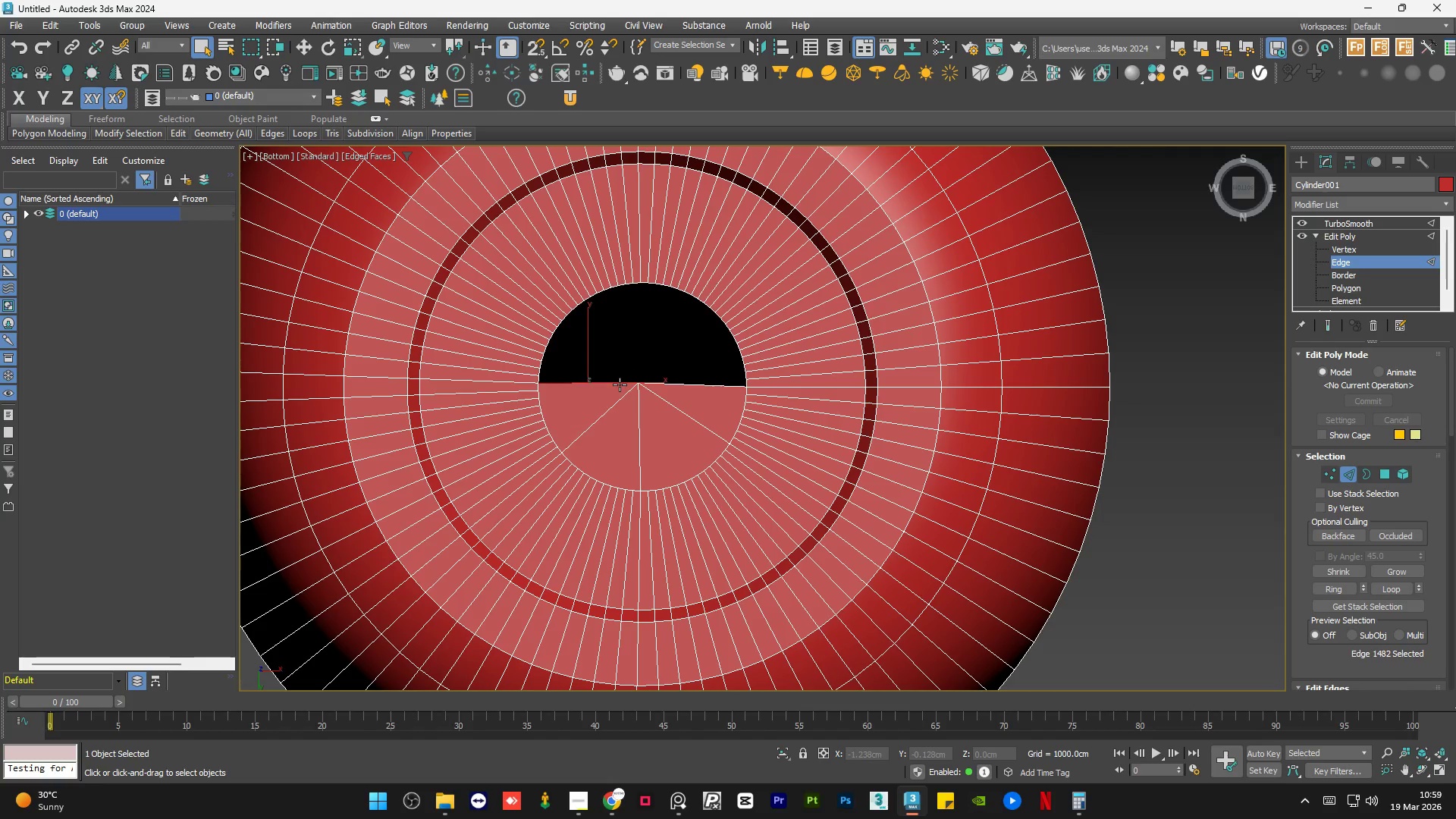 
key(Delete)
 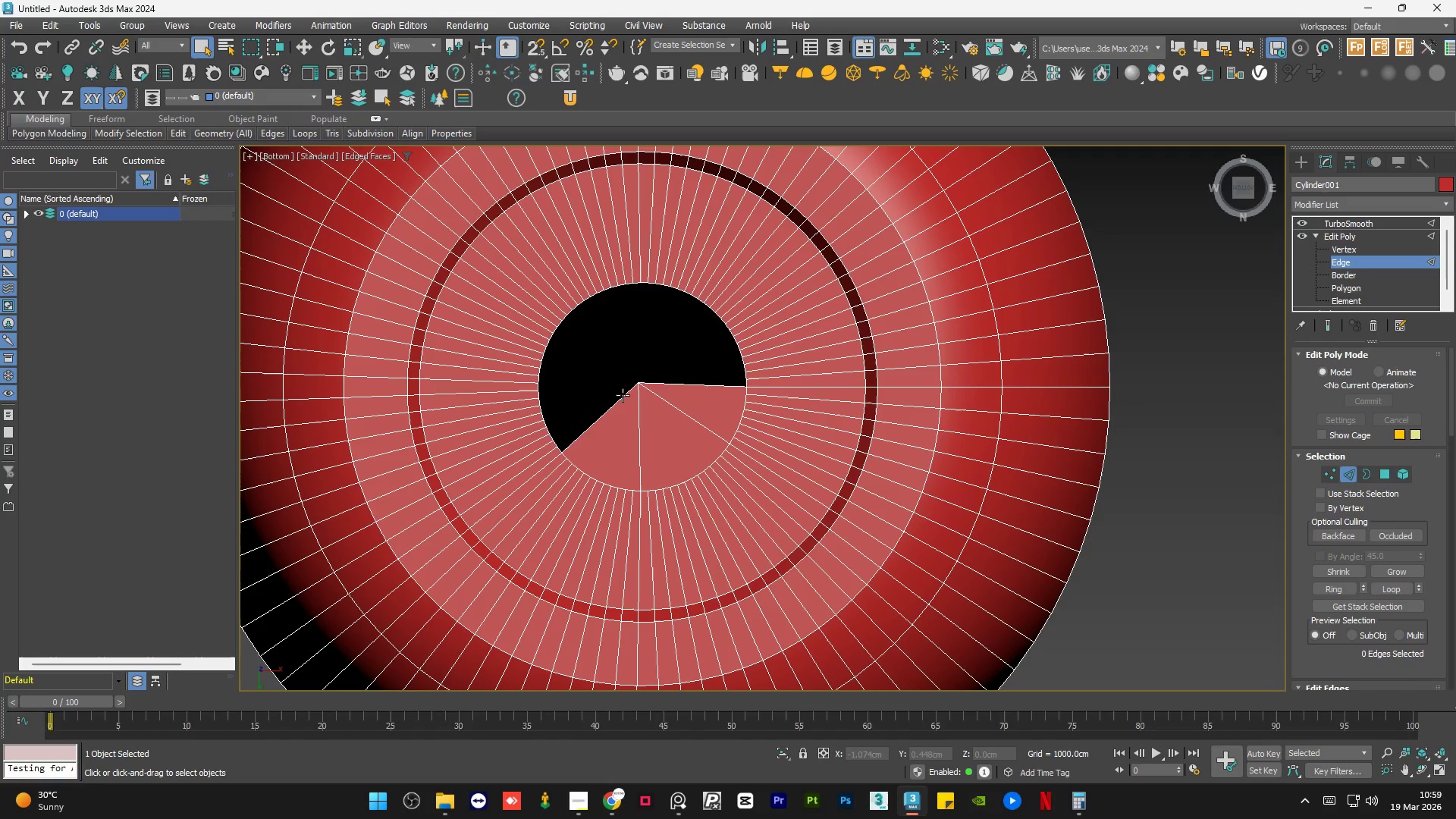 
triple_click([623, 395])
 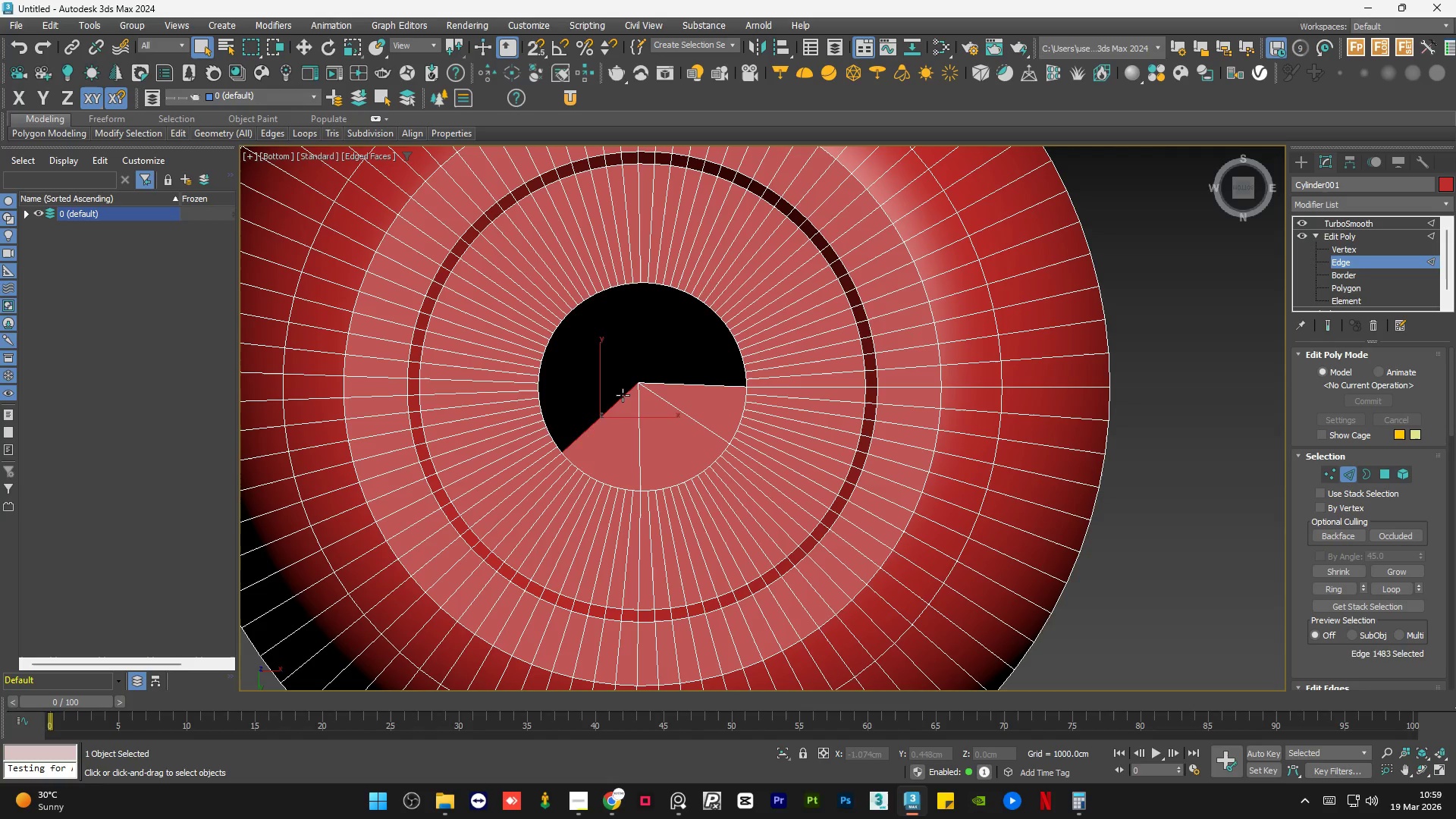 
key(Delete)
 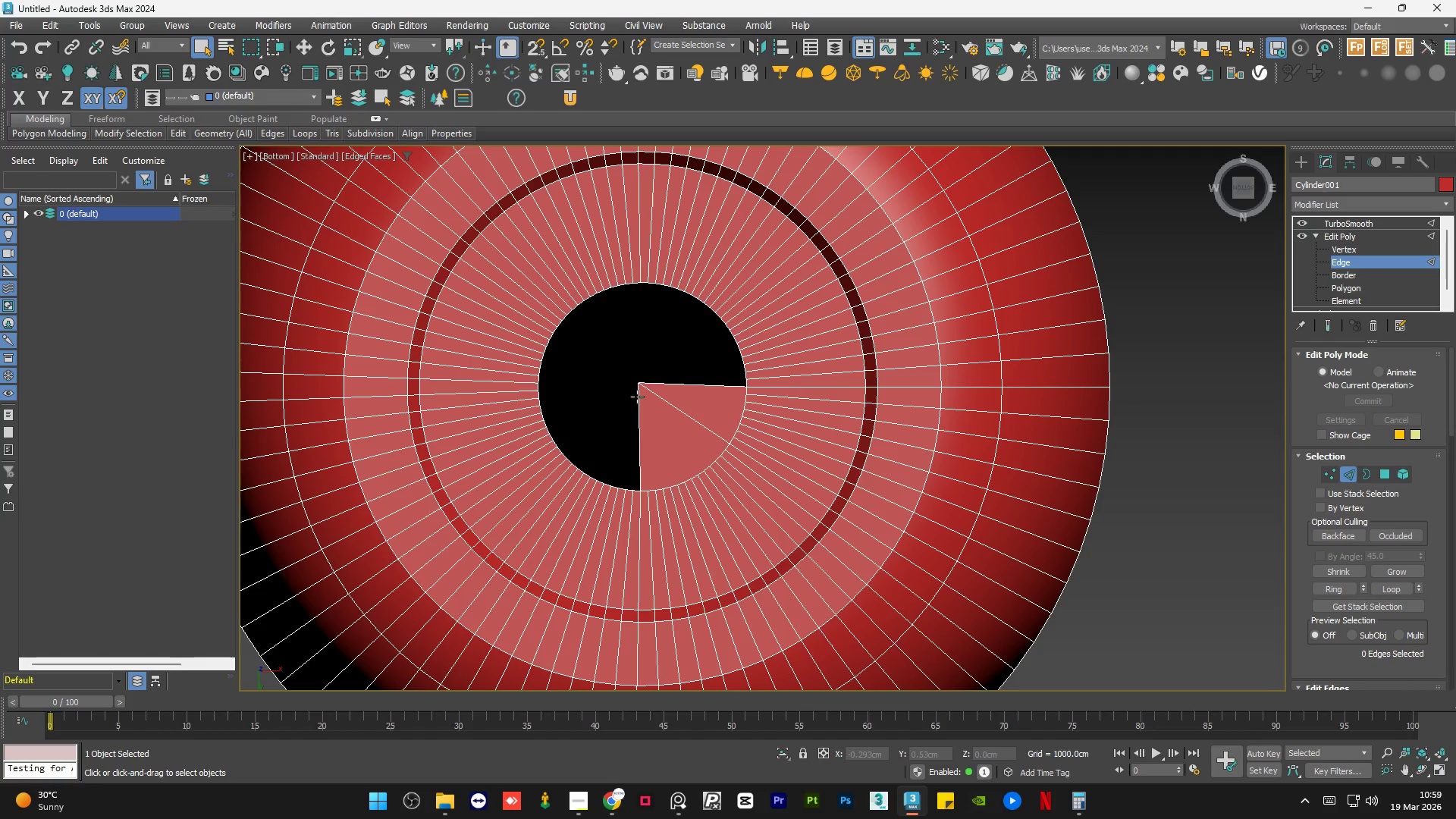 
left_click([637, 397])
 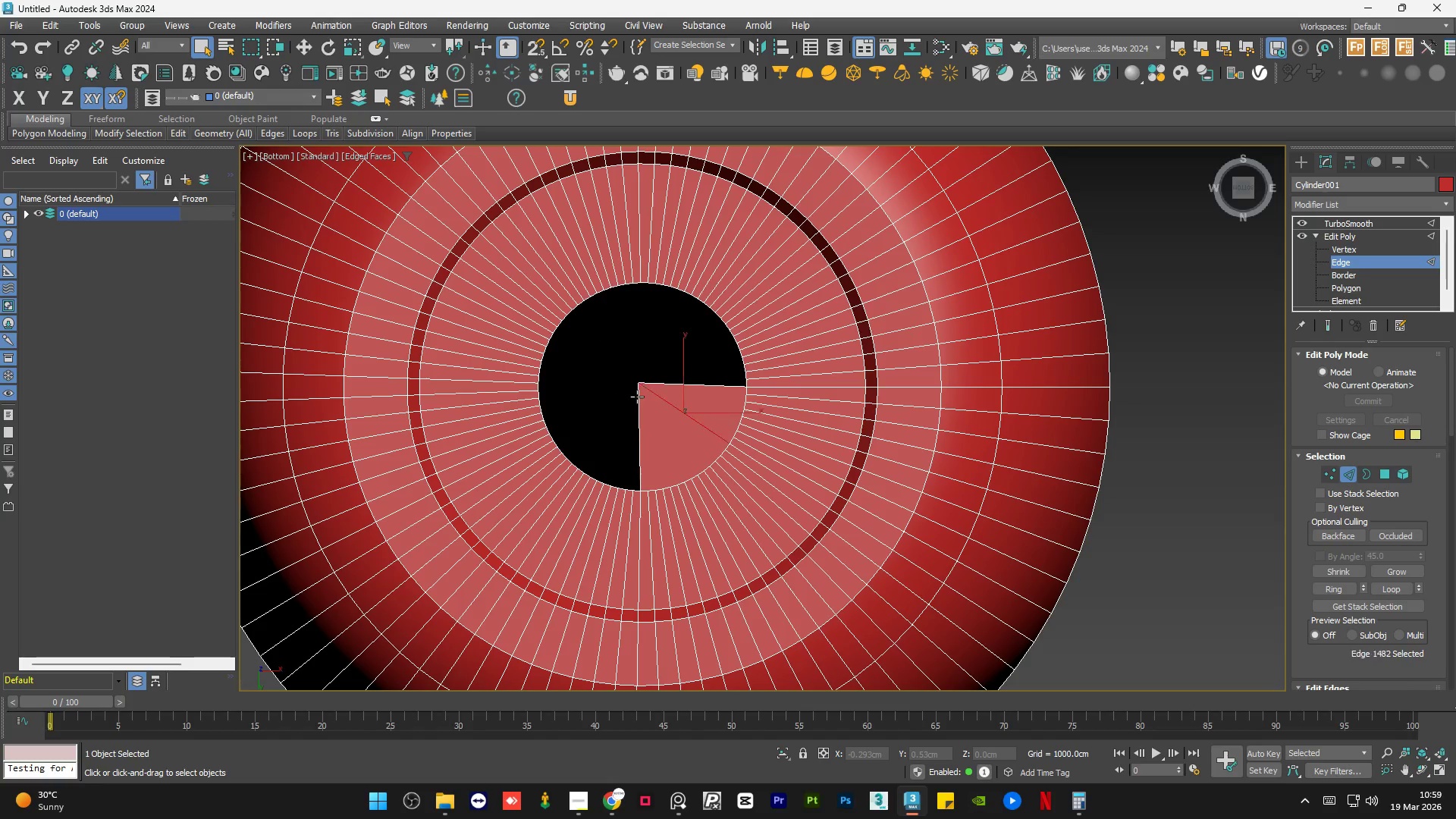 
key(Delete)
 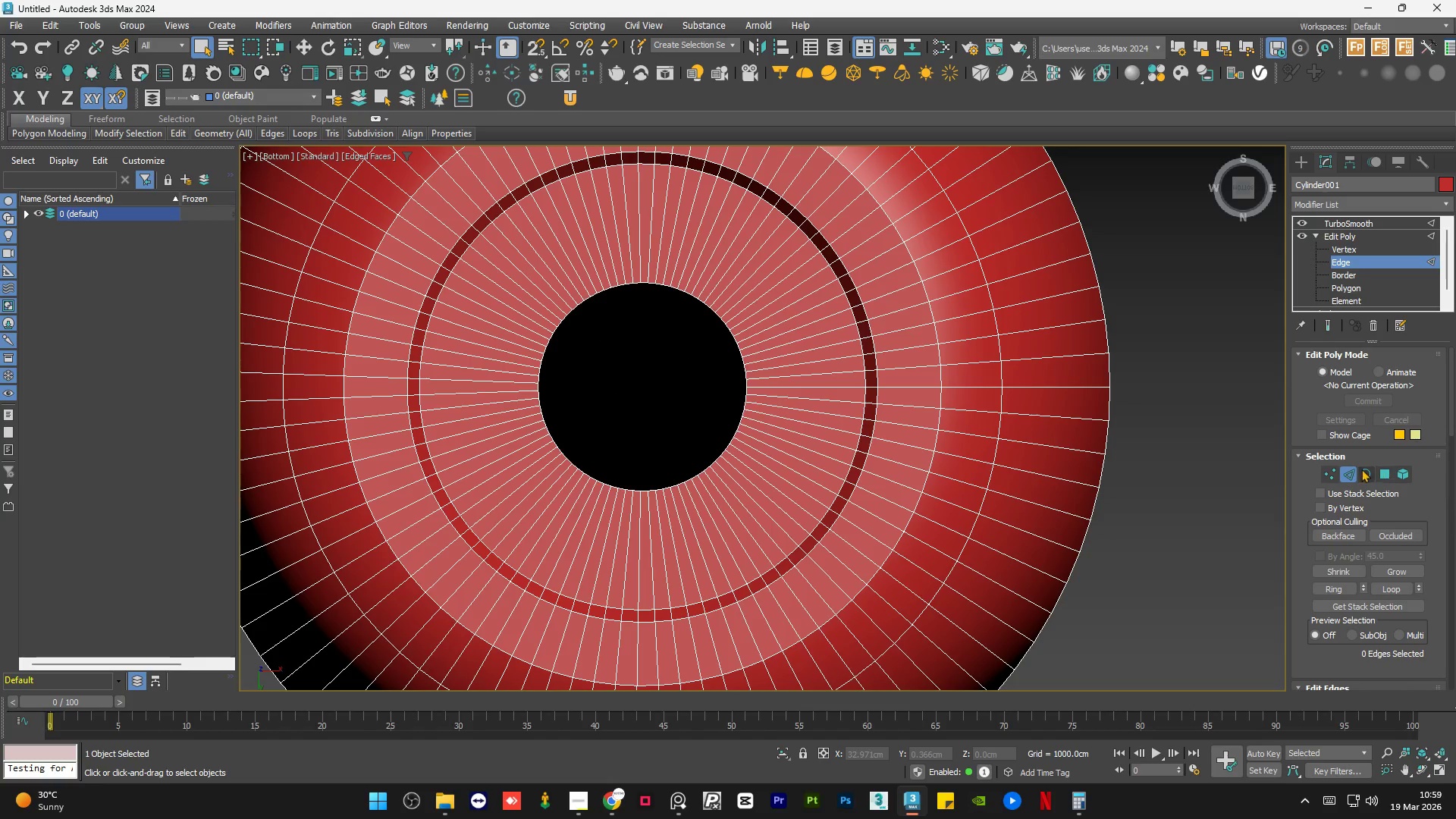 
left_click([1367, 470])
 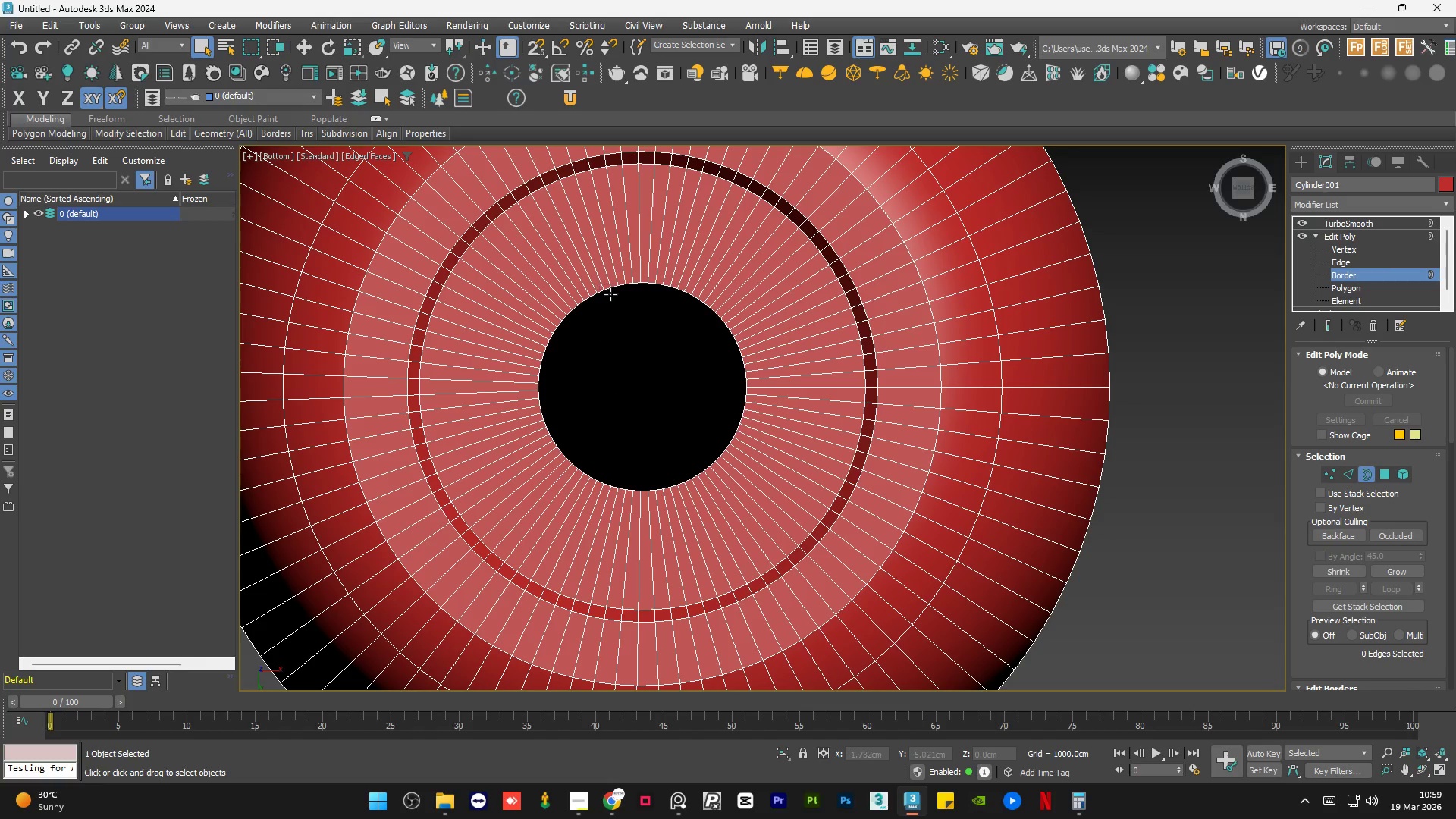 
left_click([610, 286])
 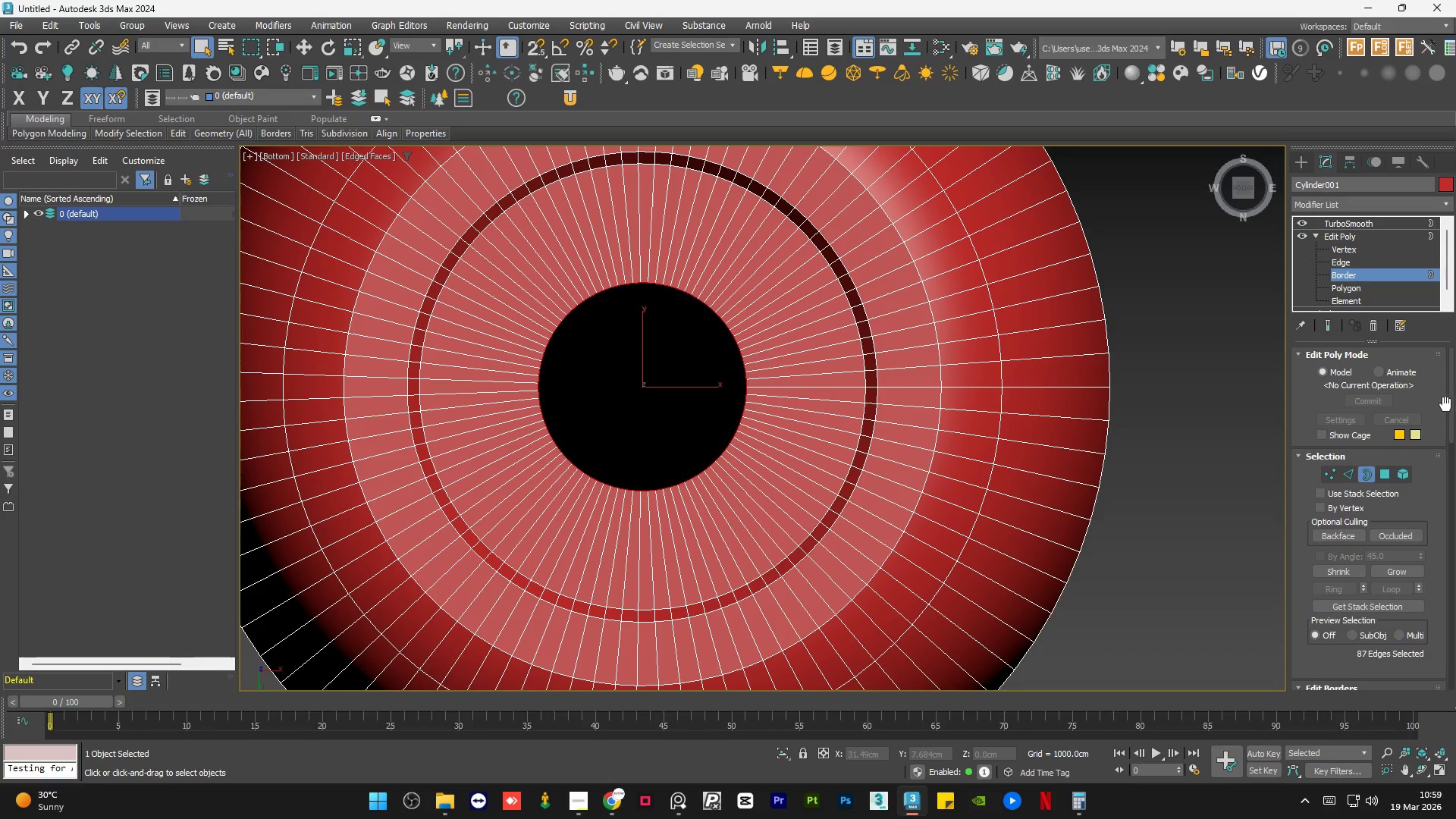 
left_click_drag(start_coordinate=[1450, 402], to_coordinate=[1455, 454])
 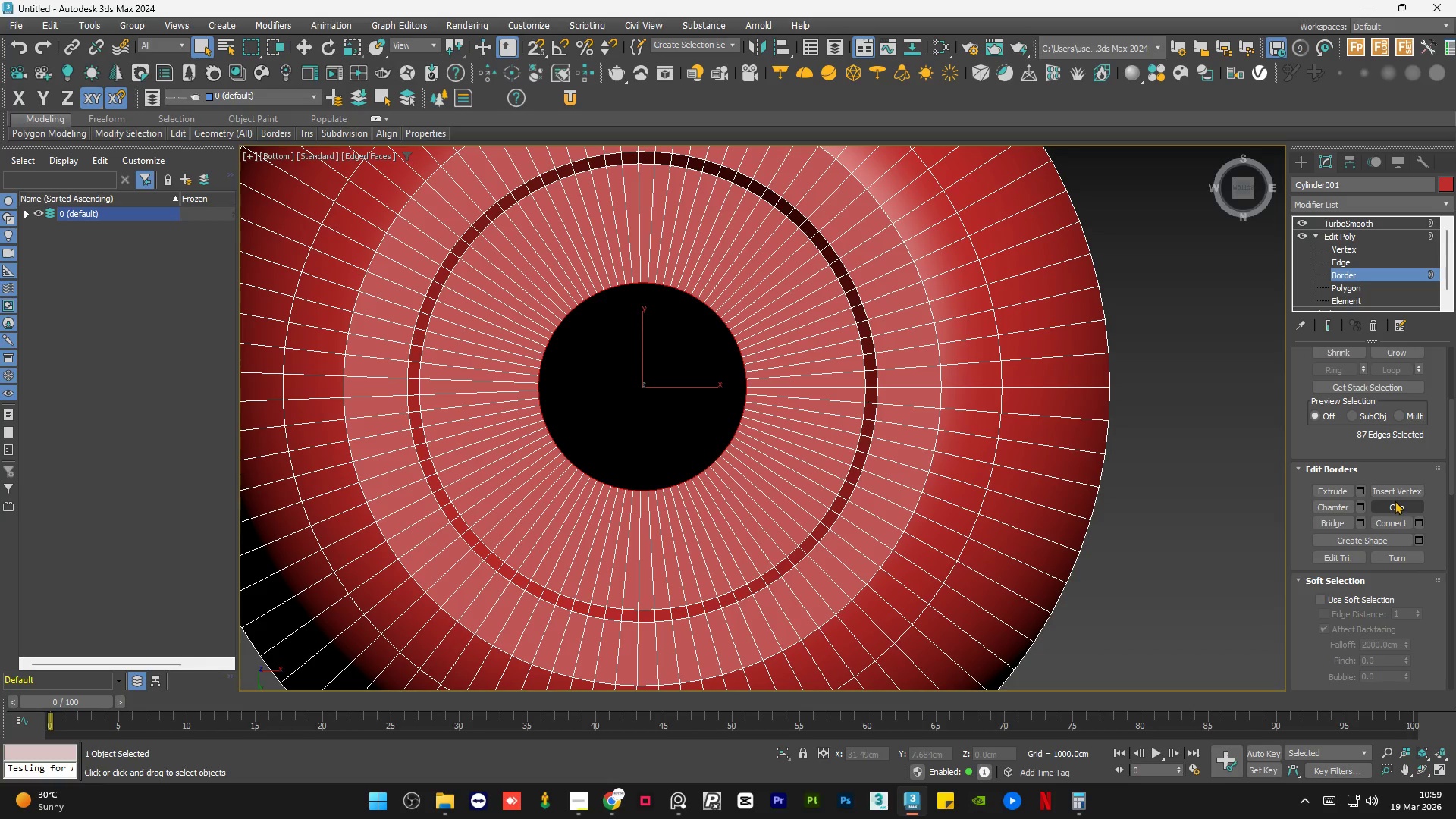 
left_click([1391, 505])
 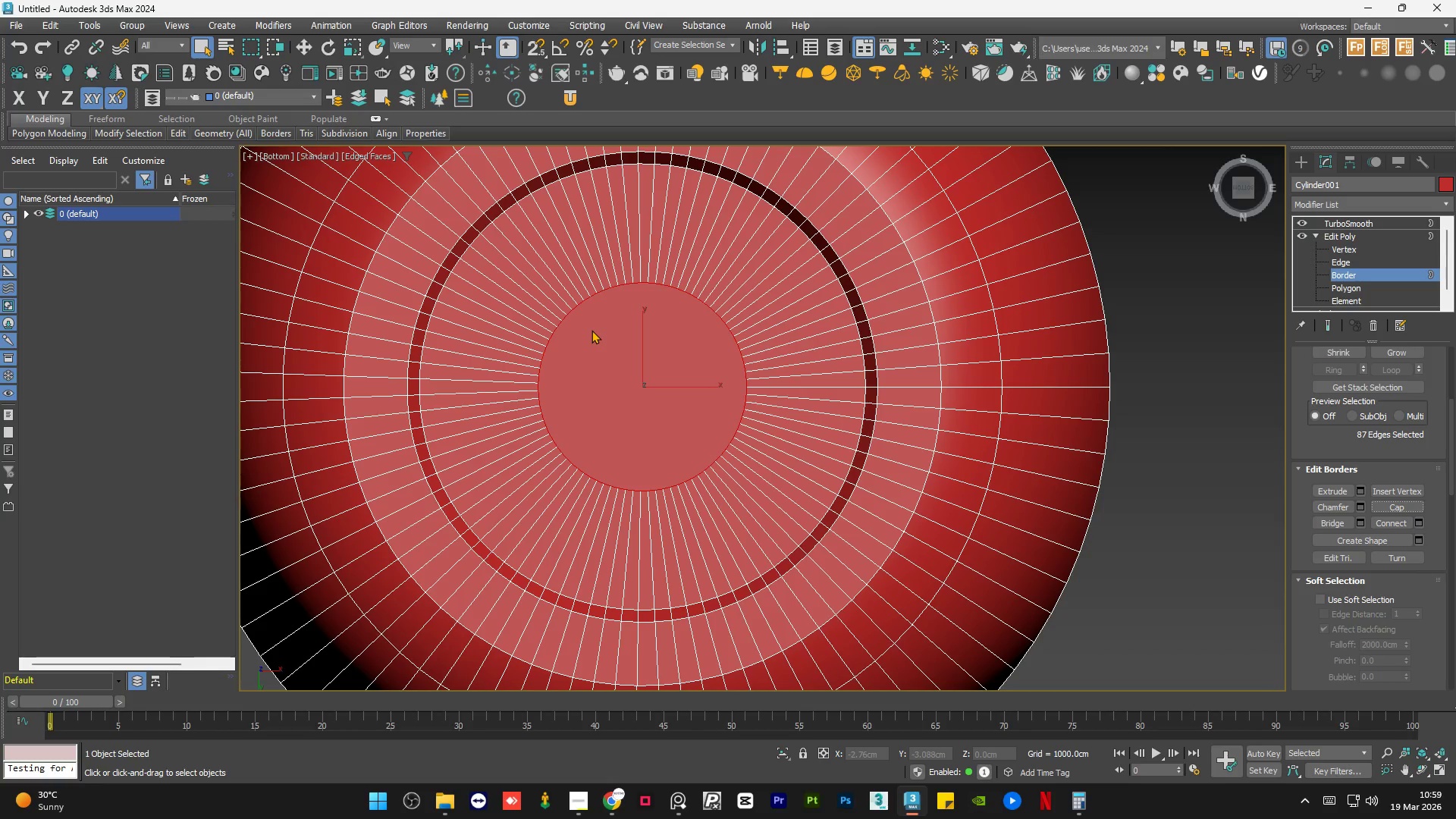 
key(W)
 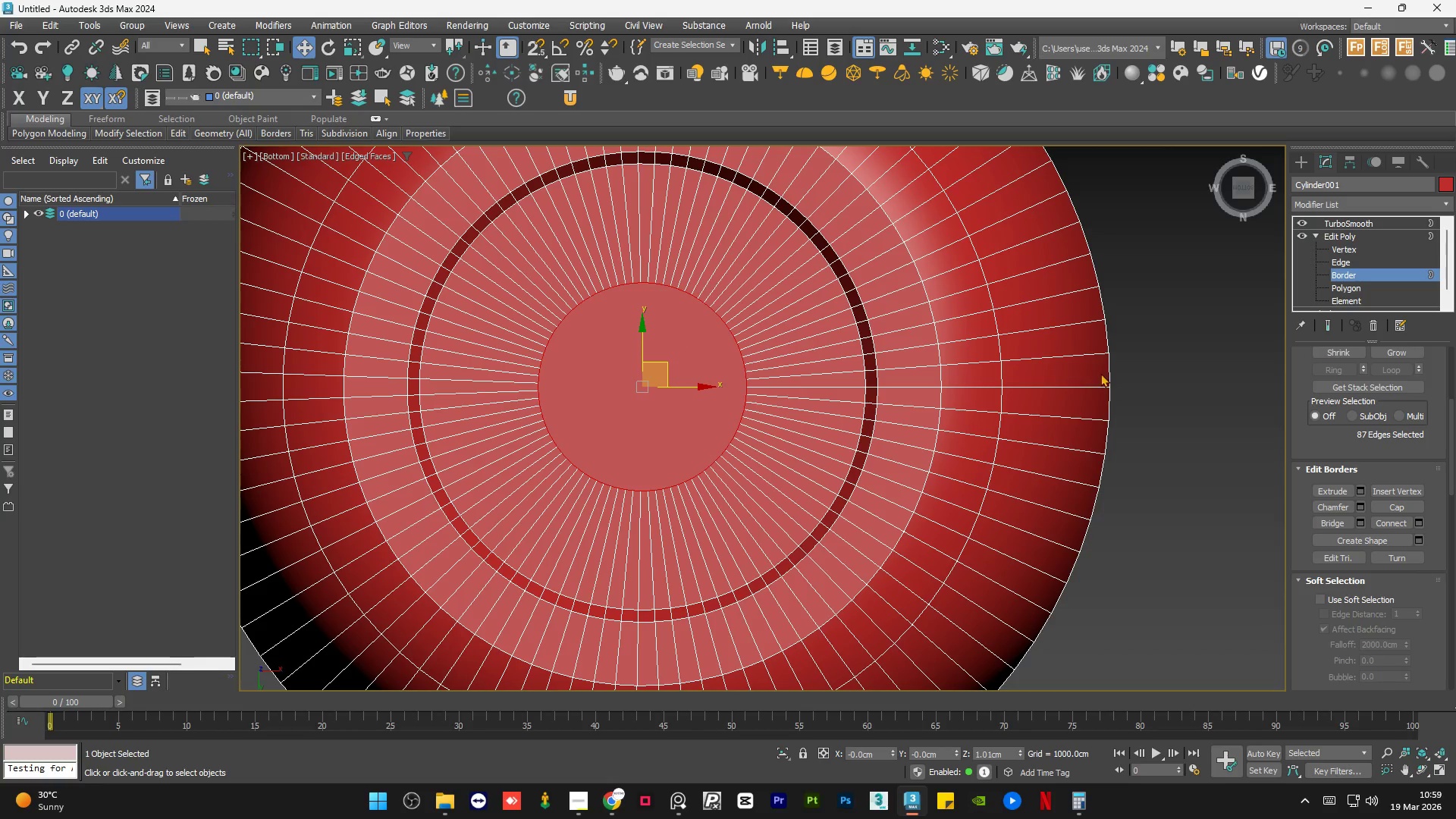 
key(W)
 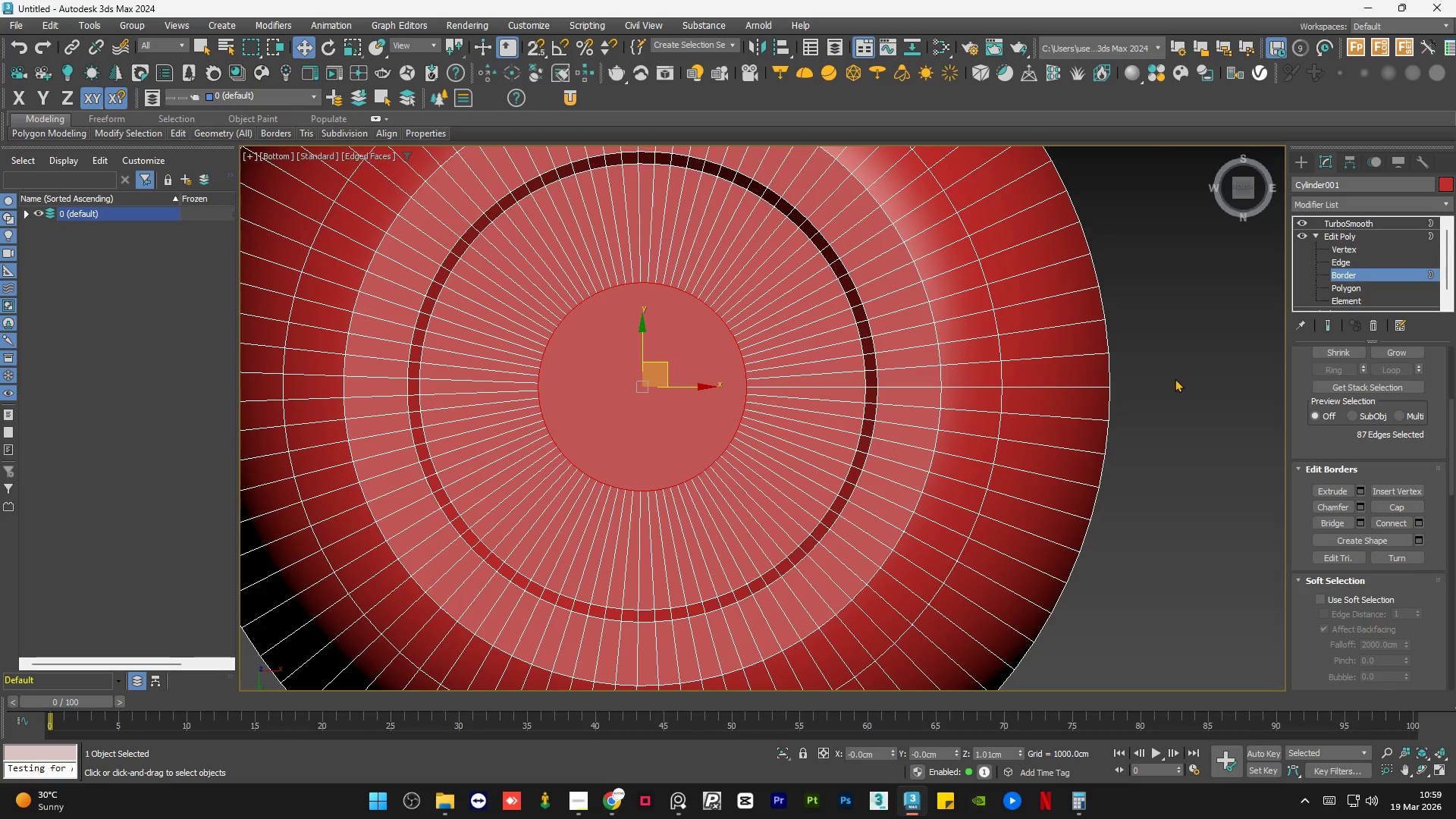 
left_click([1175, 378])
 